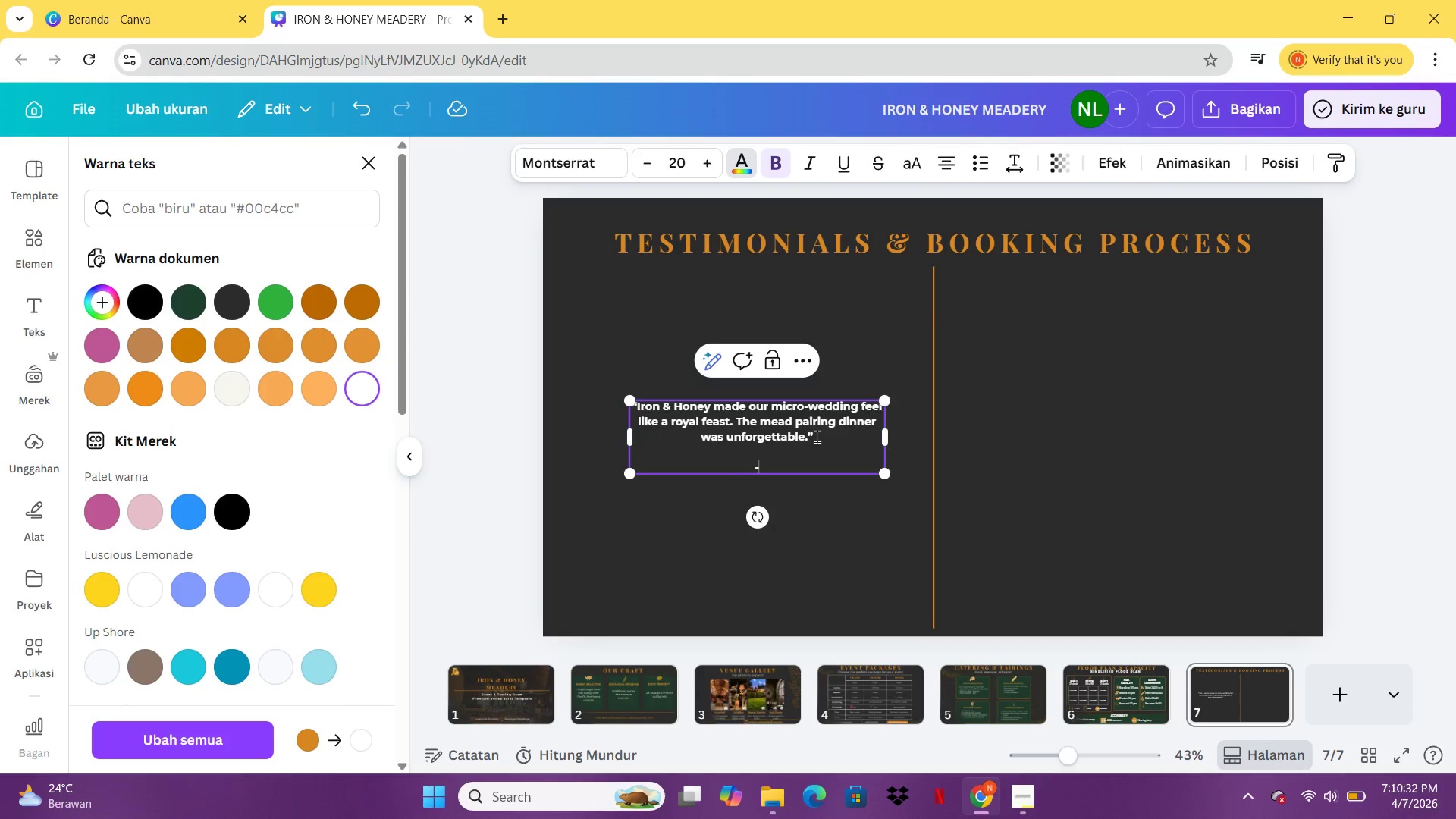 
key(CapsLock)
 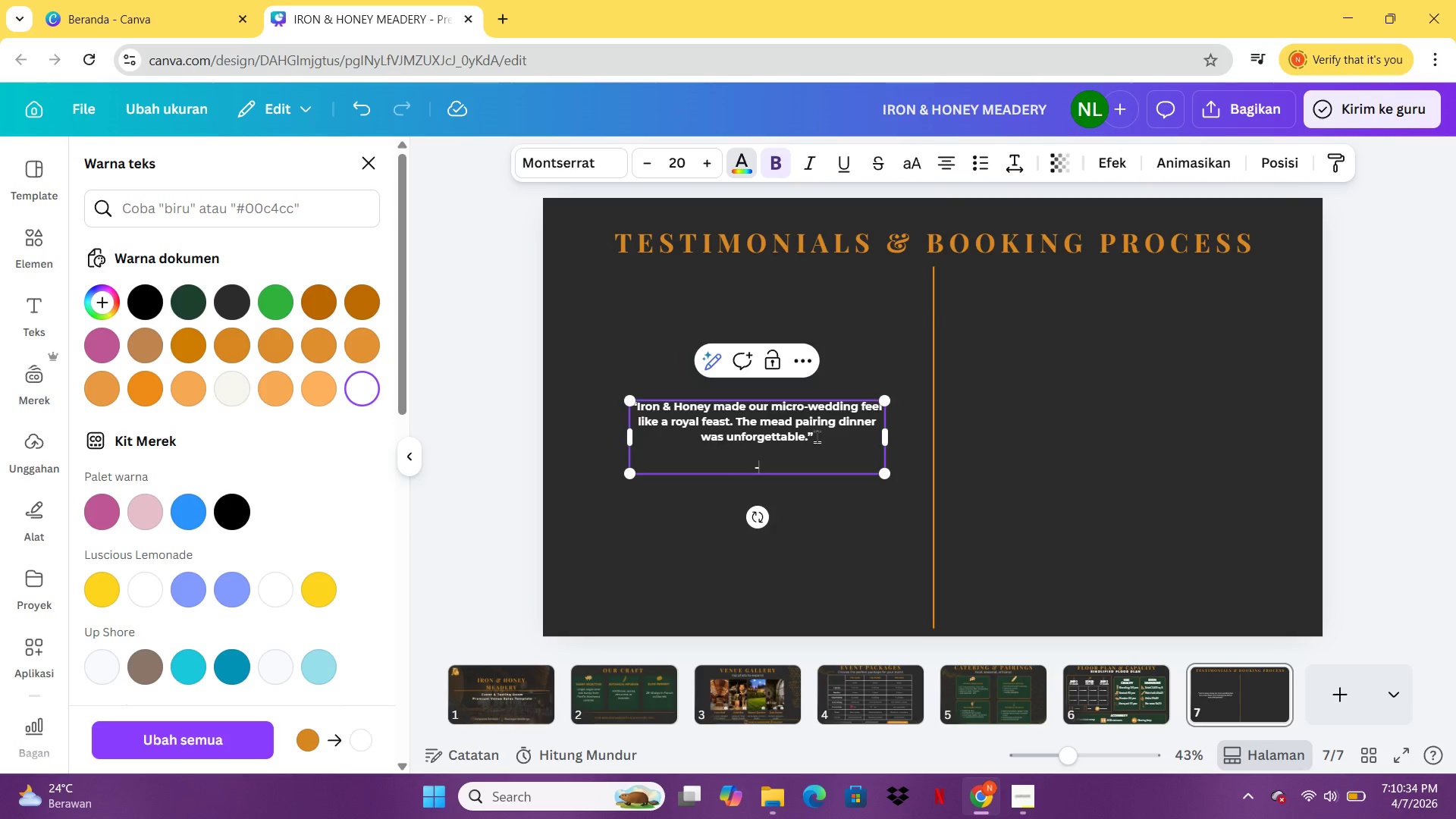 
key(Space)
 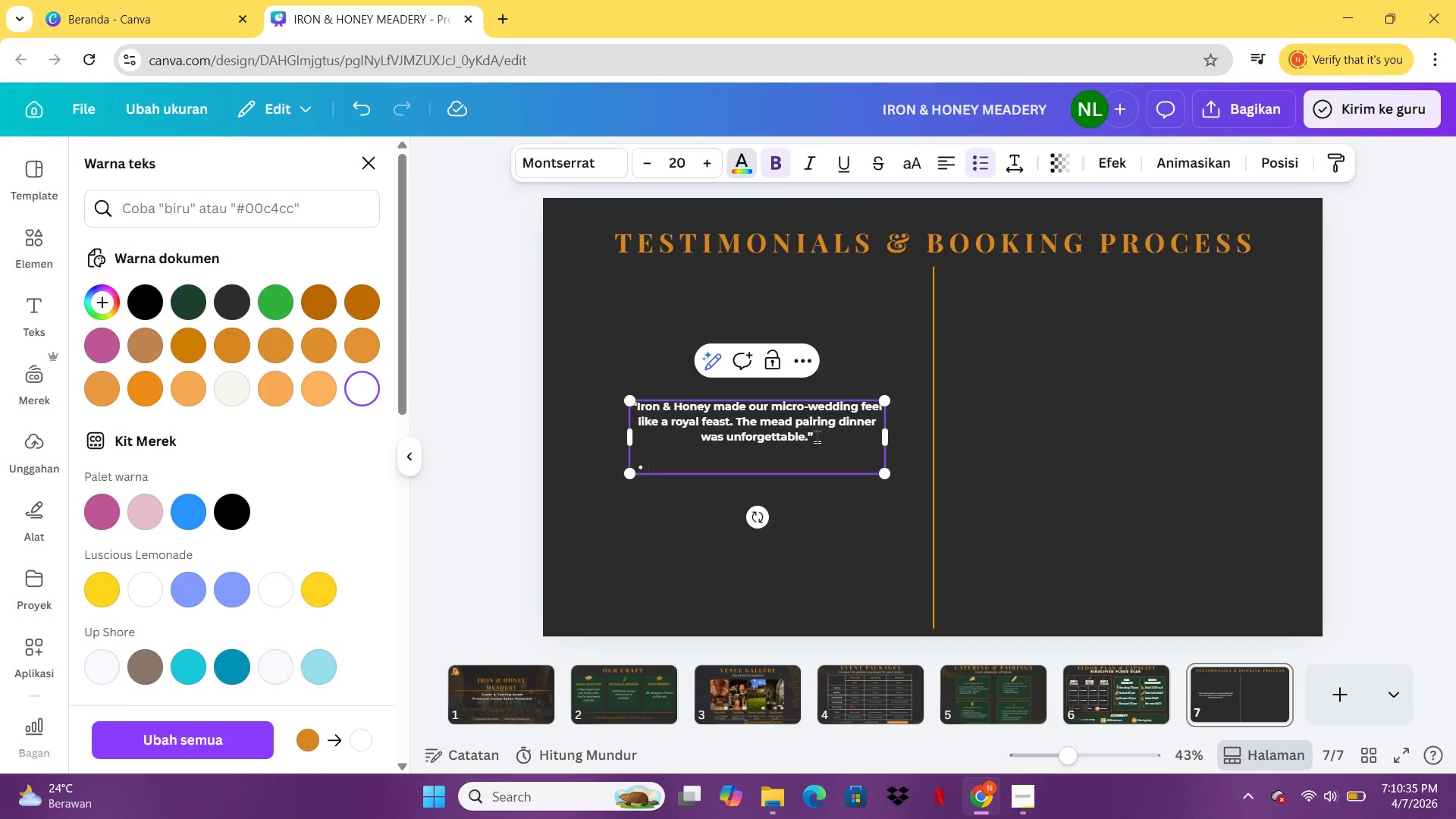 
key(Backspace)
 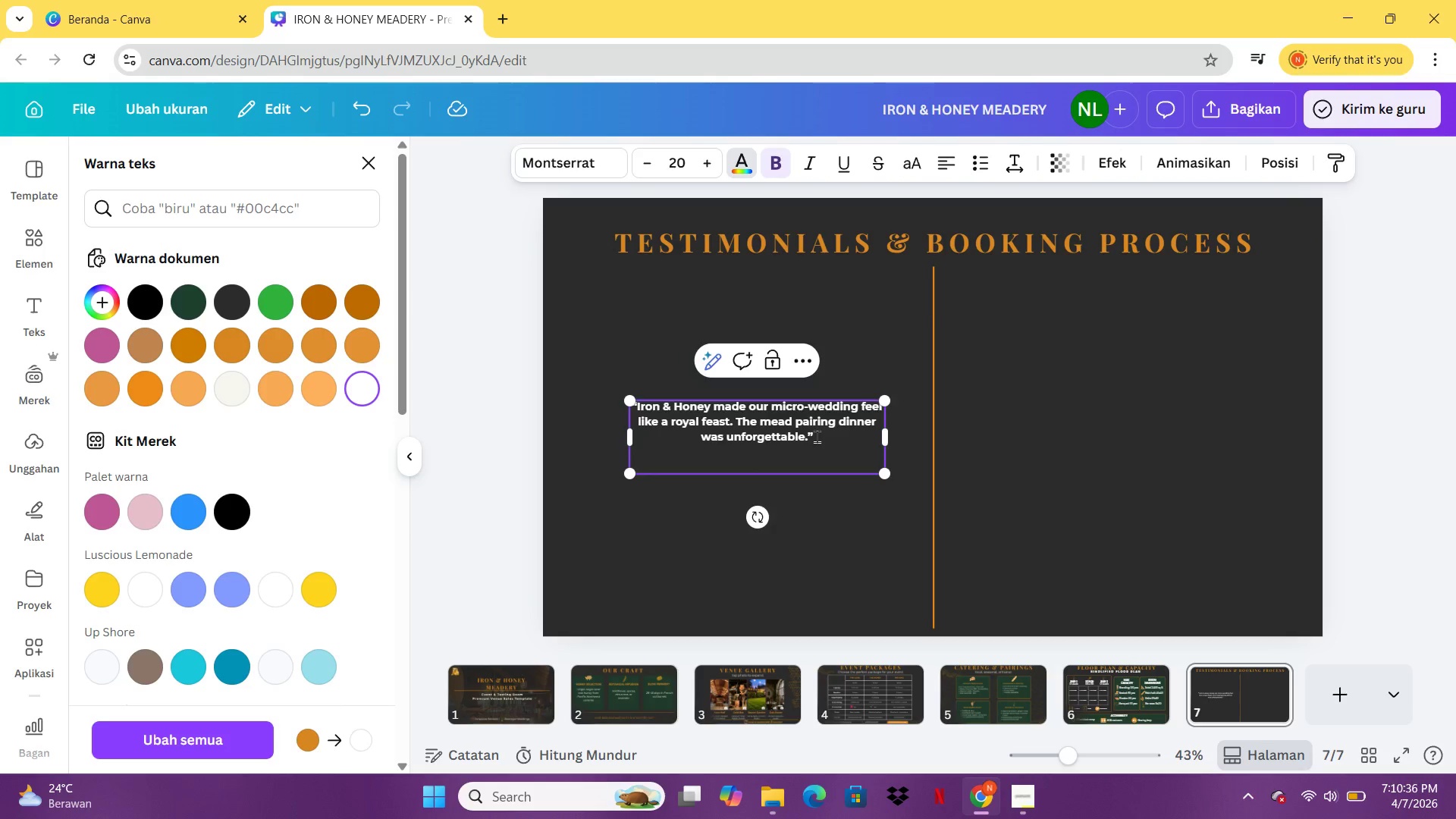 
key(Minus)
 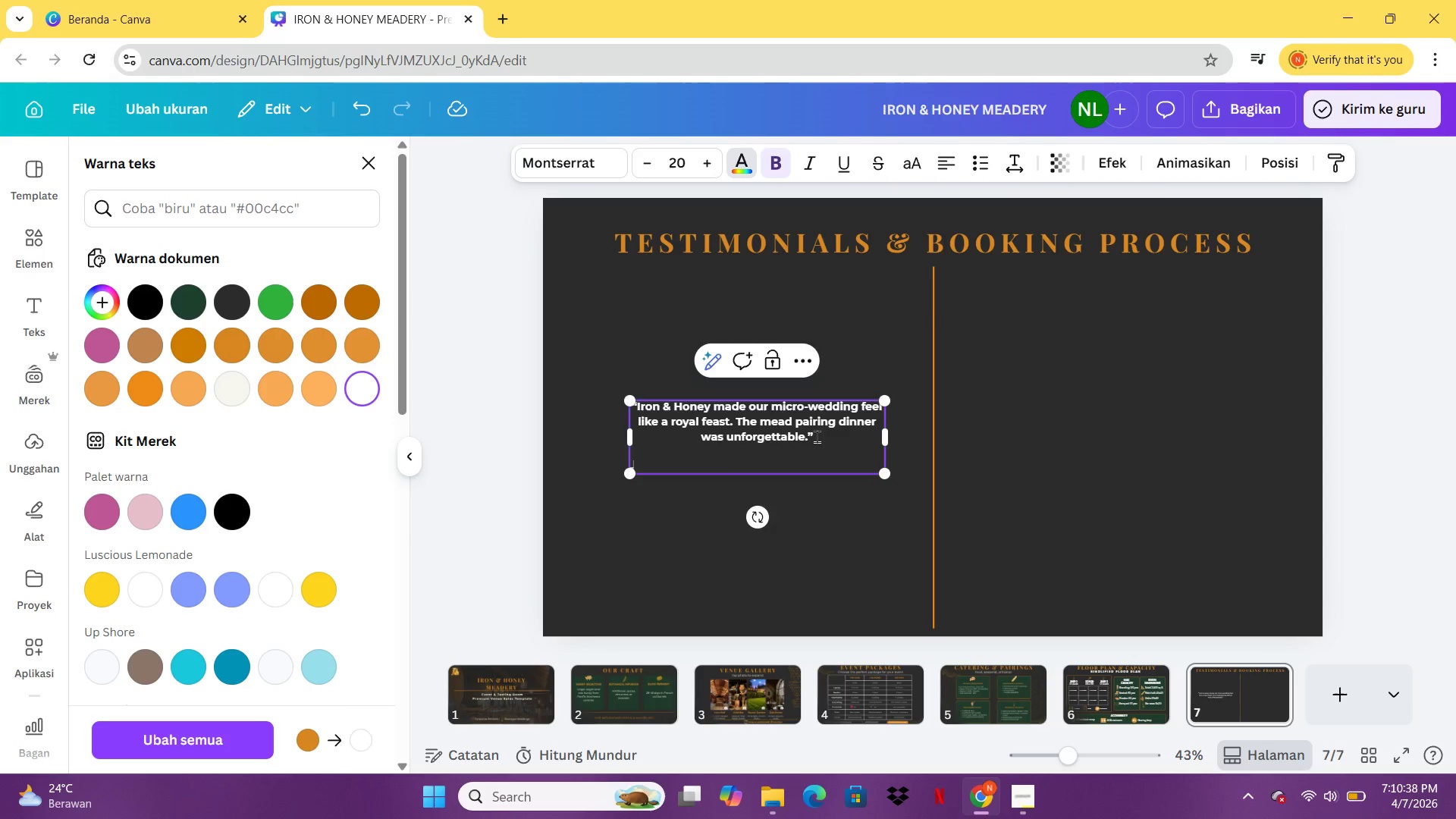 
key(Backspace)
 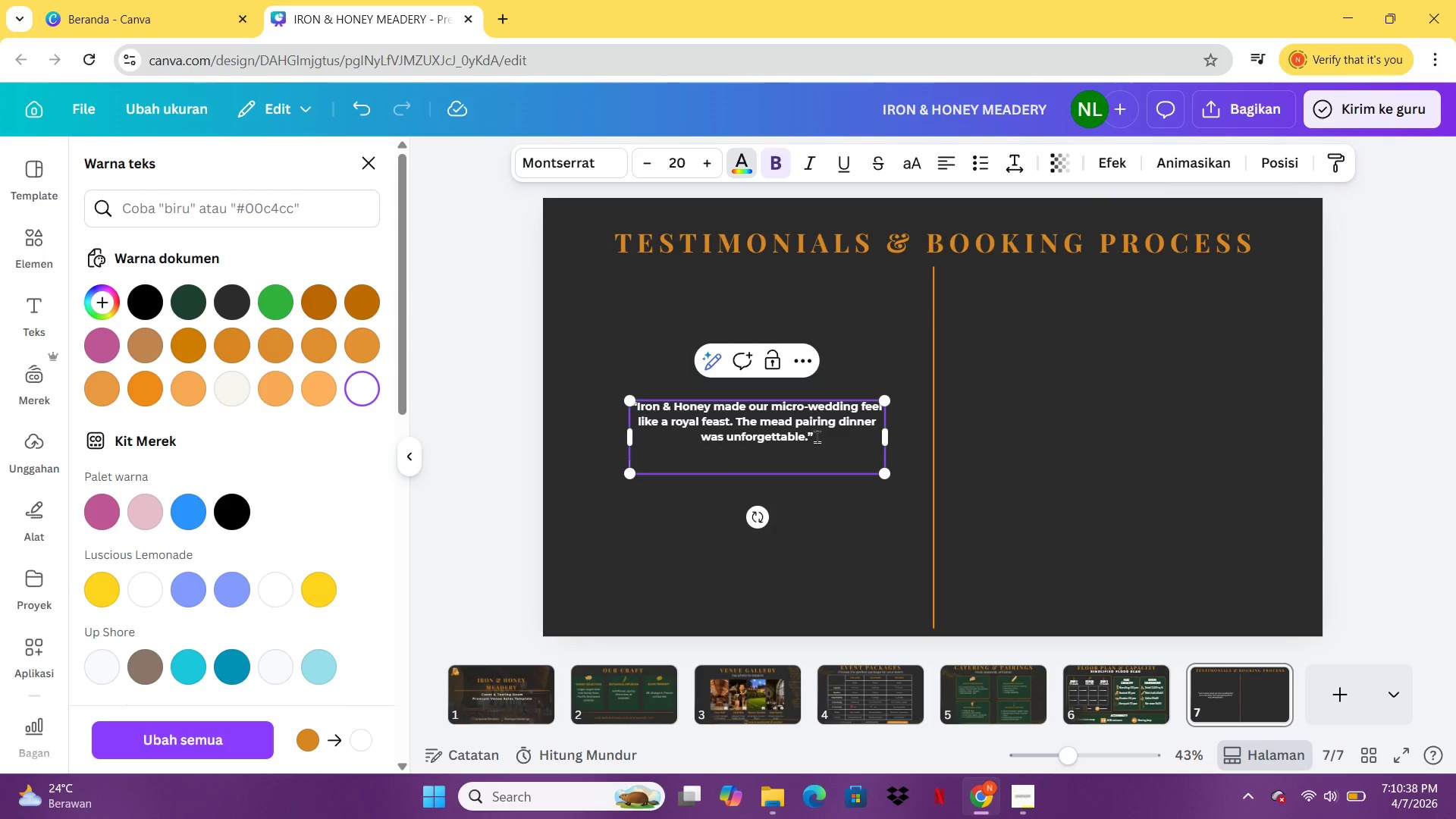 
key(Backspace)
 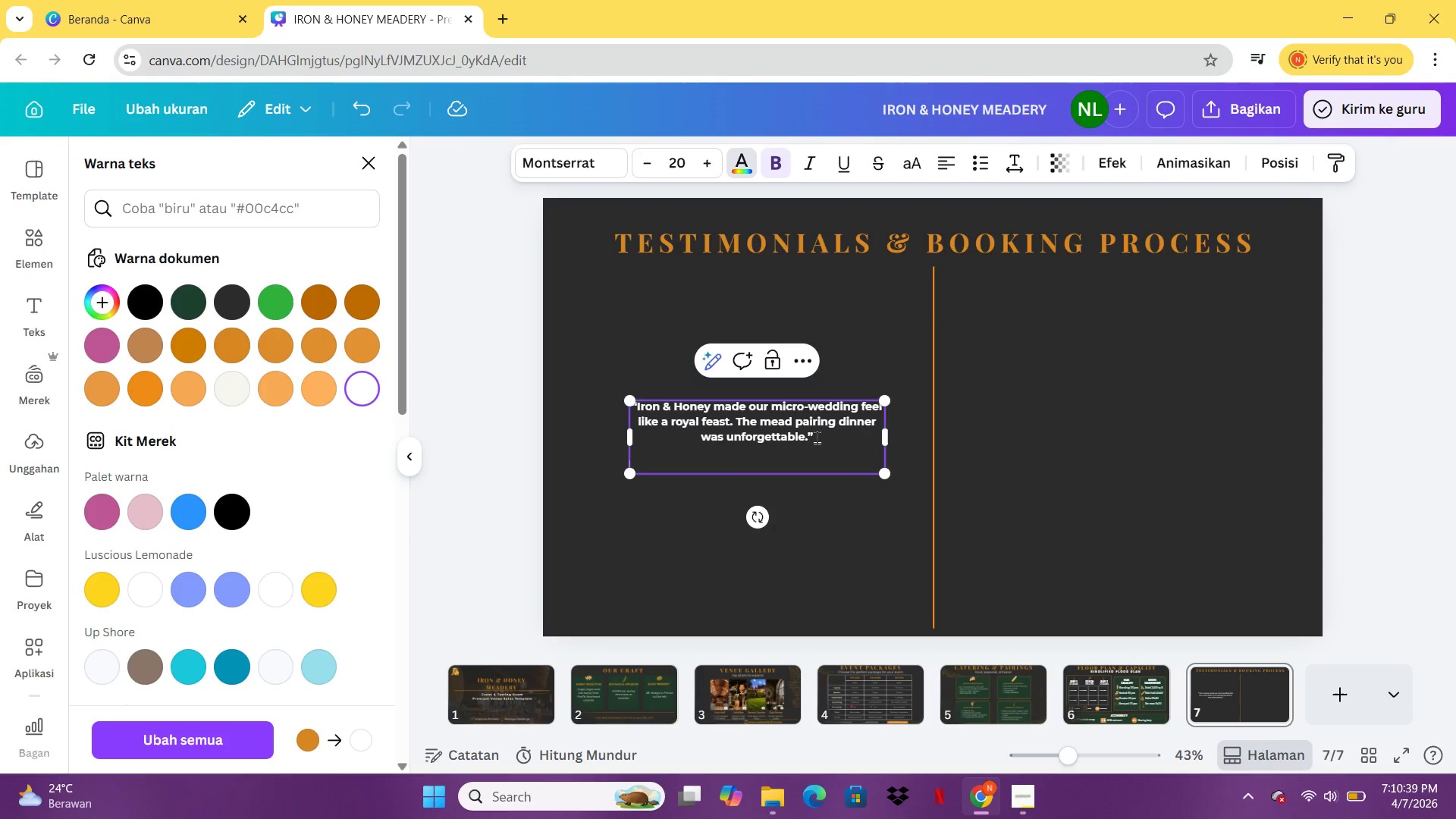 
key(Enter)
 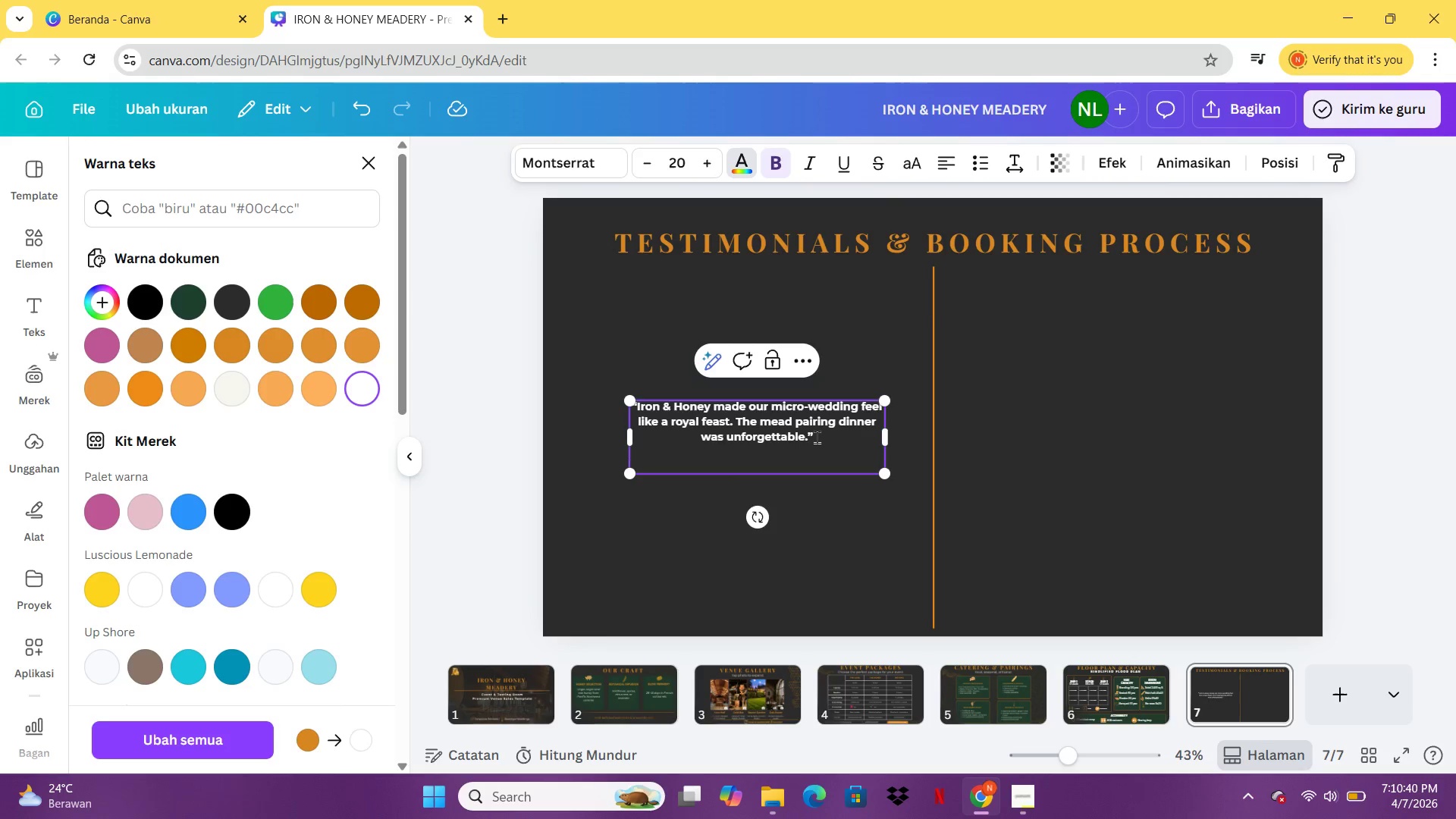 
type(-kE)
key(Backspace)
key(Backspace)
type(Jessica & Mic)
key(Backspace)
key(Backspace)
key(Backspace)
key(Backspace)
key(Backspace)
key(Backspace)
key(Backspace)
key(Backspace)
key(Backspace)
key(Backspace)
key(Backspace)
key(Backspace)
key(Backspace)
type(Ha)
key(Backspace)
key(Backspace)
type(Hamda)
key(Backspace)
key(Backspace)
type(ada & I)
key(Backspace)
type(Laila, Sept 2025)
 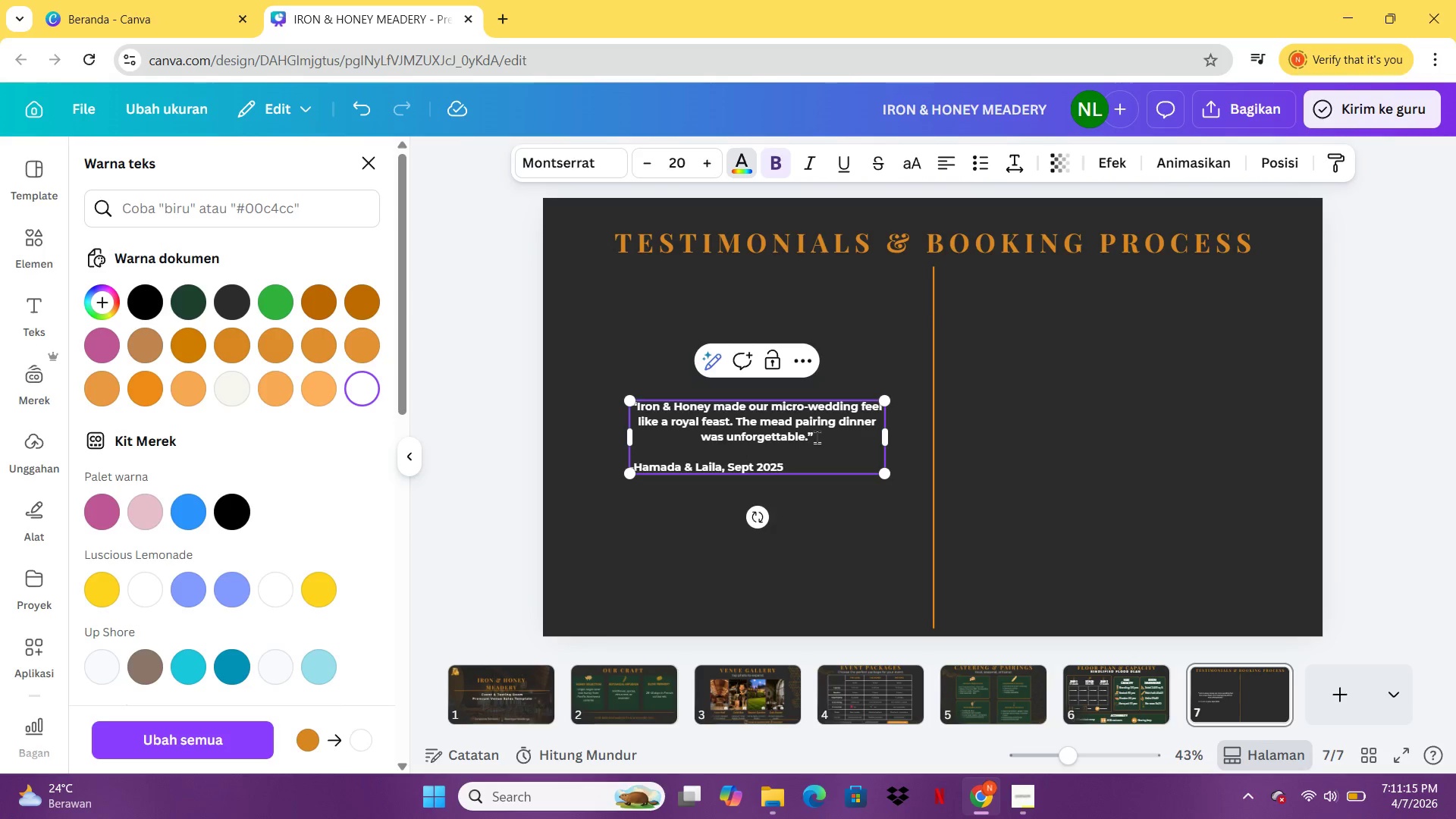 
left_click([819, 543])
 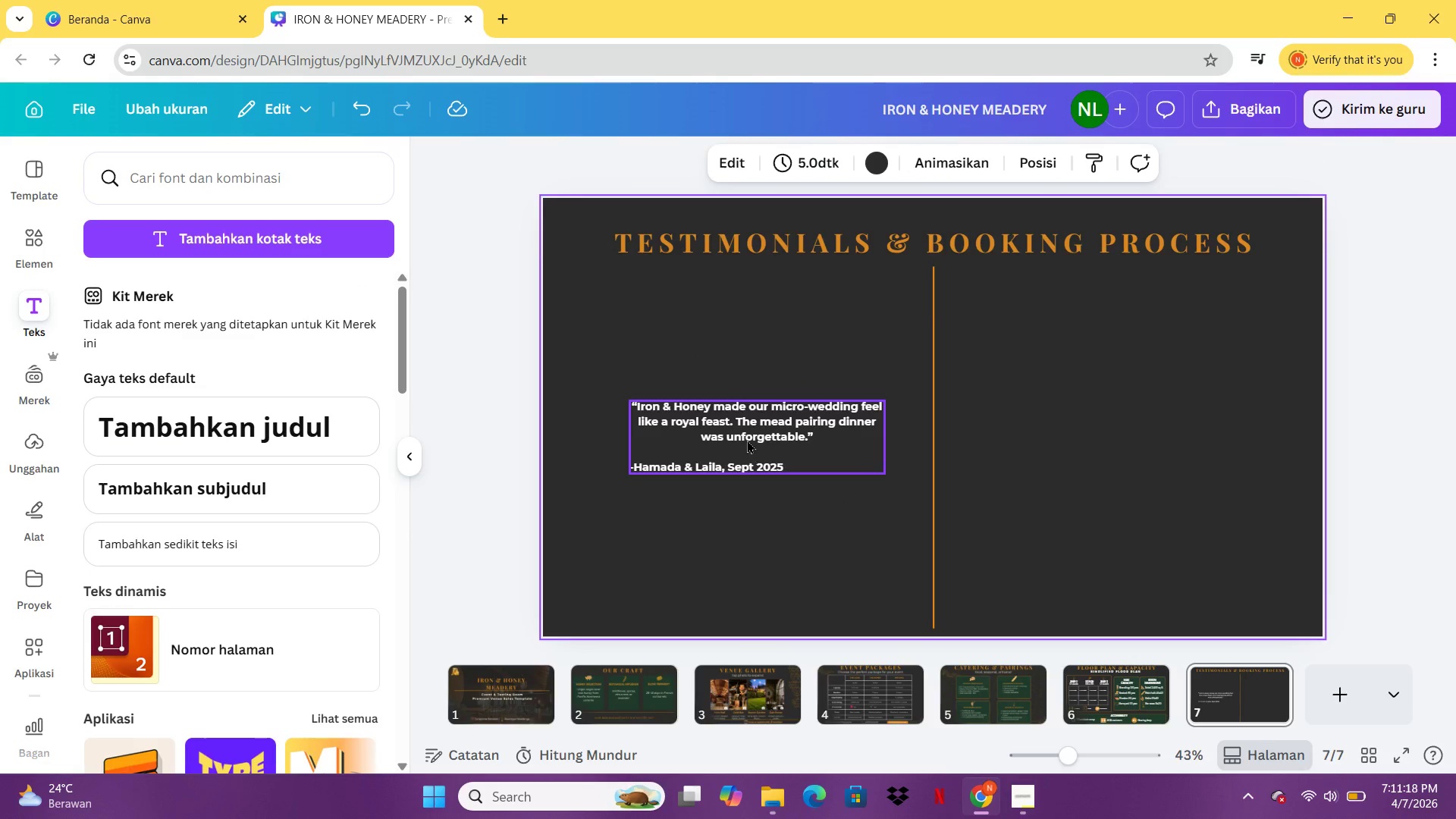 
left_click([747, 440])
 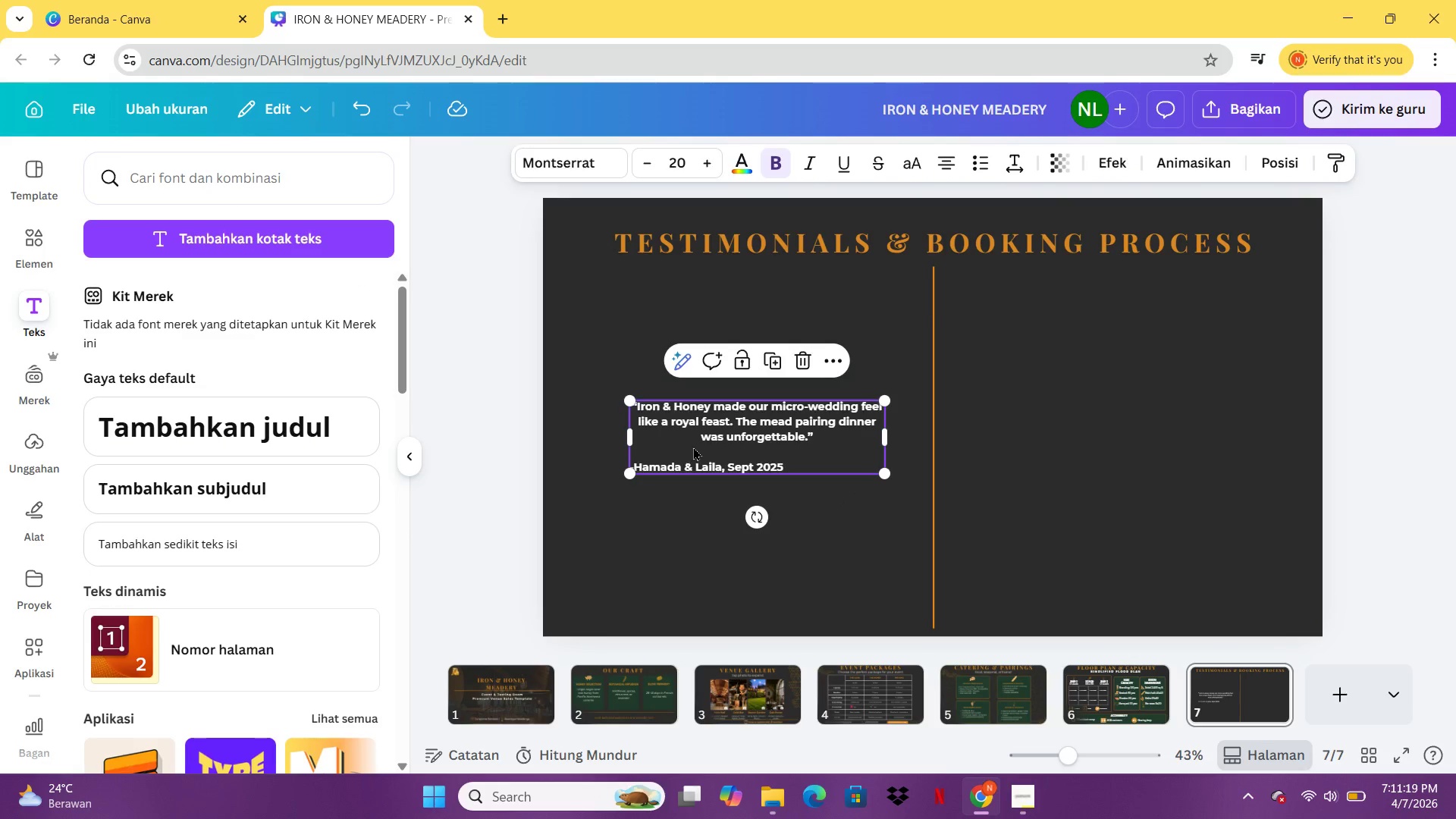 
left_click([693, 447])
 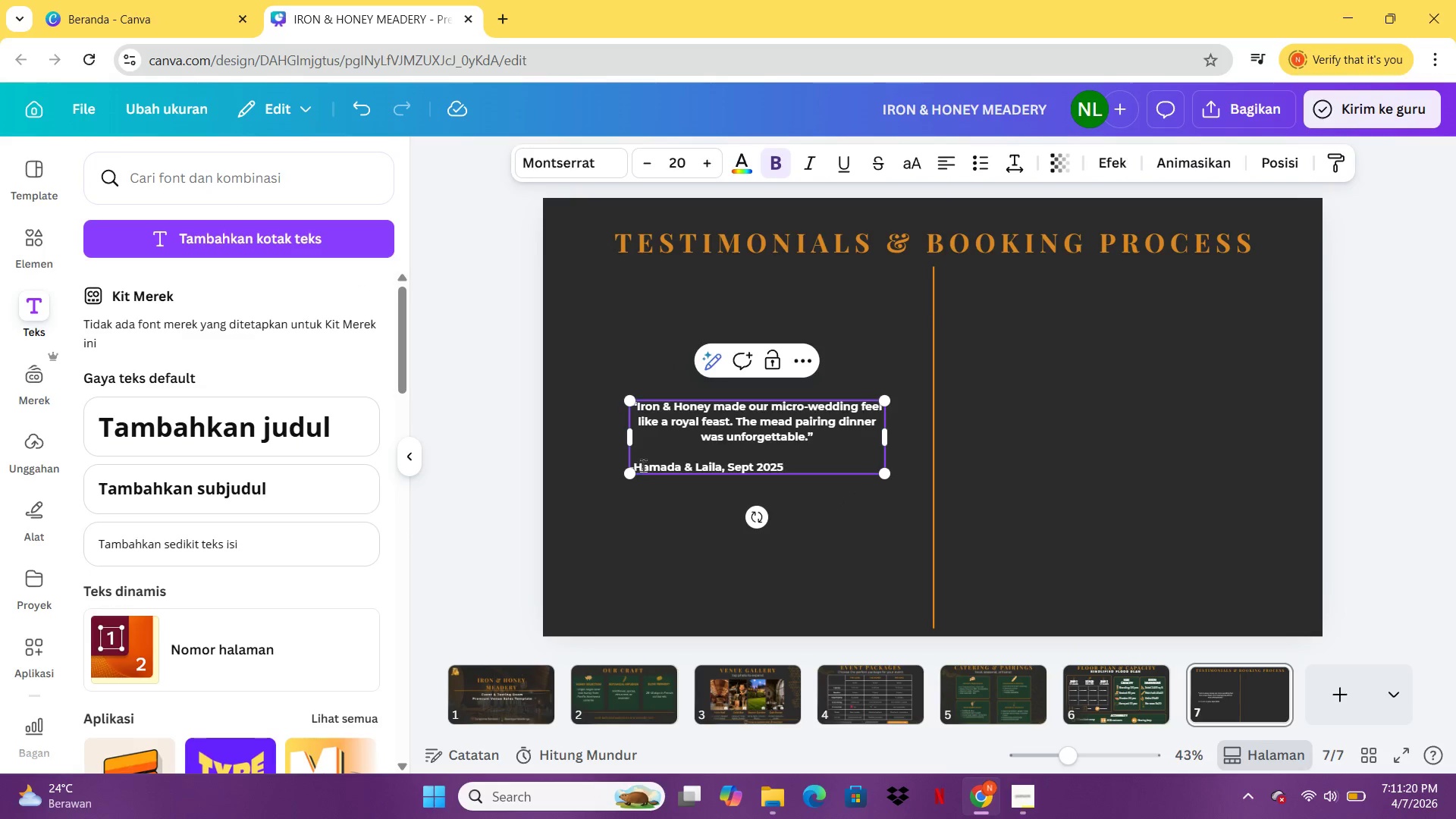 
left_click([643, 465])
 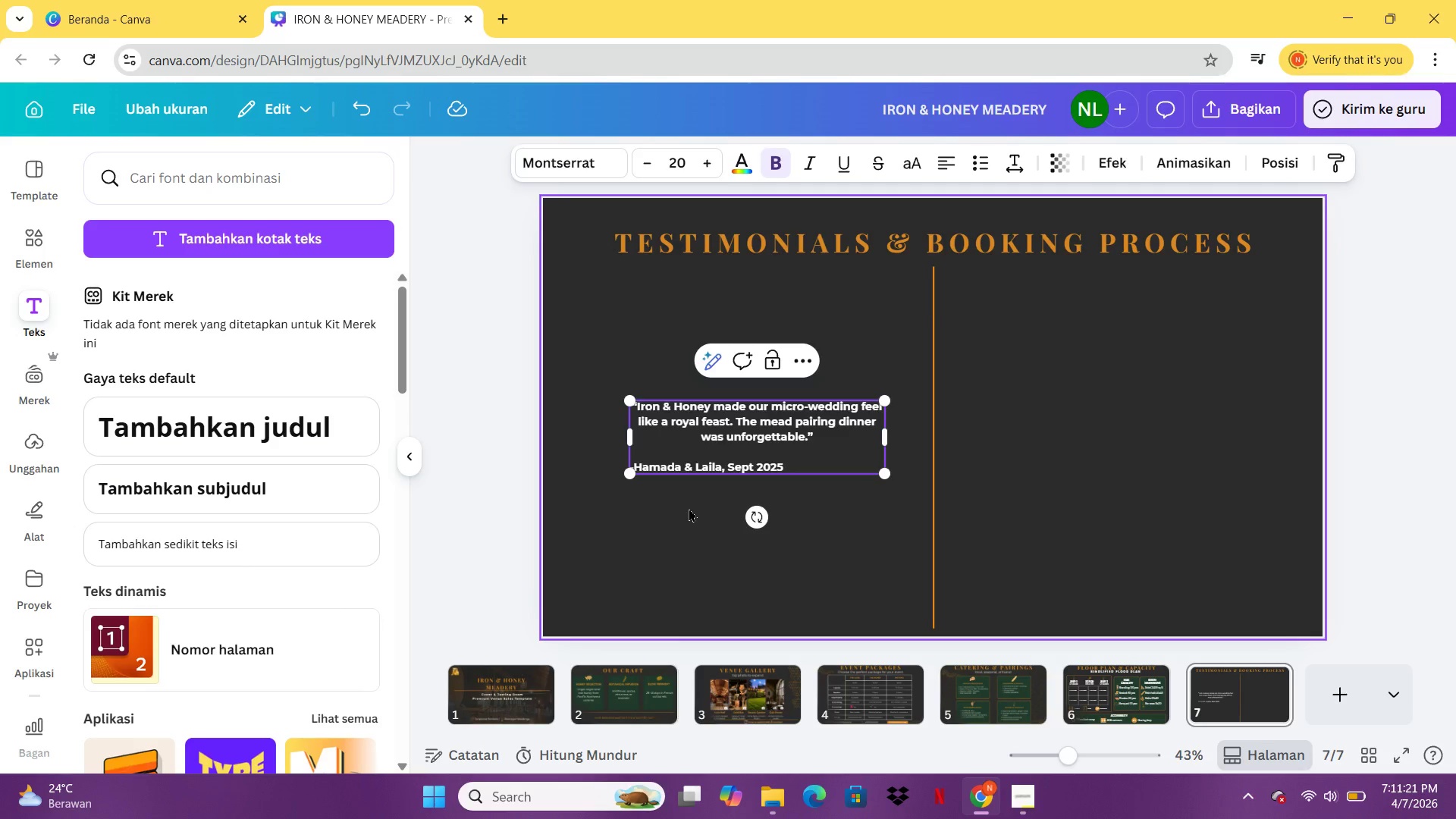 
key(ArrowLeft)
 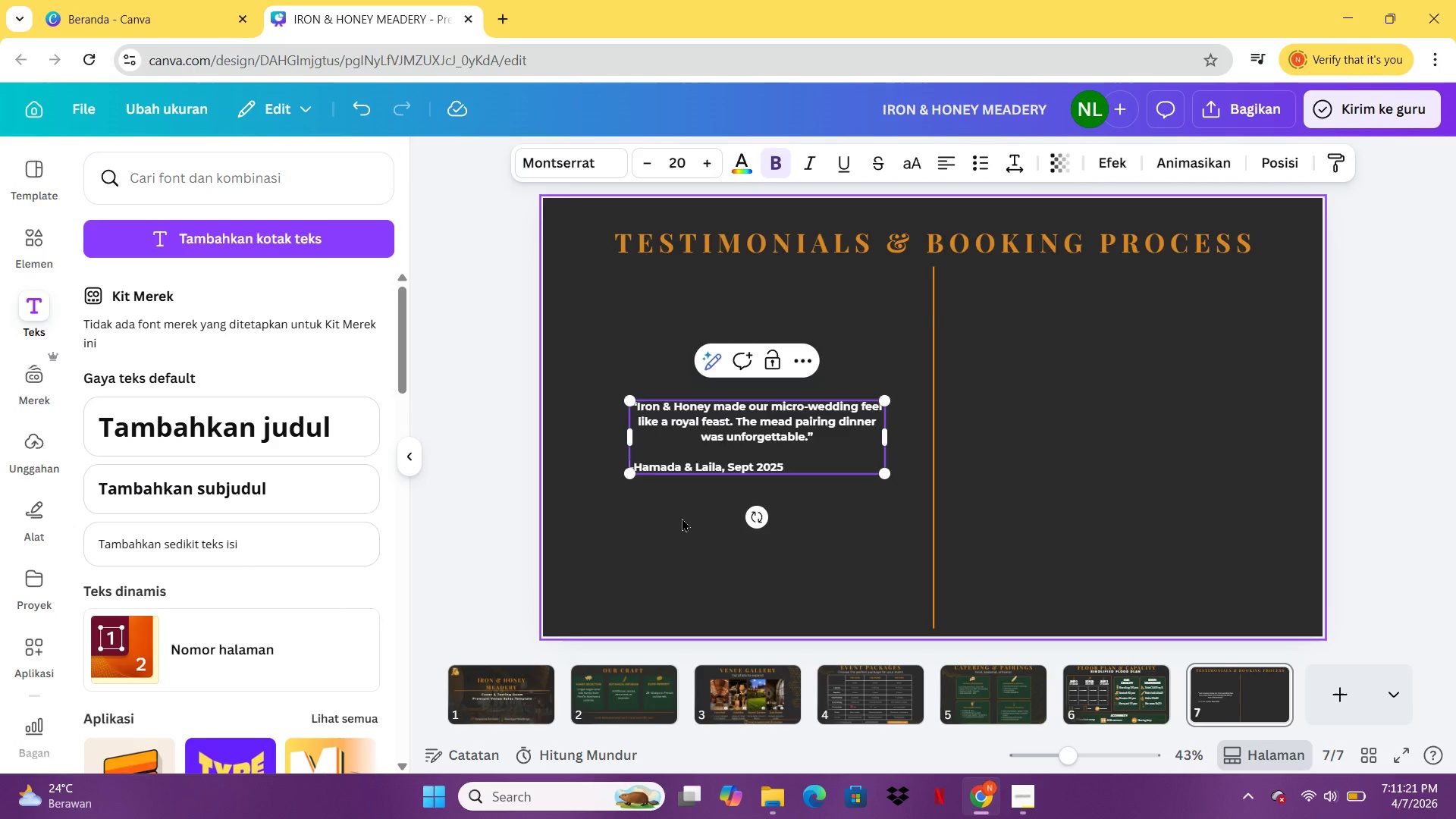 
key(ArrowLeft)
 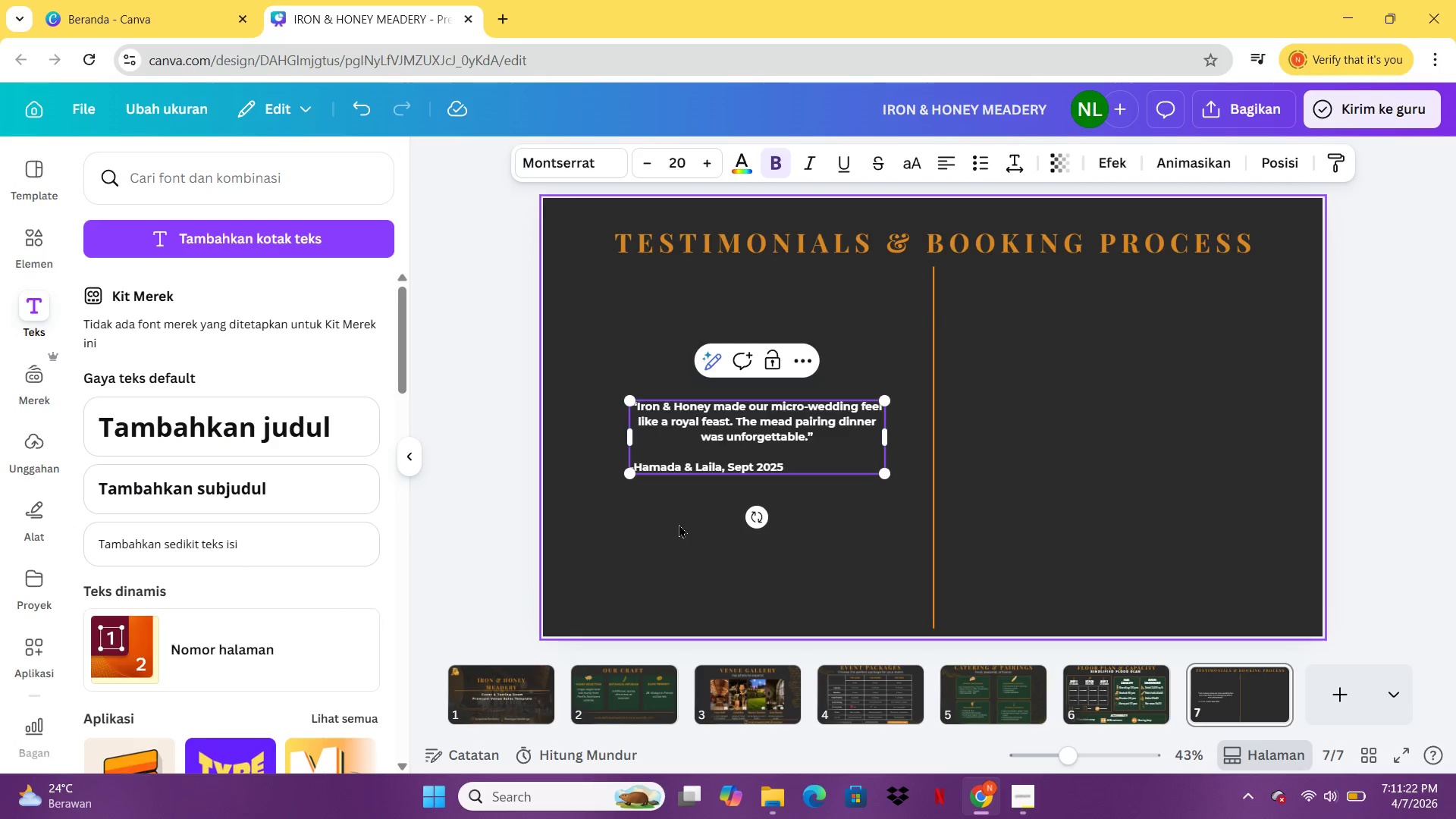 
key(Backslash)
 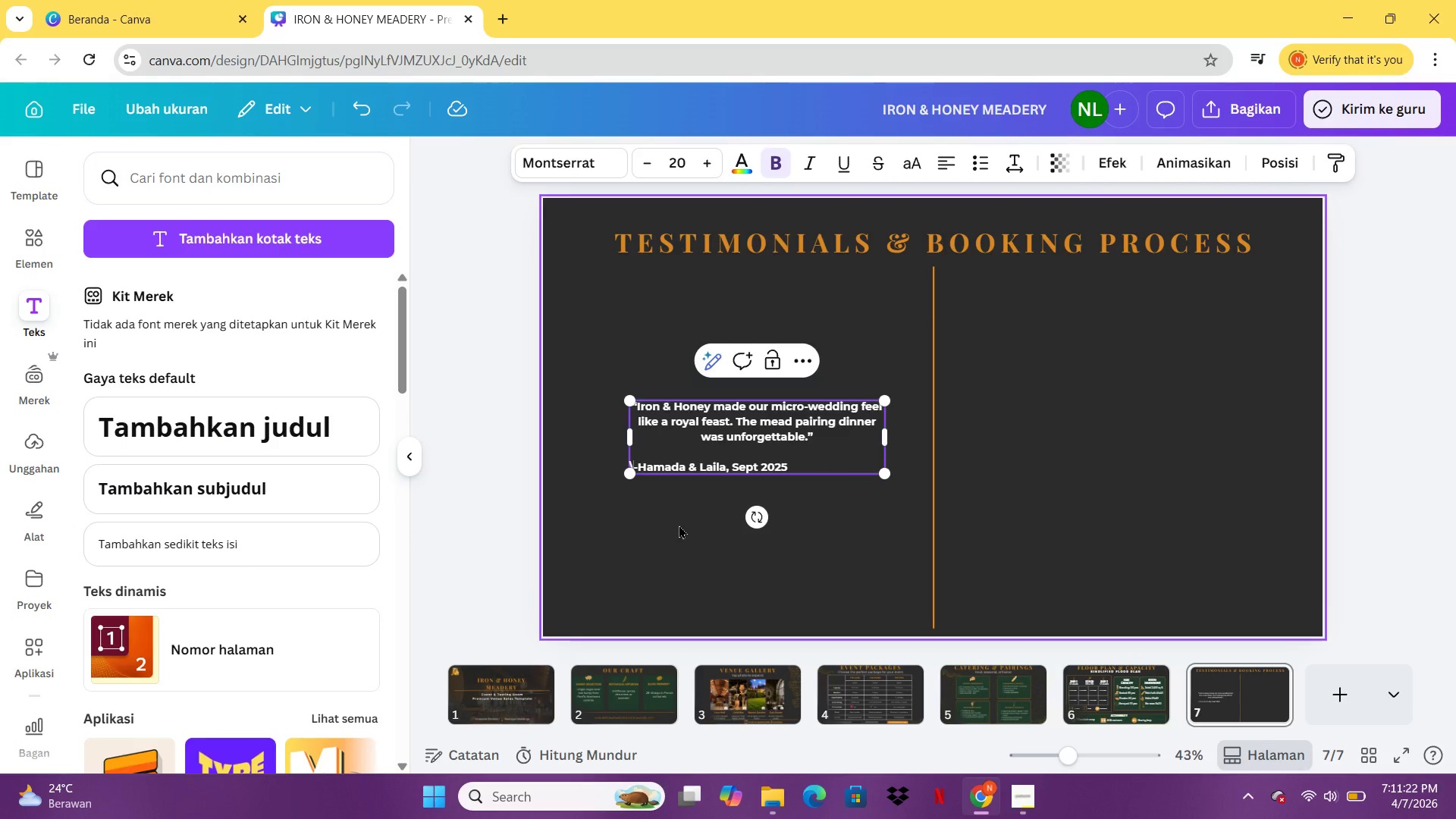 
key(Backspace)
 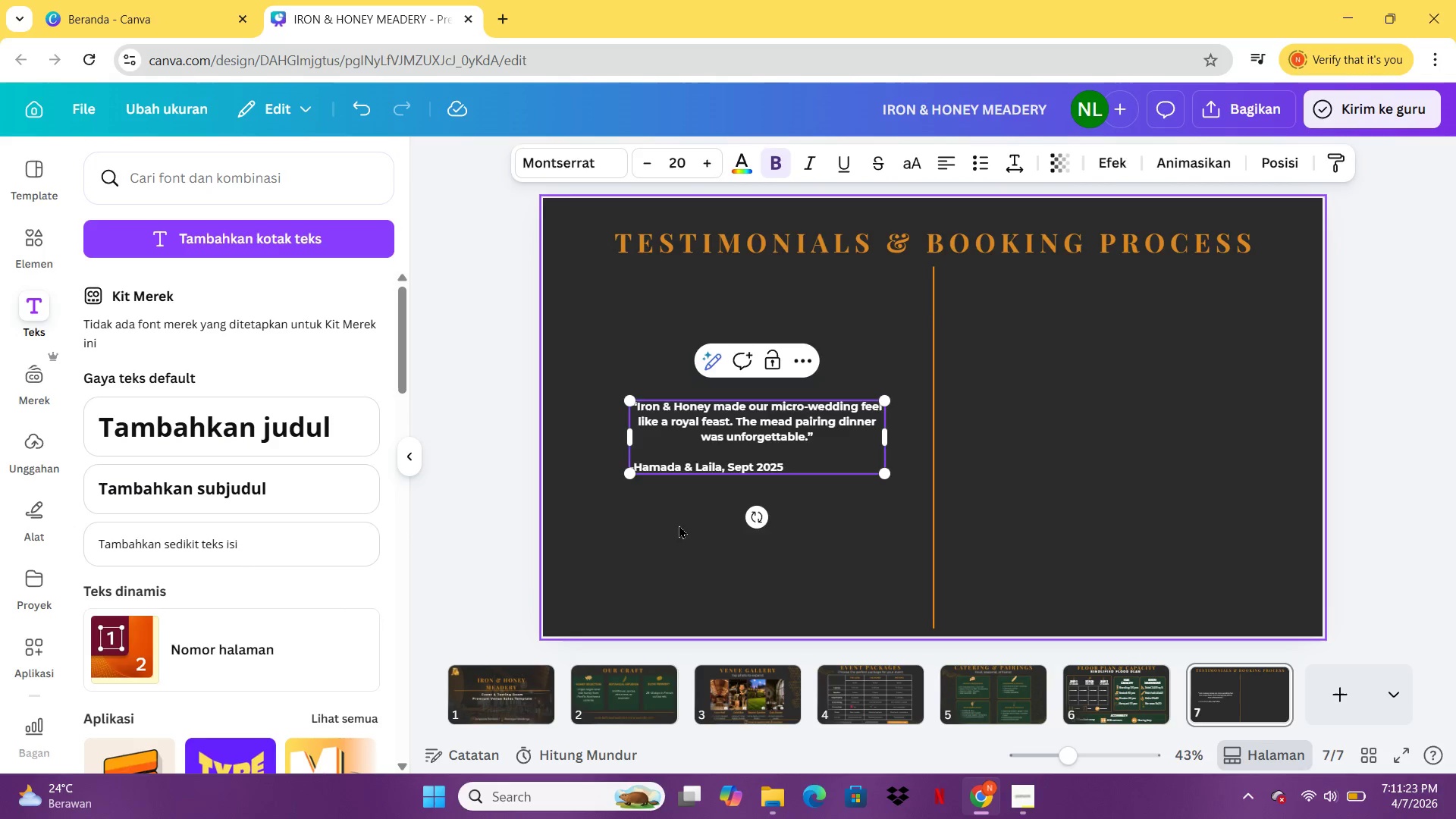 
key(Backspace)
 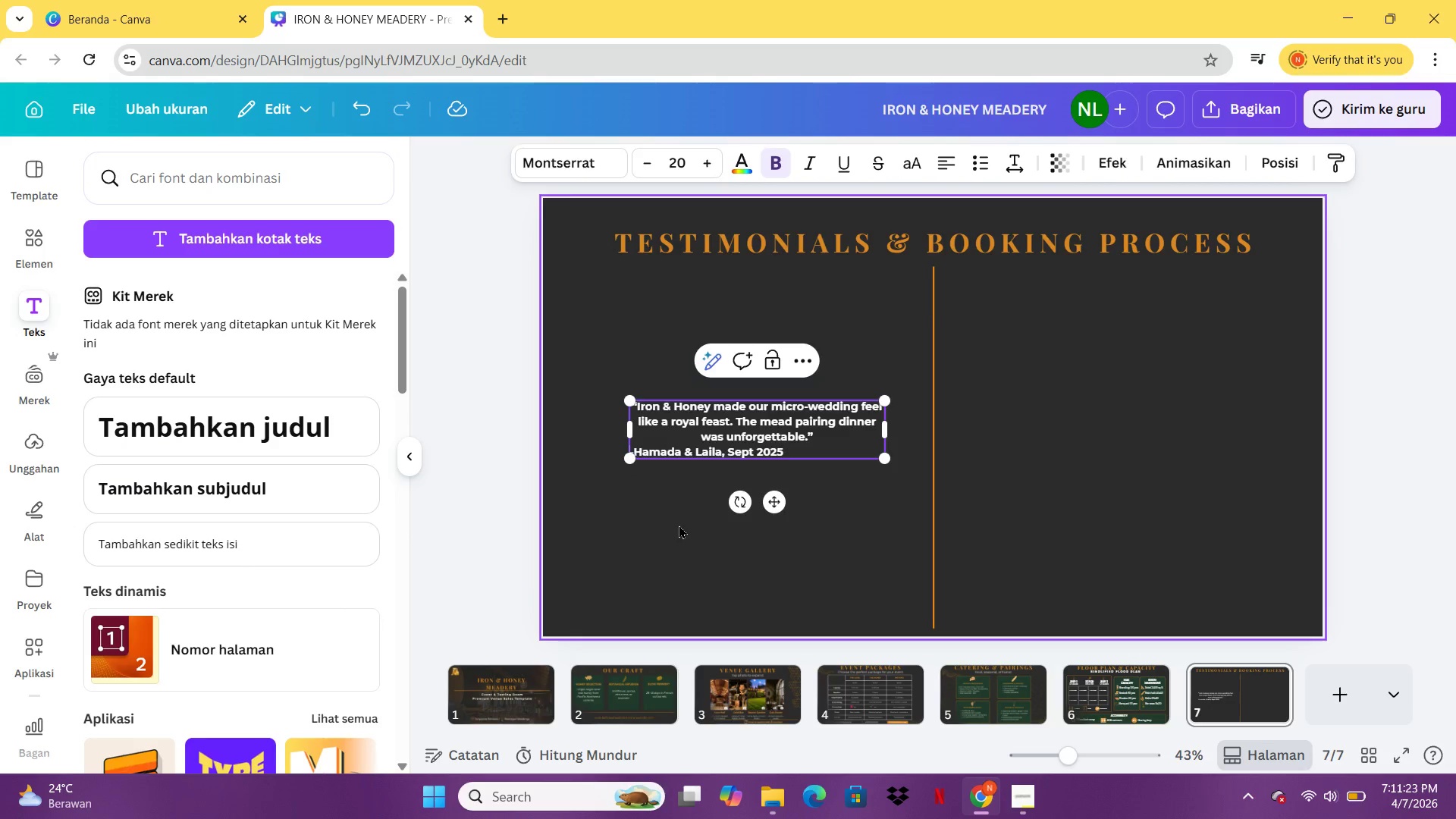 
key(Backspace)
 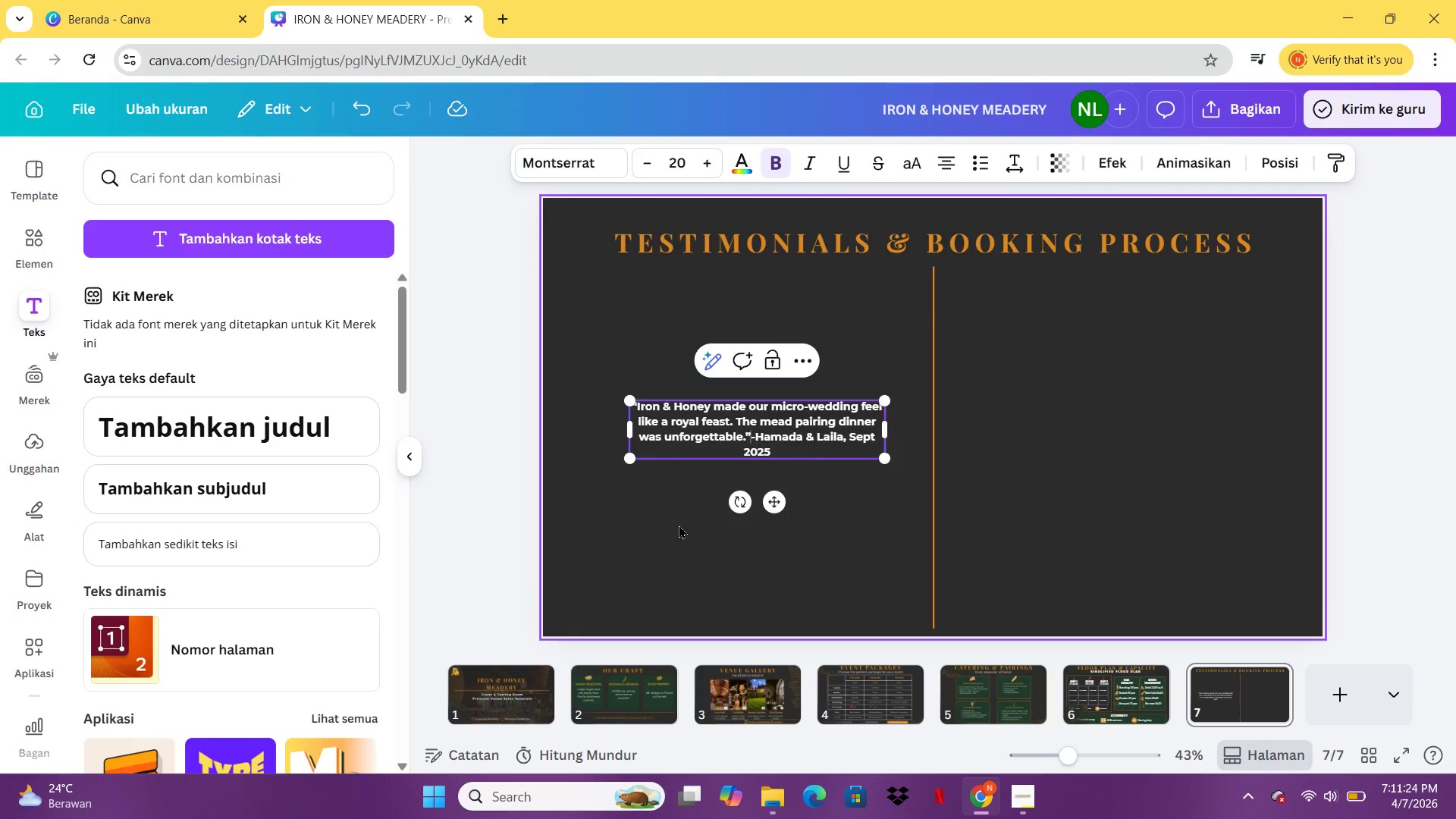 
key(Enter)
 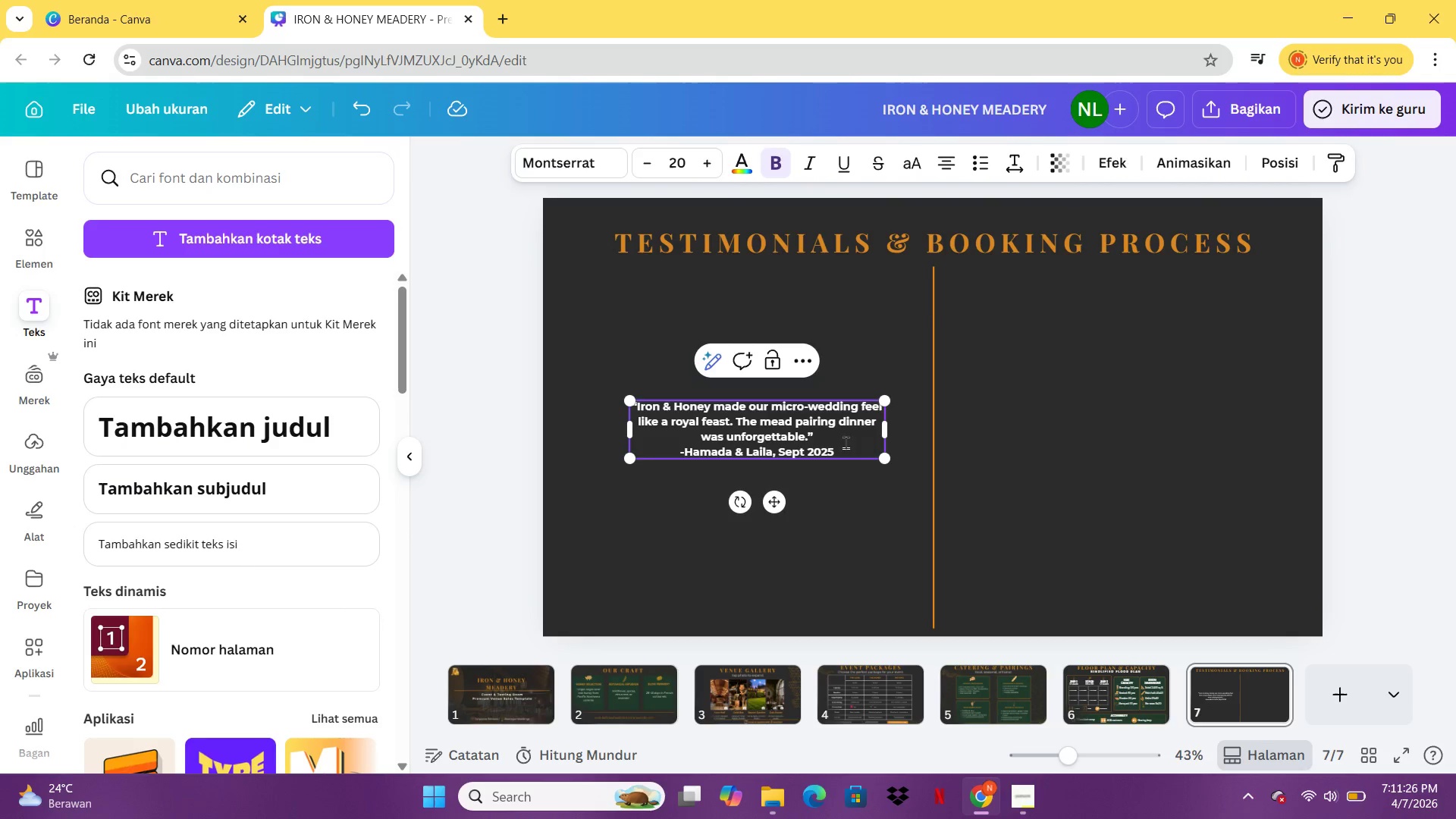 
left_click([849, 441])
 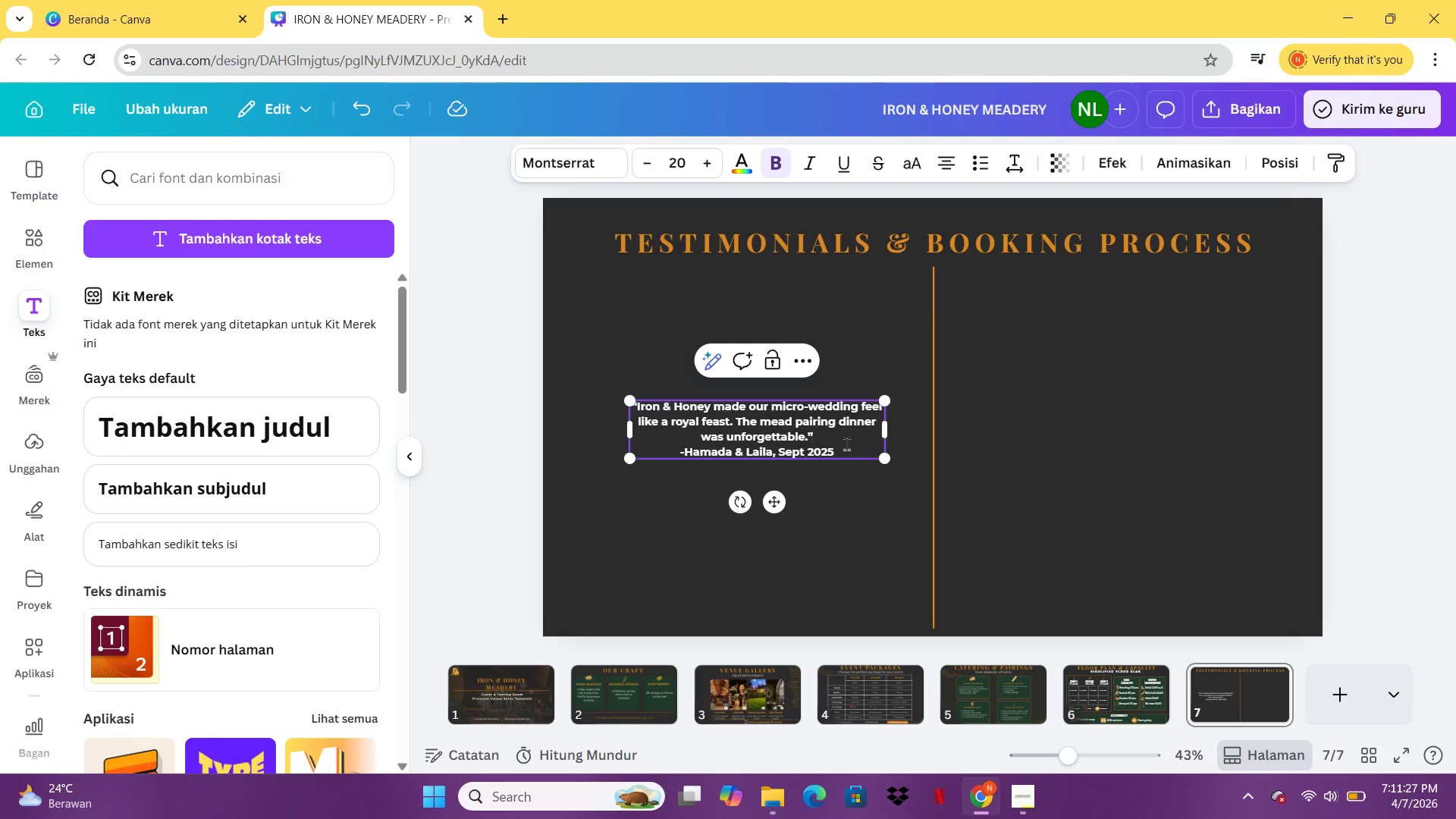 
key(Enter)
 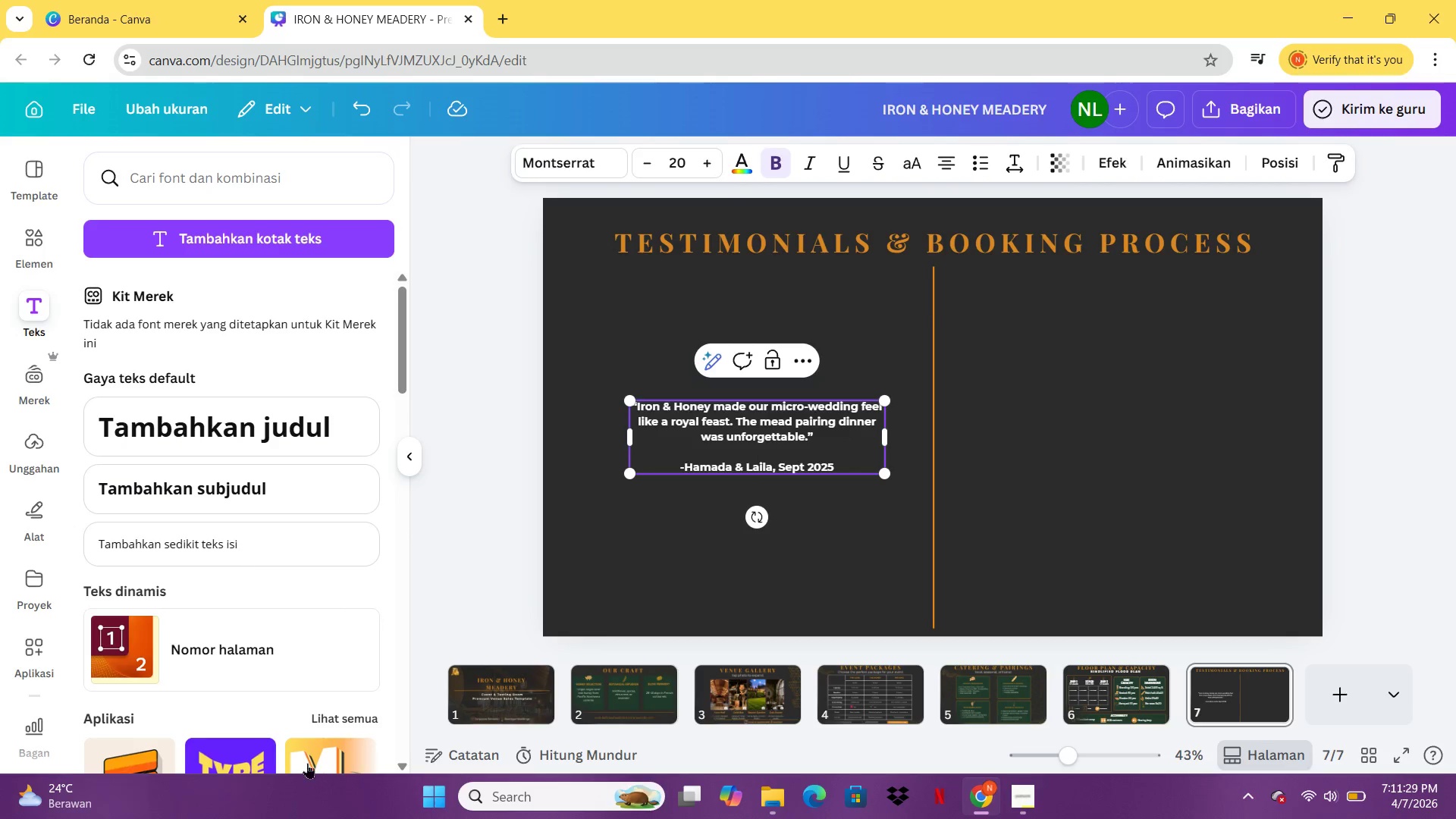 
left_click([757, 642])
 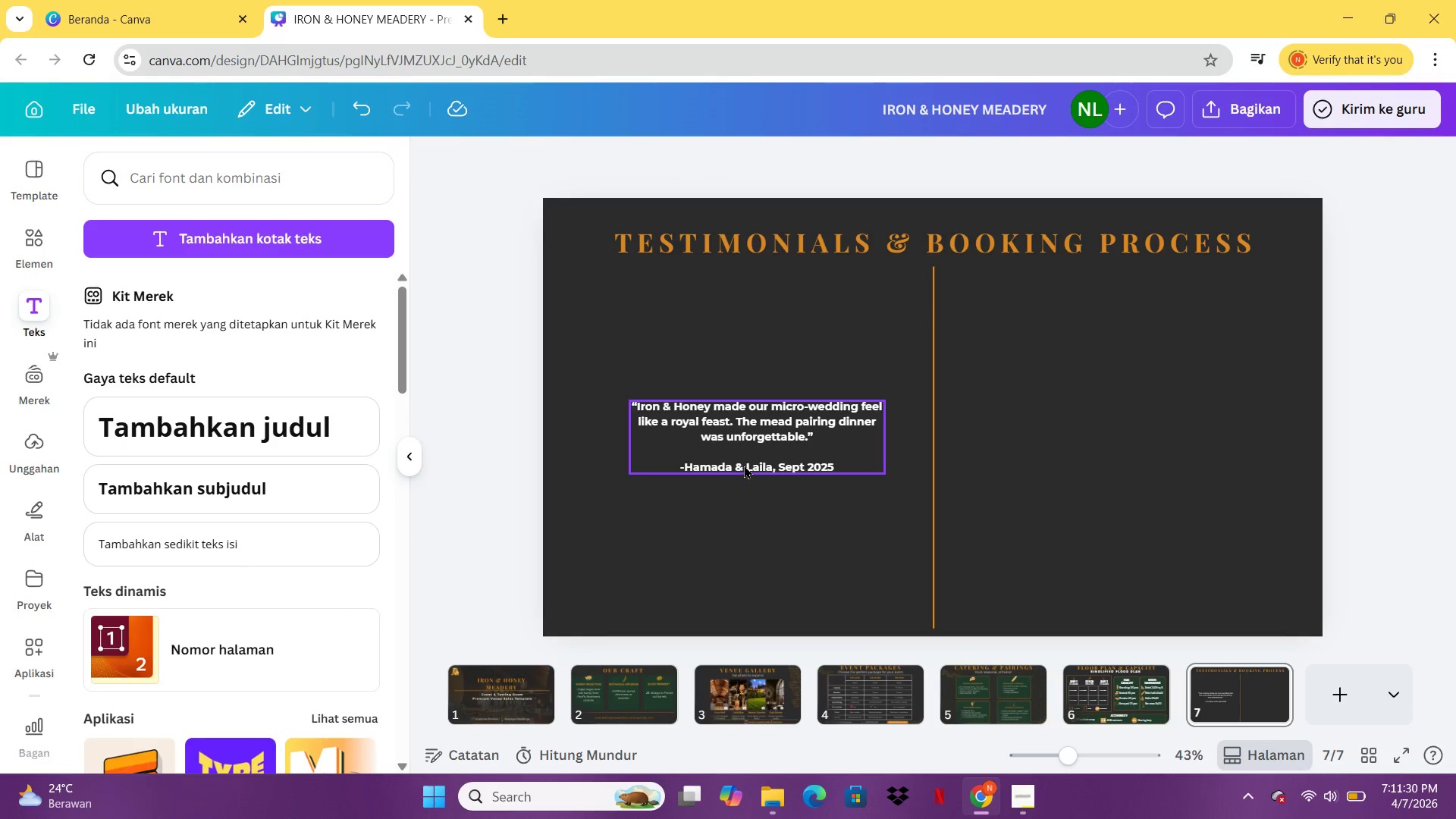 
left_click_drag(start_coordinate=[744, 465], to_coordinate=[737, 376])
 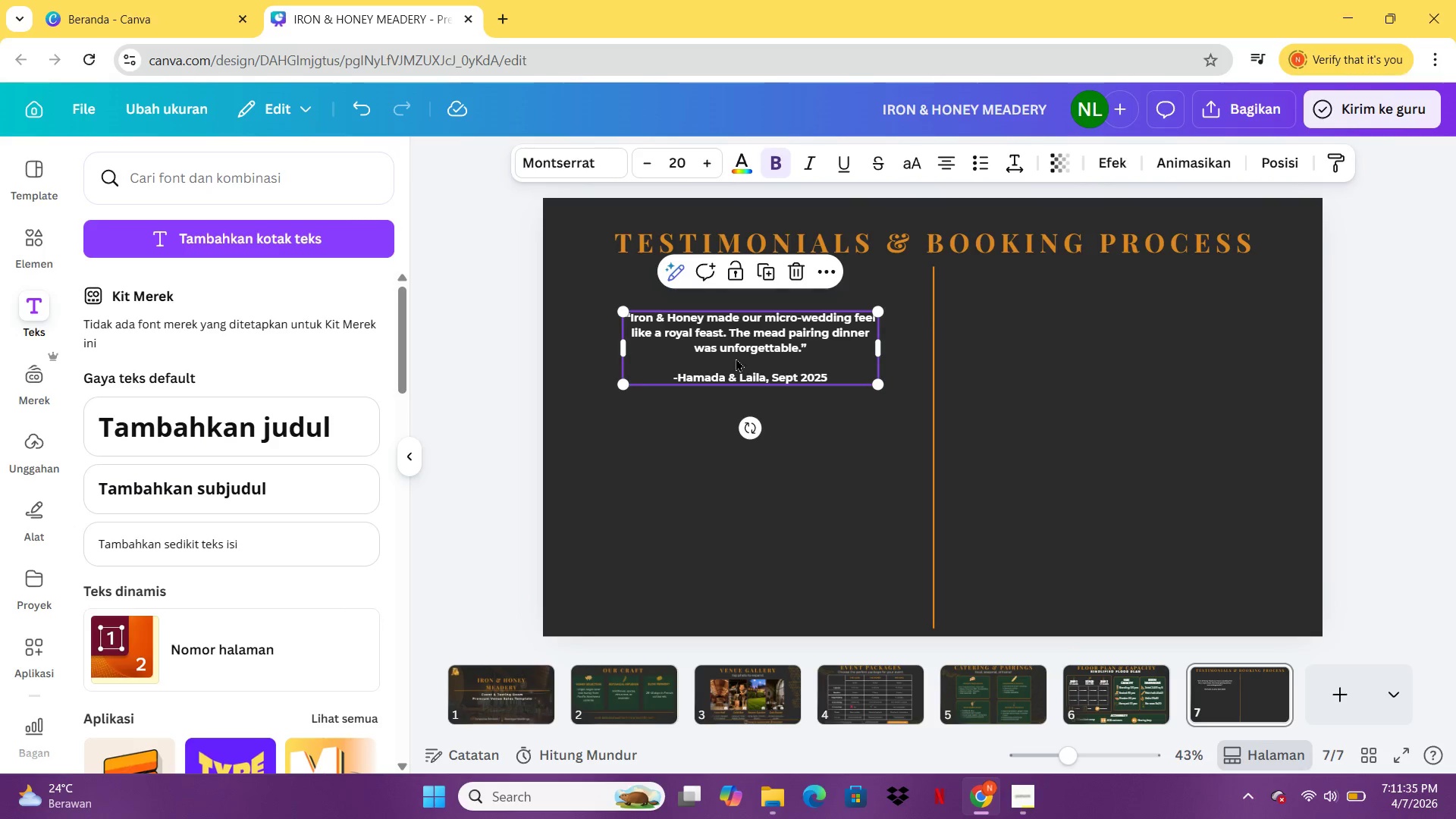 
left_click_drag(start_coordinate=[735, 366], to_coordinate=[736, 351])
 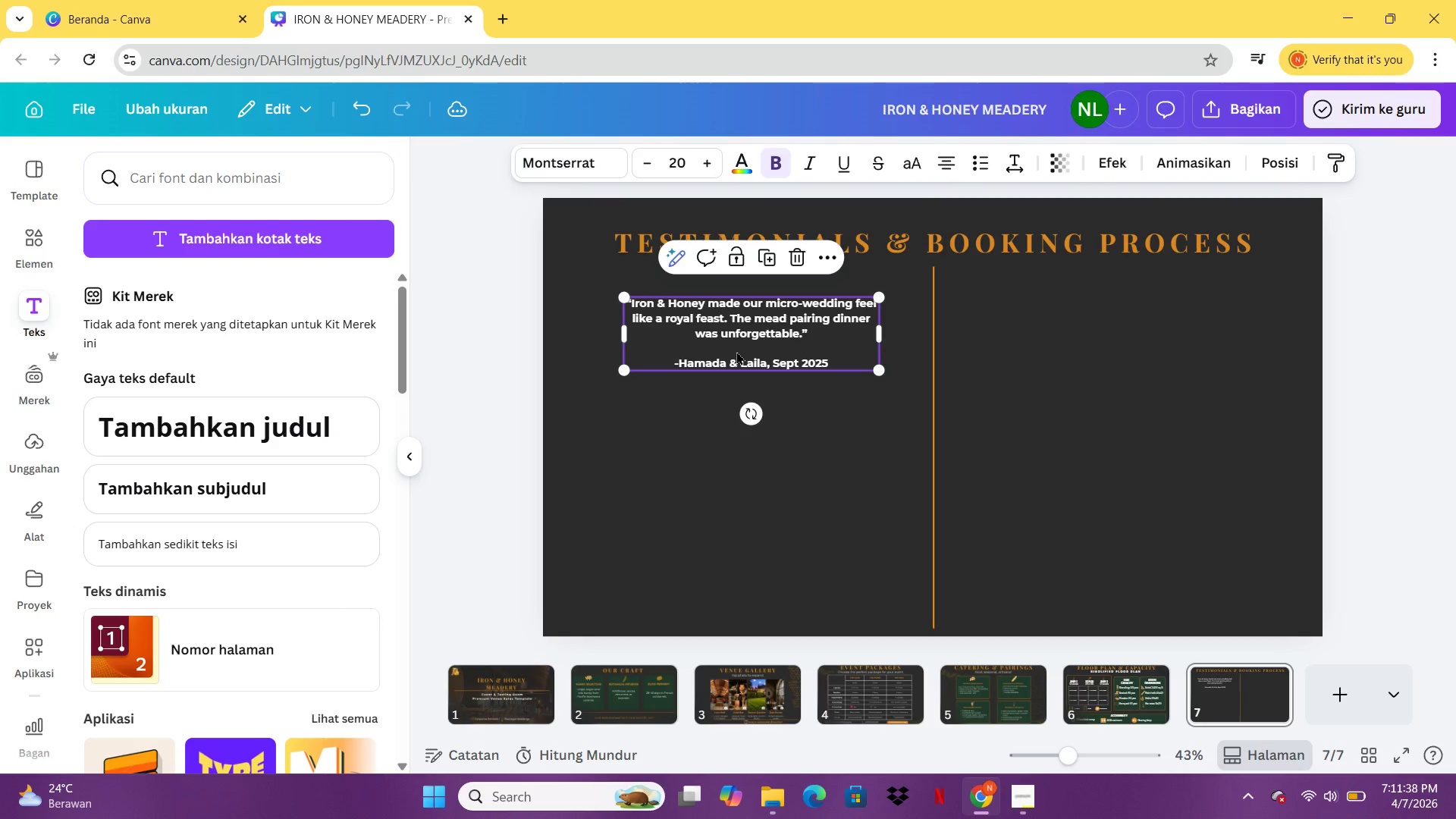 
key(Control+C)
 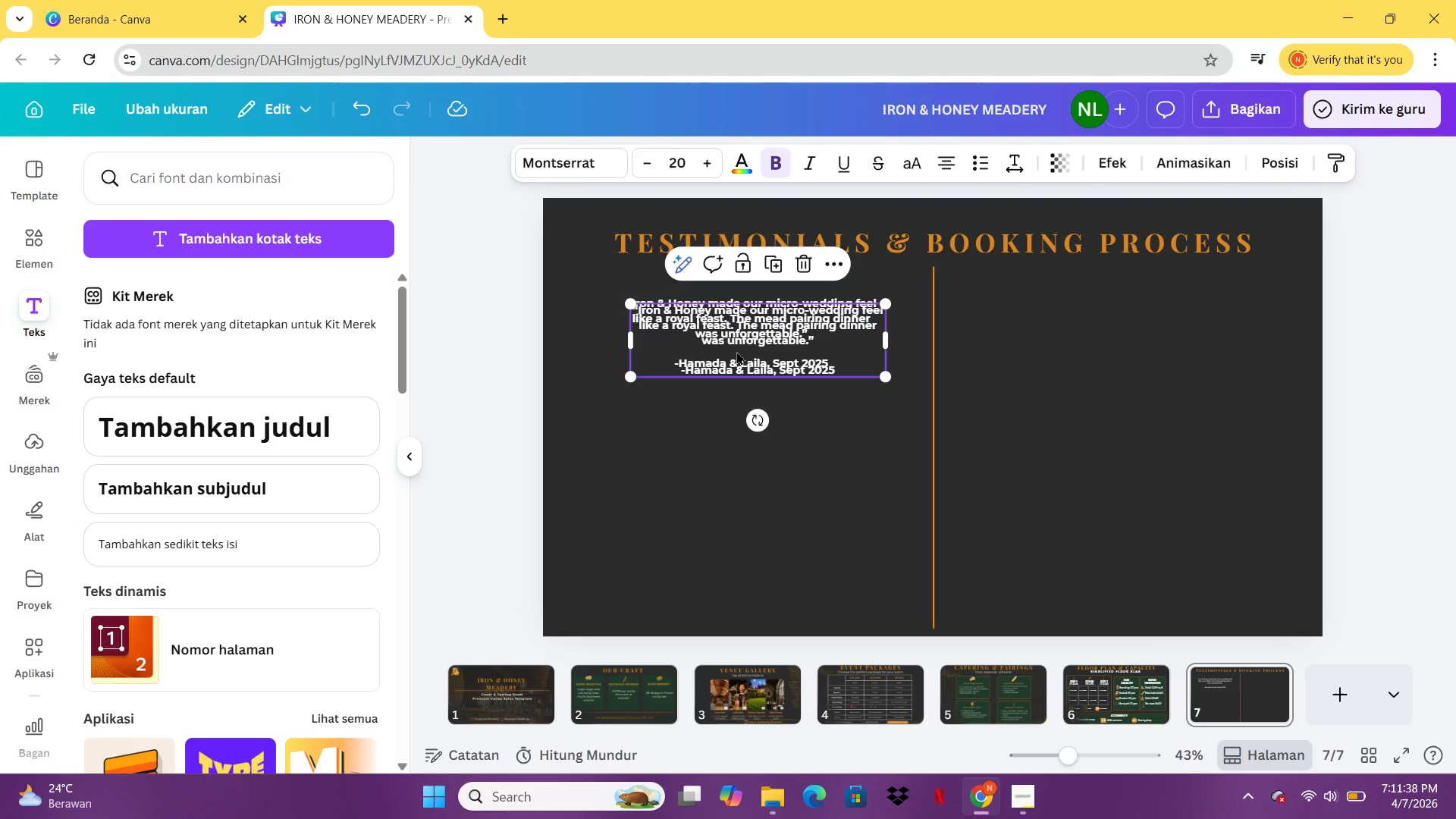 
key(Control+V)
 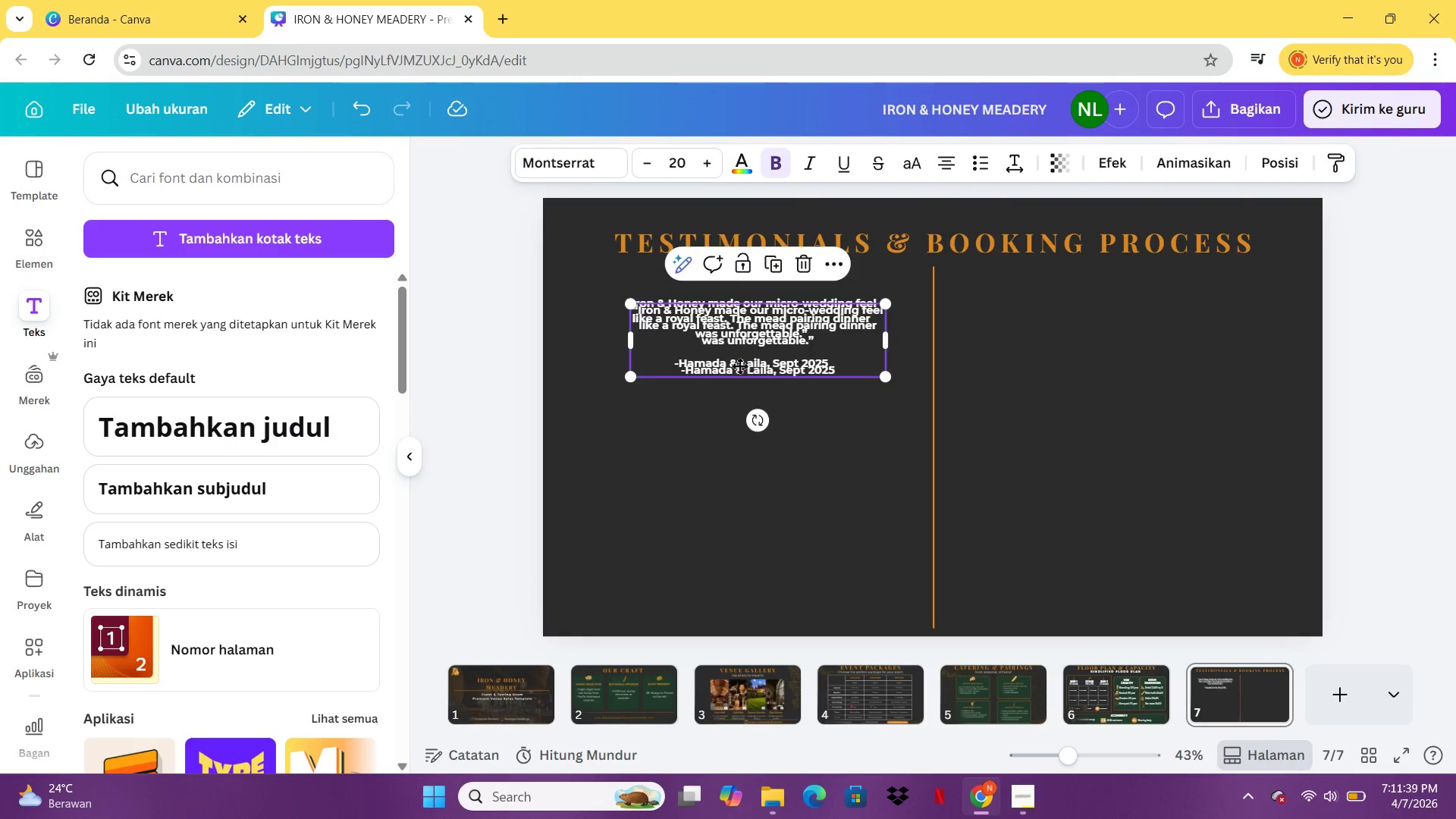 
left_click_drag(start_coordinate=[736, 351], to_coordinate=[732, 462])
 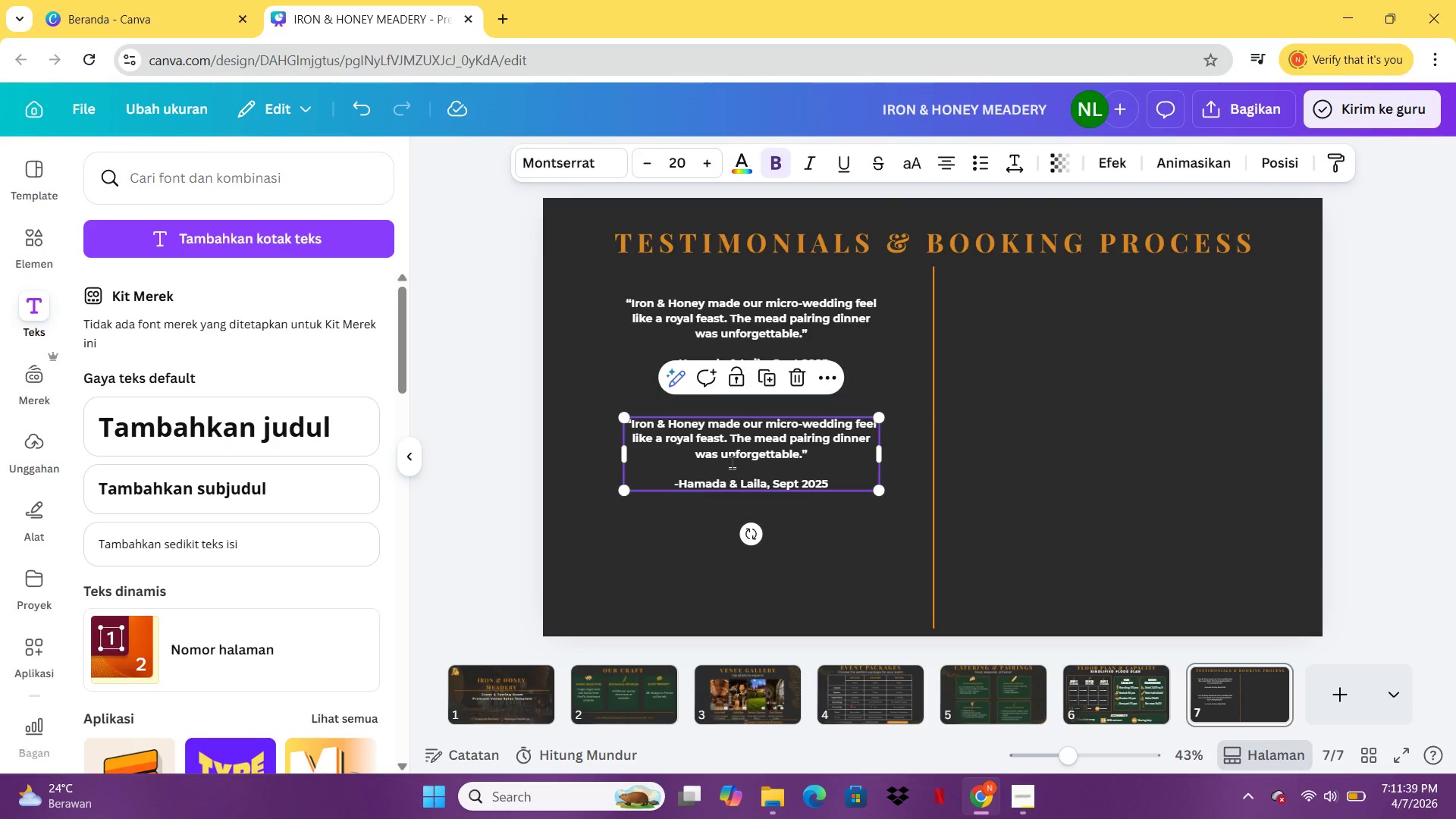 
double_click([732, 462])
 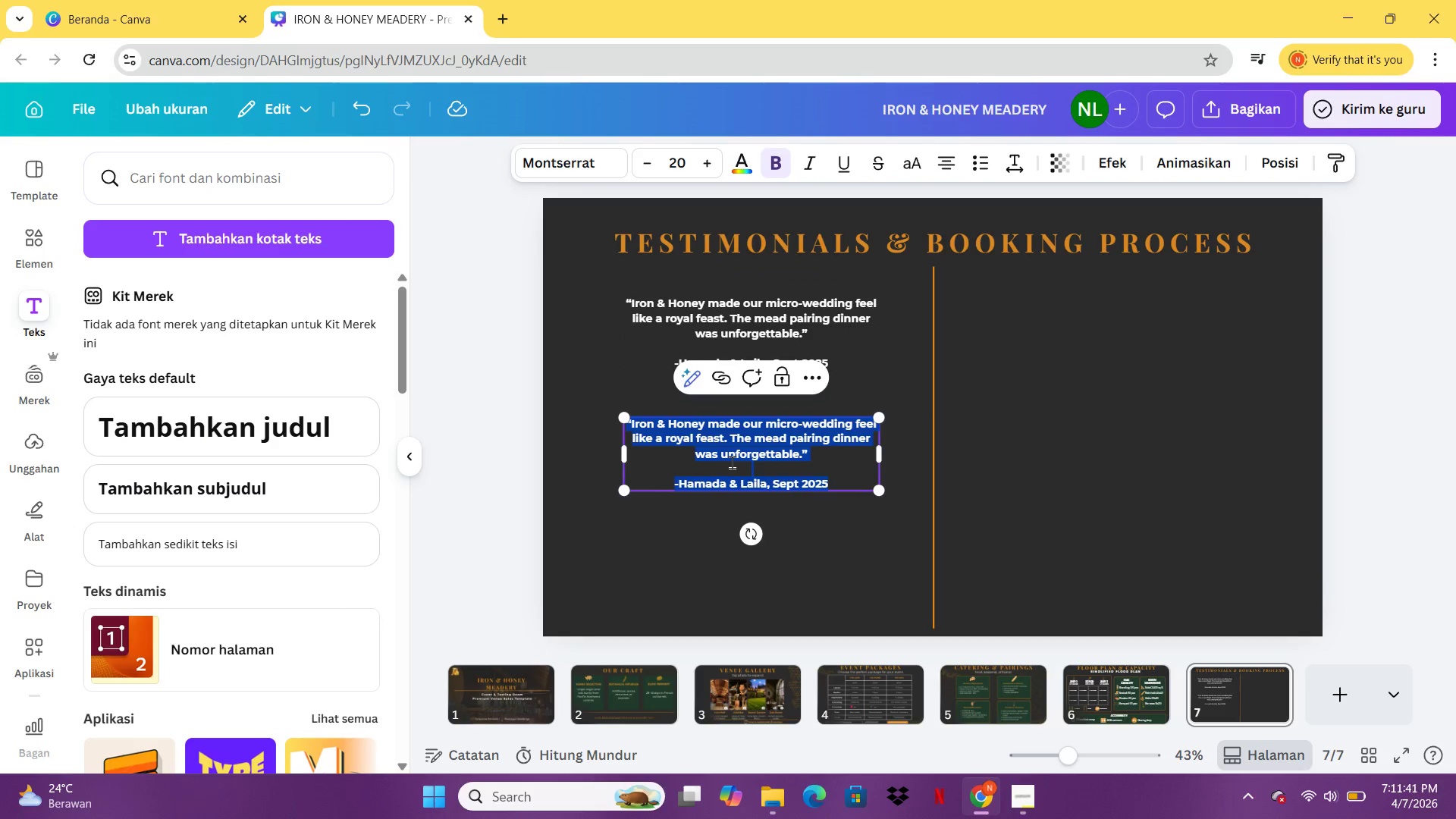 
type("Better y)
key(Backspace)
type(than any Napa )
 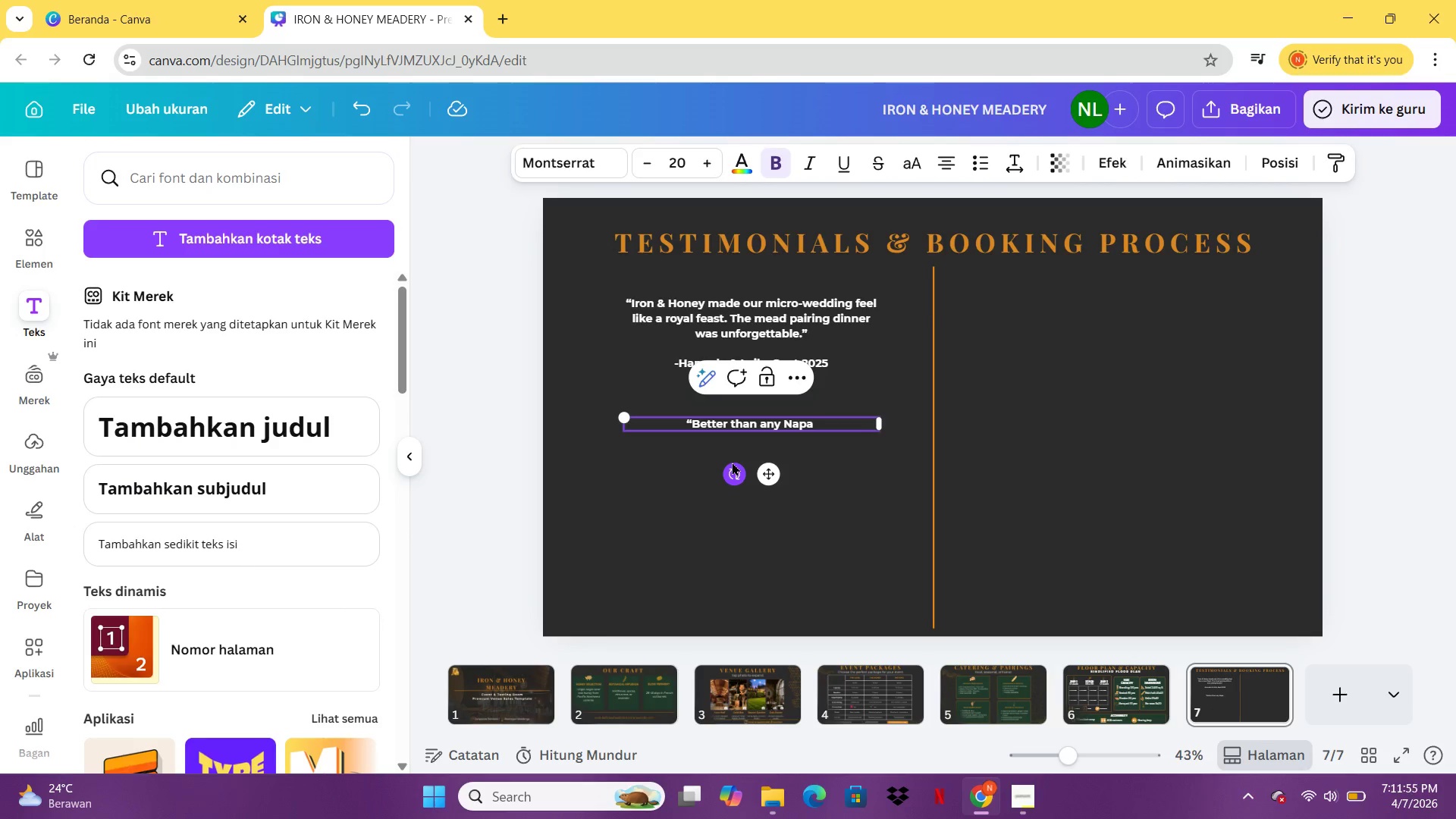 
wait(5.09)
 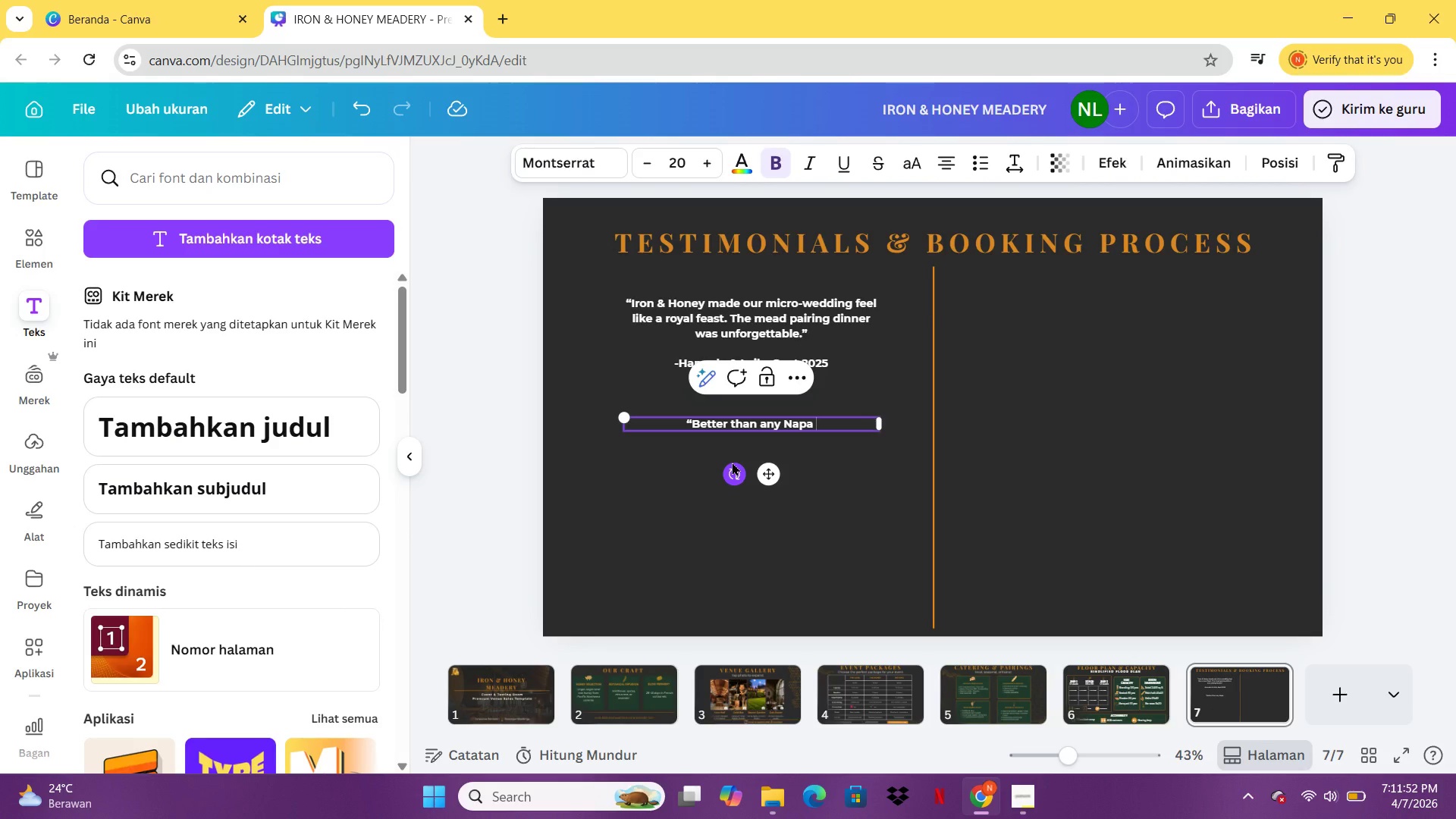 
type(veneue)
key(Backspace)
key(Backspace)
key(Backspace)
type(ue. Our corporate team is still talking about the ma)
key(Backspace)
type(ead tasting.")
 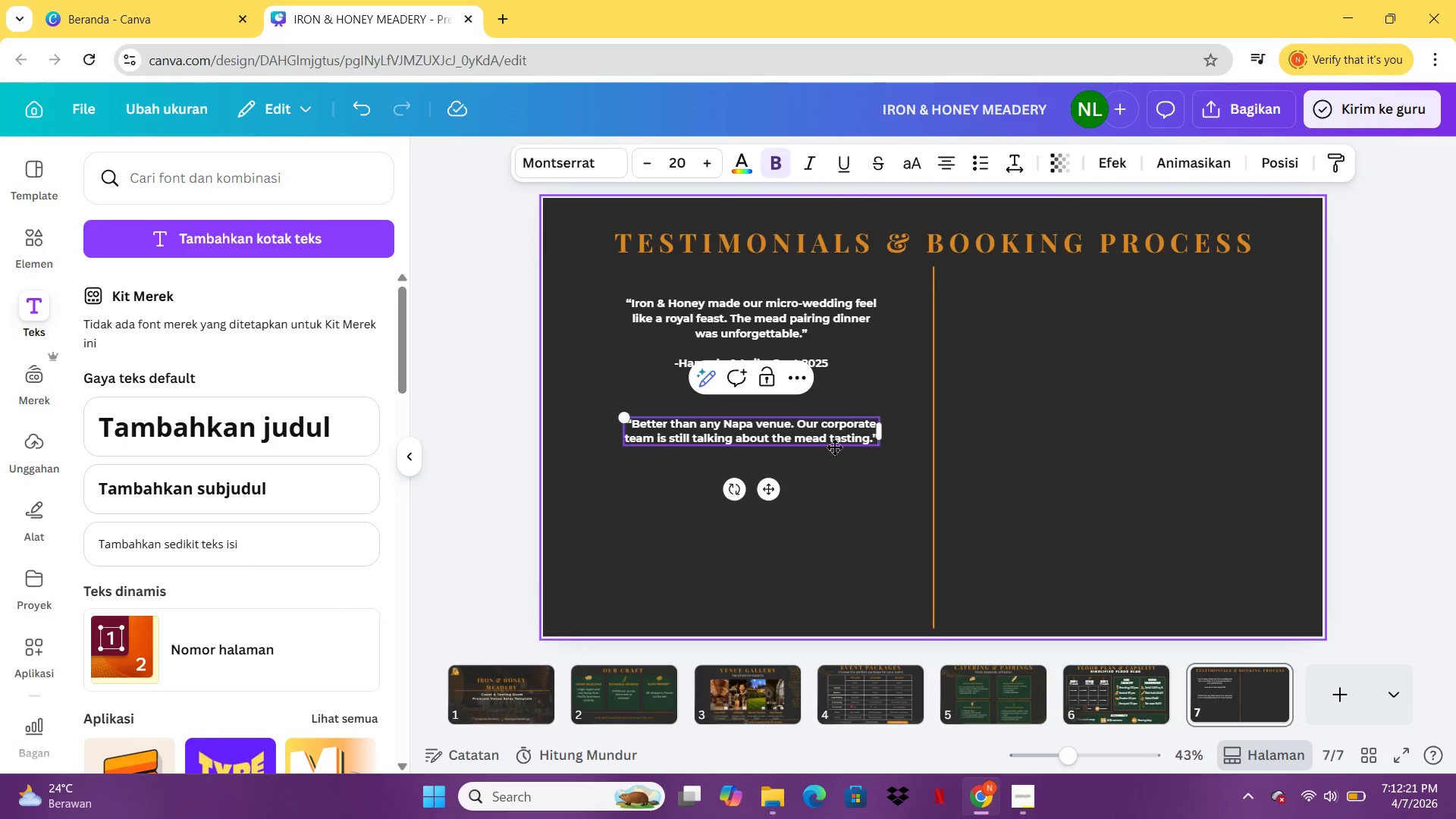 
key(Enter)
 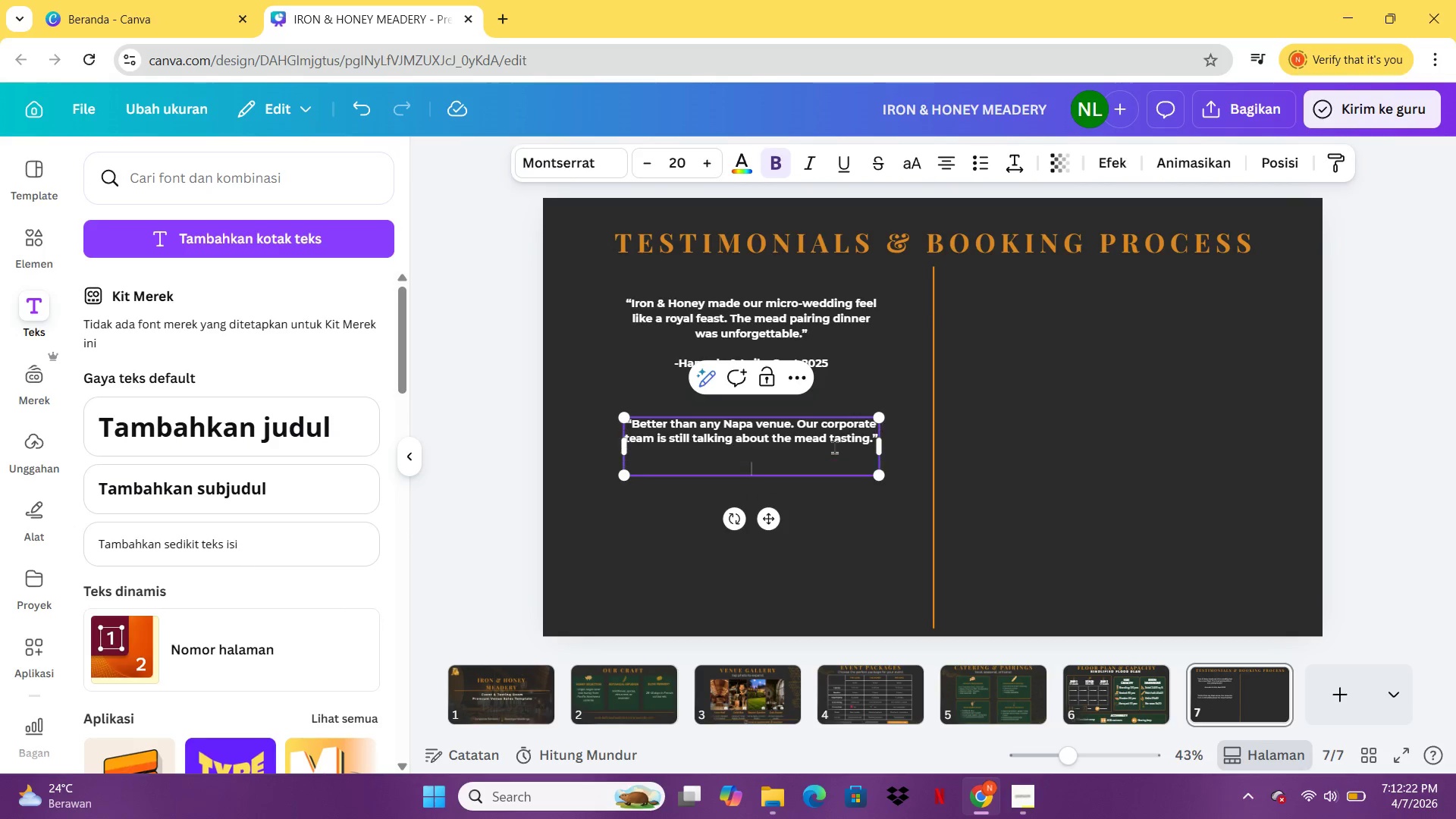 
key(Enter)
 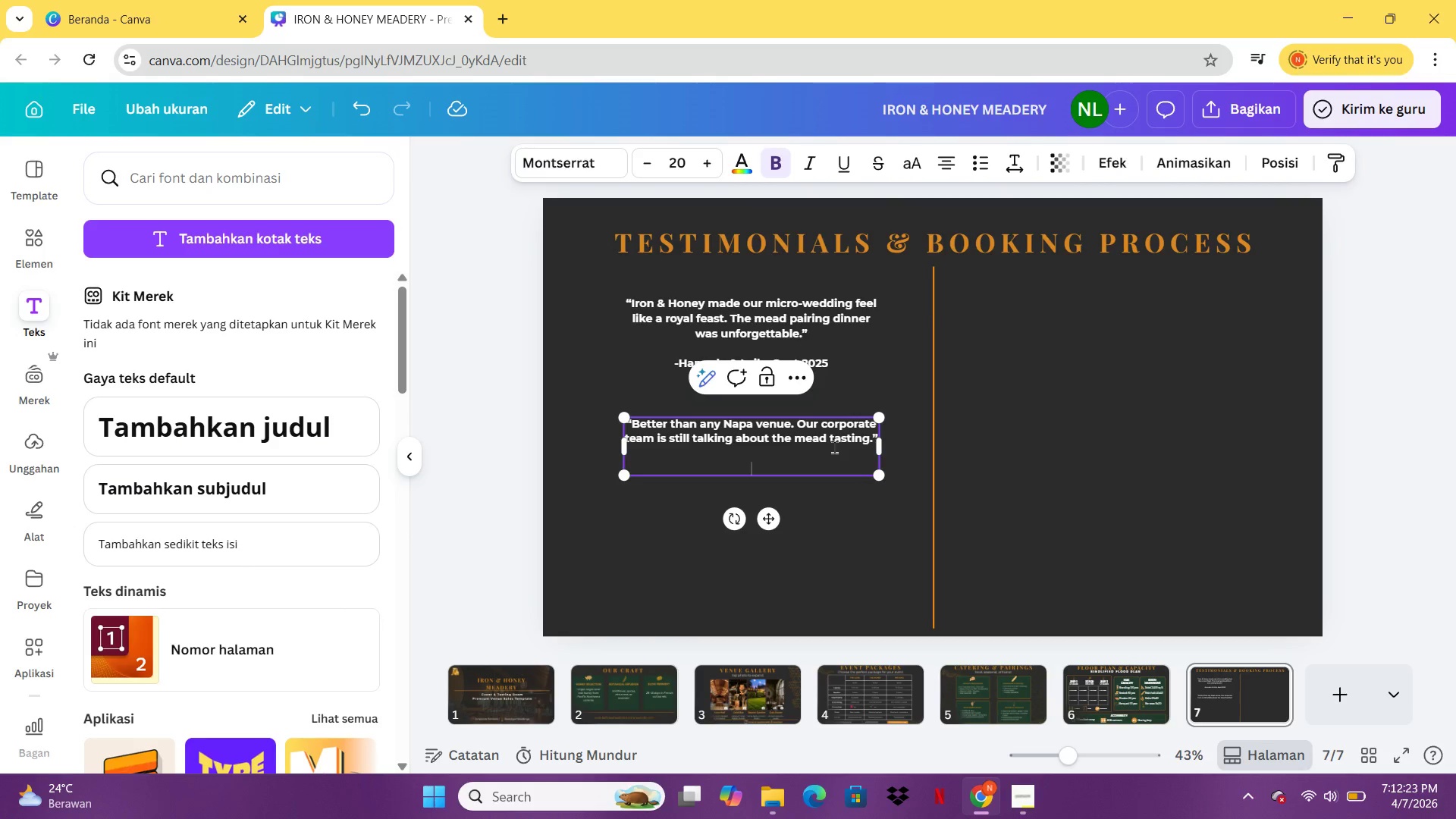 
type(_)
key(Backspace)
type(_j)
key(Backspace)
key(Backspace)
type(-James Paek)
key(Backspace)
key(Backspace)
type(rk, Google Retreats 2025)
 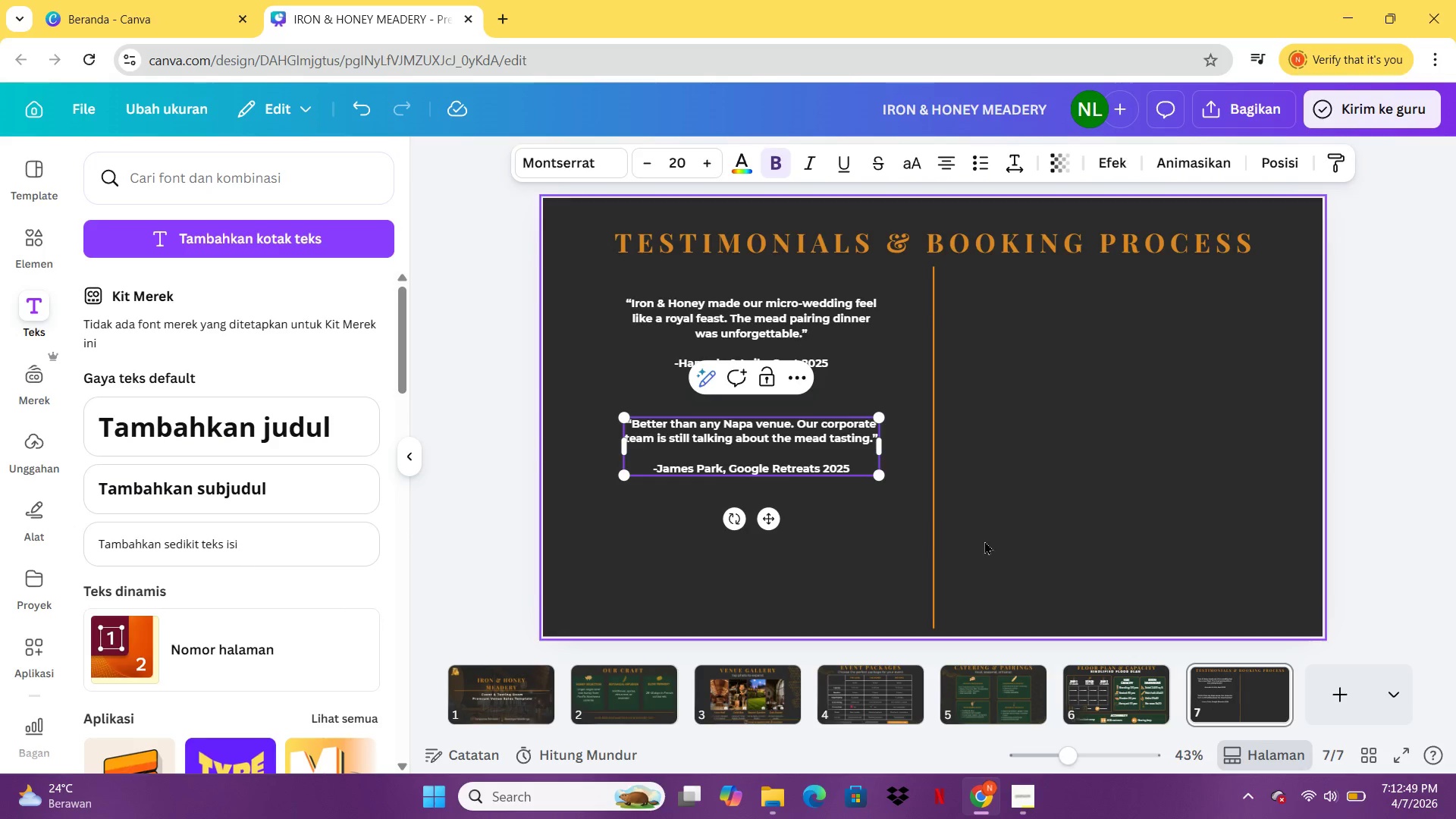 
left_click([1063, 522])
 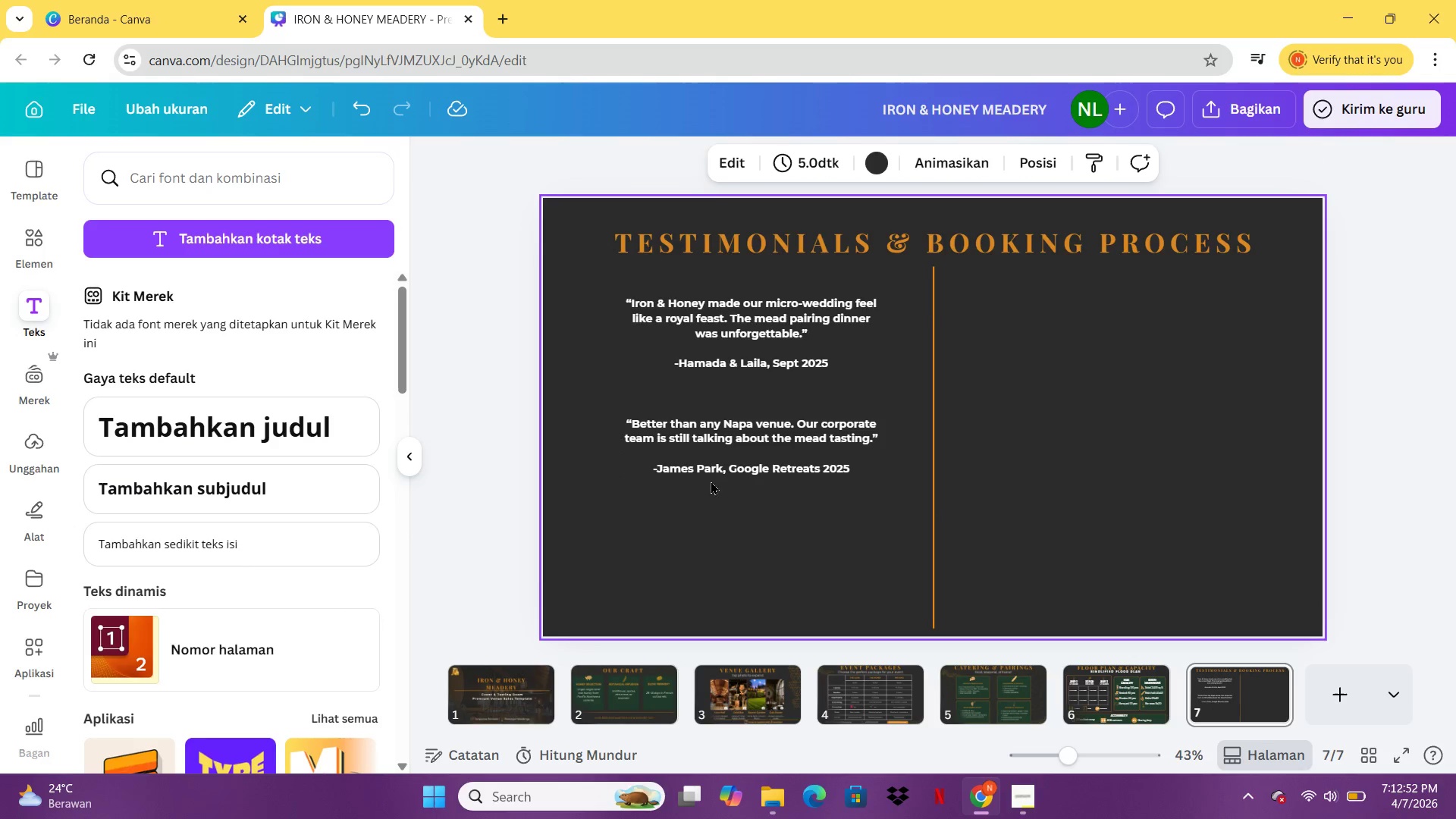 
left_click([716, 460])
 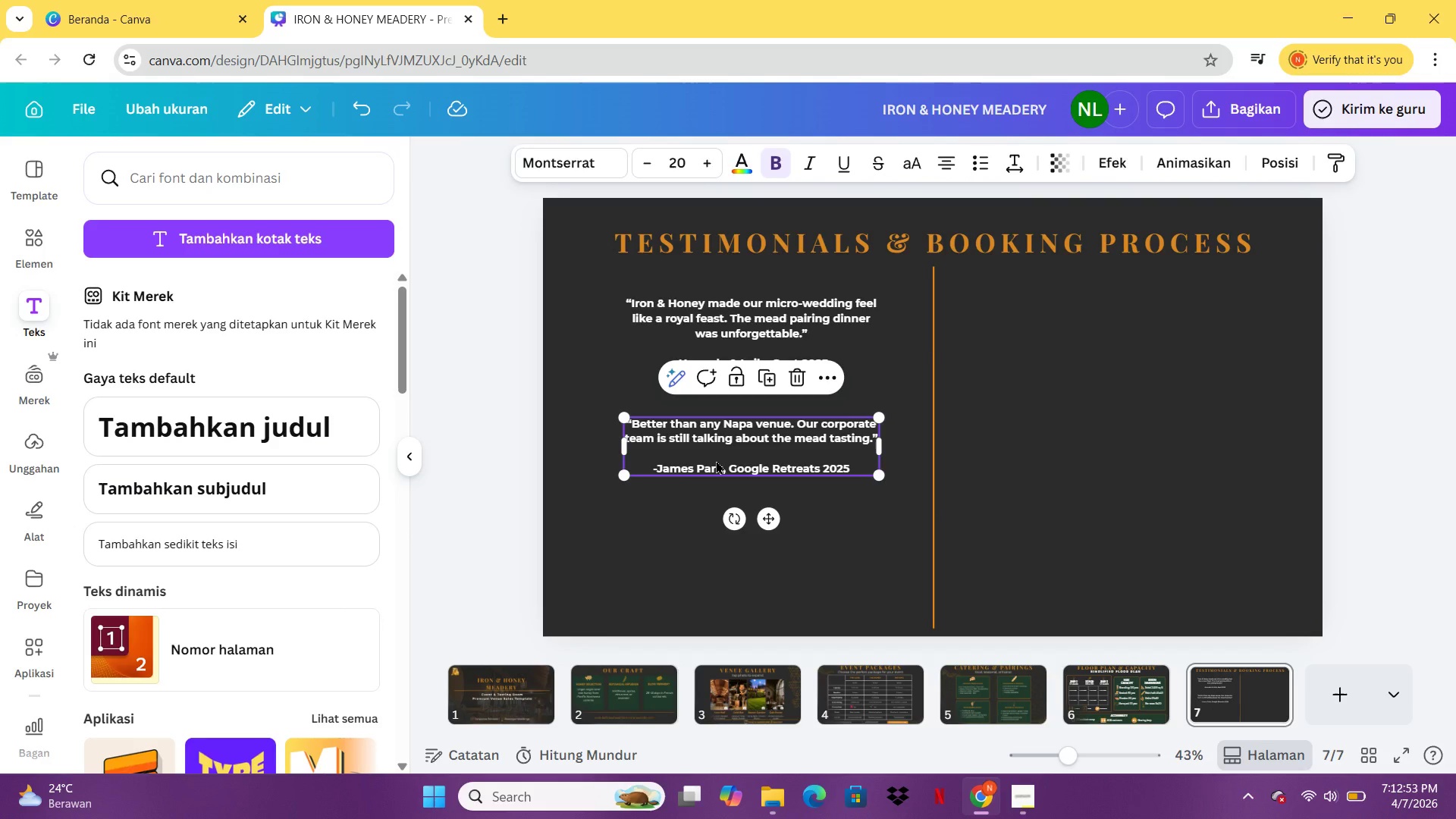 
key(Control+C)
 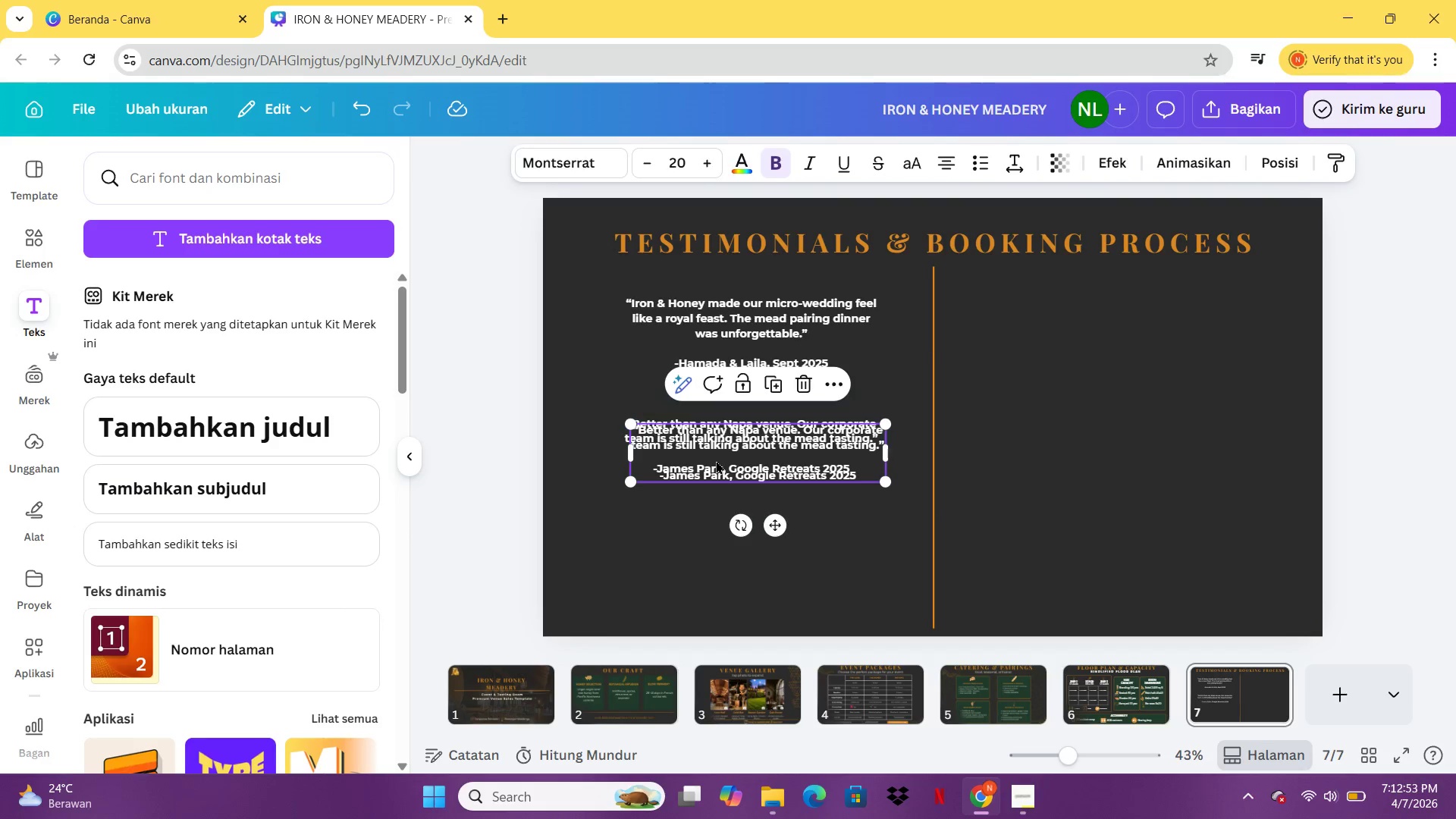 
key(Control+V)
 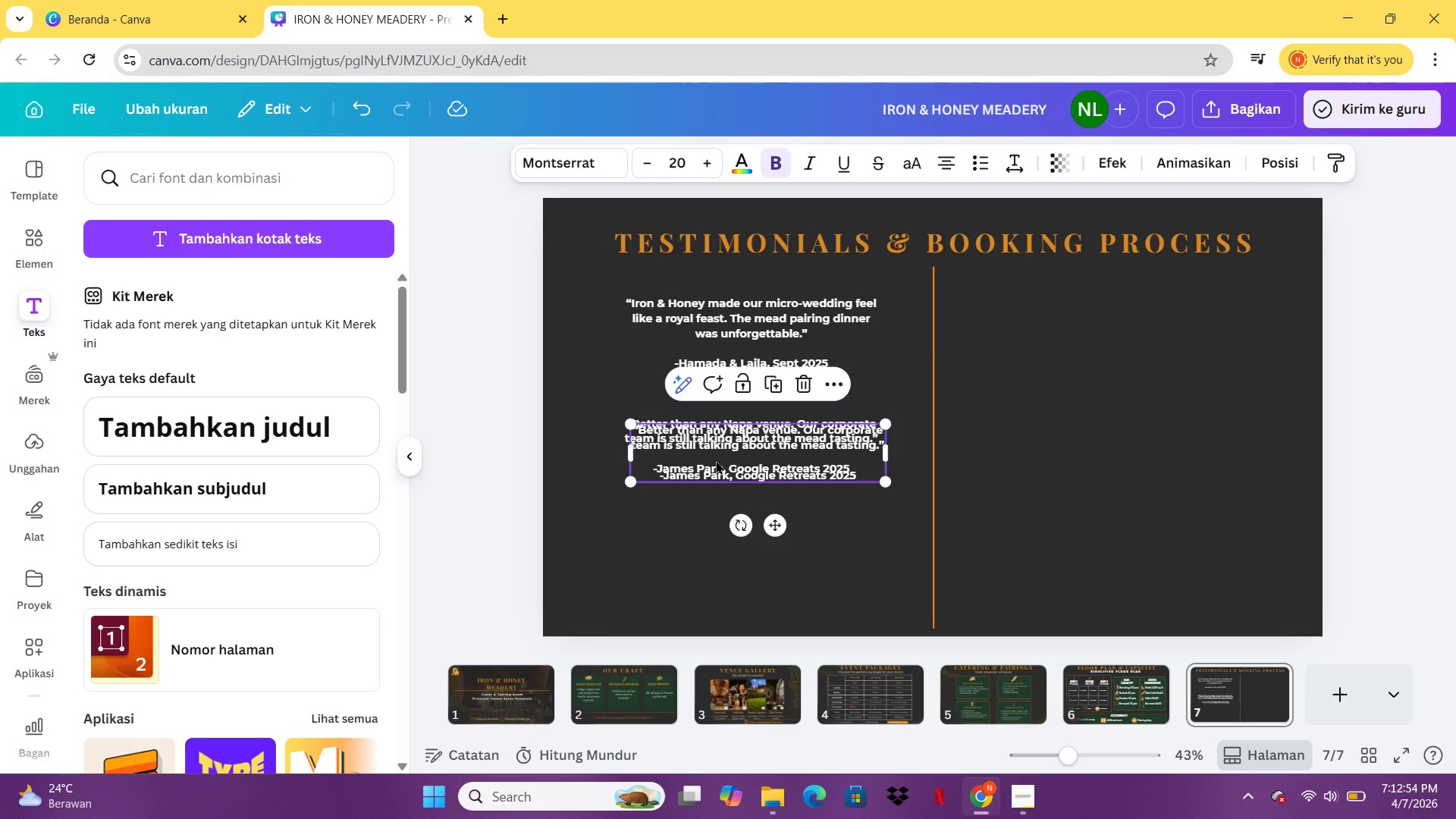 
left_click_drag(start_coordinate=[716, 460], to_coordinate=[711, 556])
 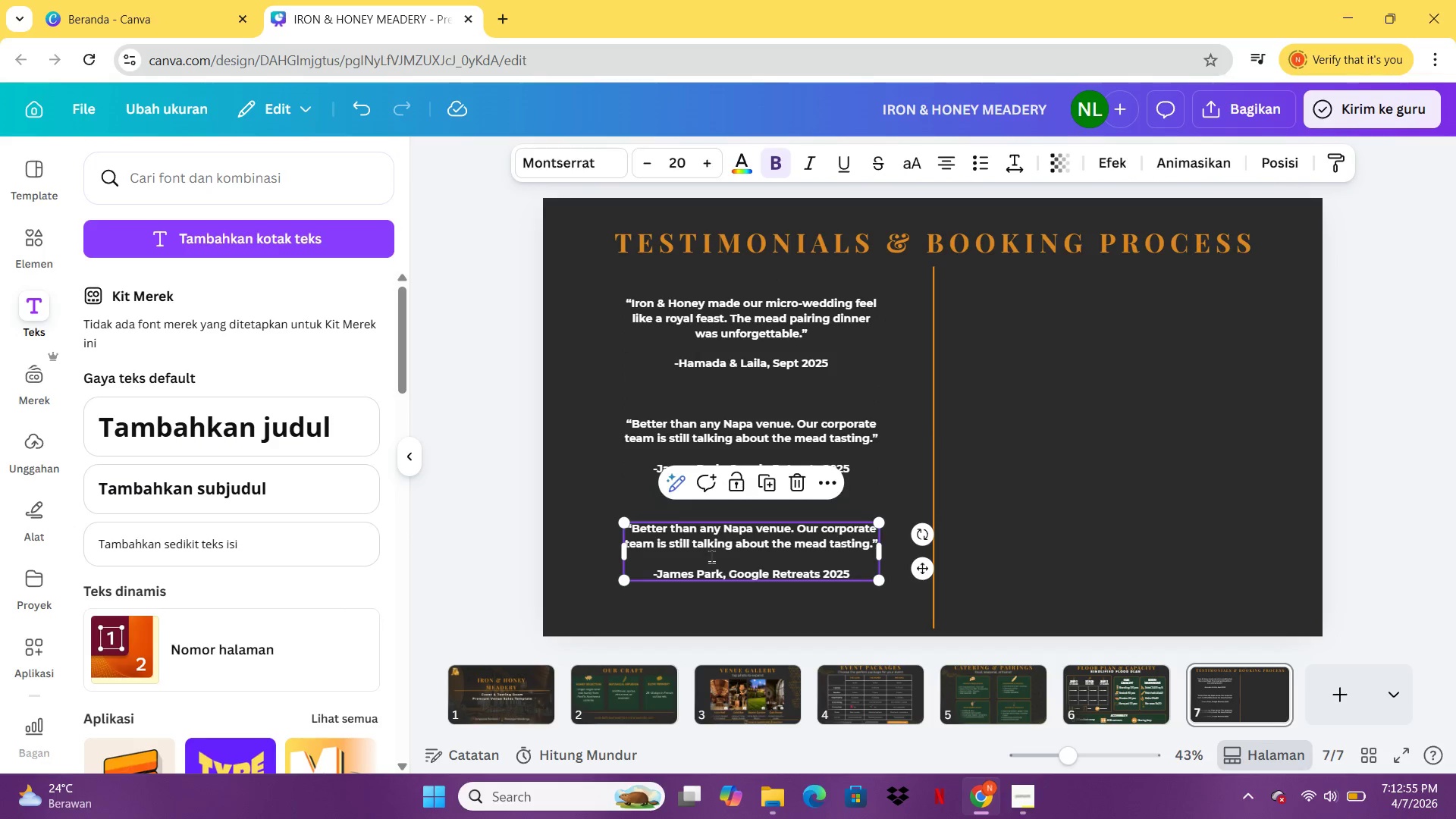 
double_click([711, 556])
 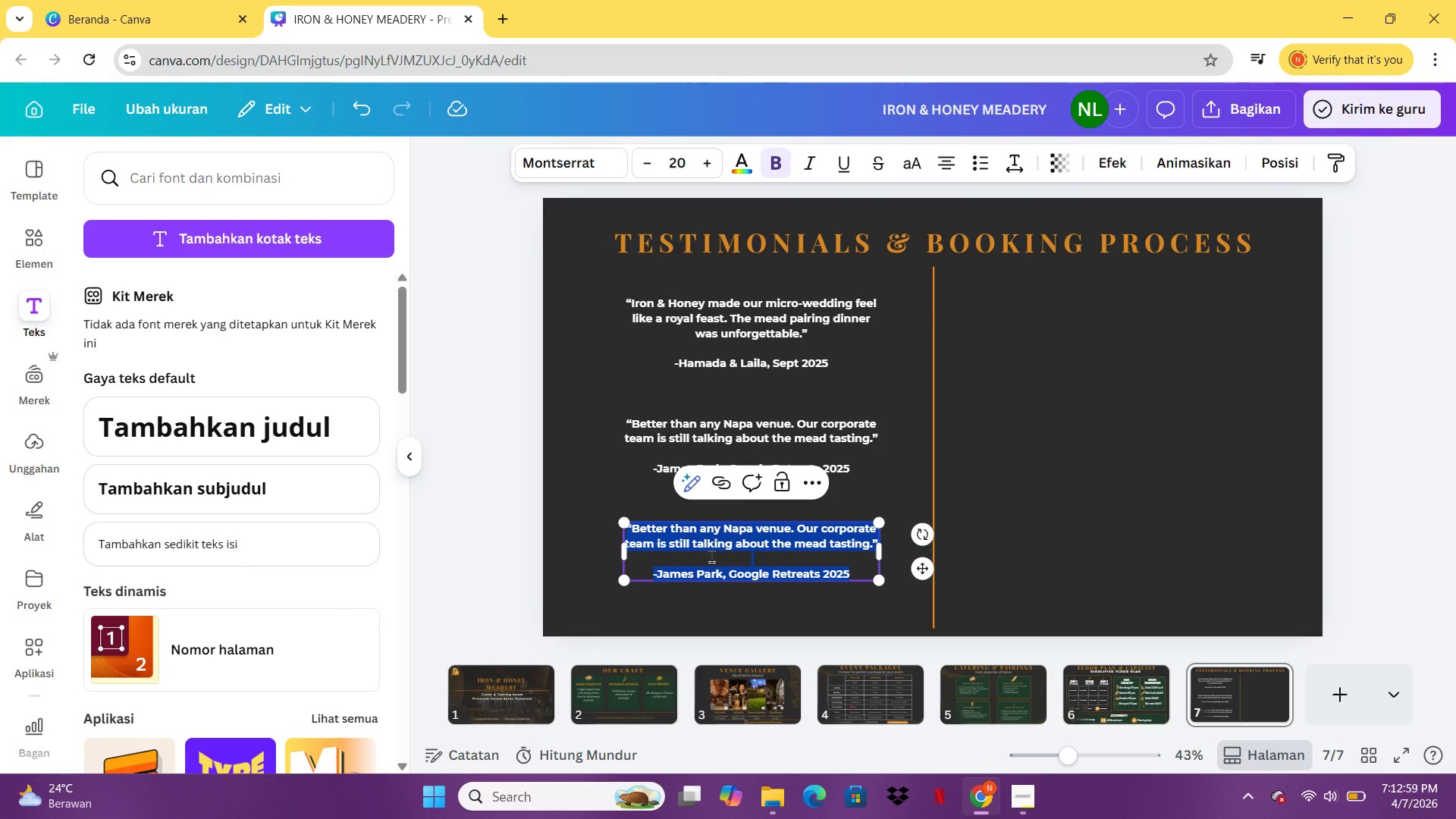 
wait(5.3)
 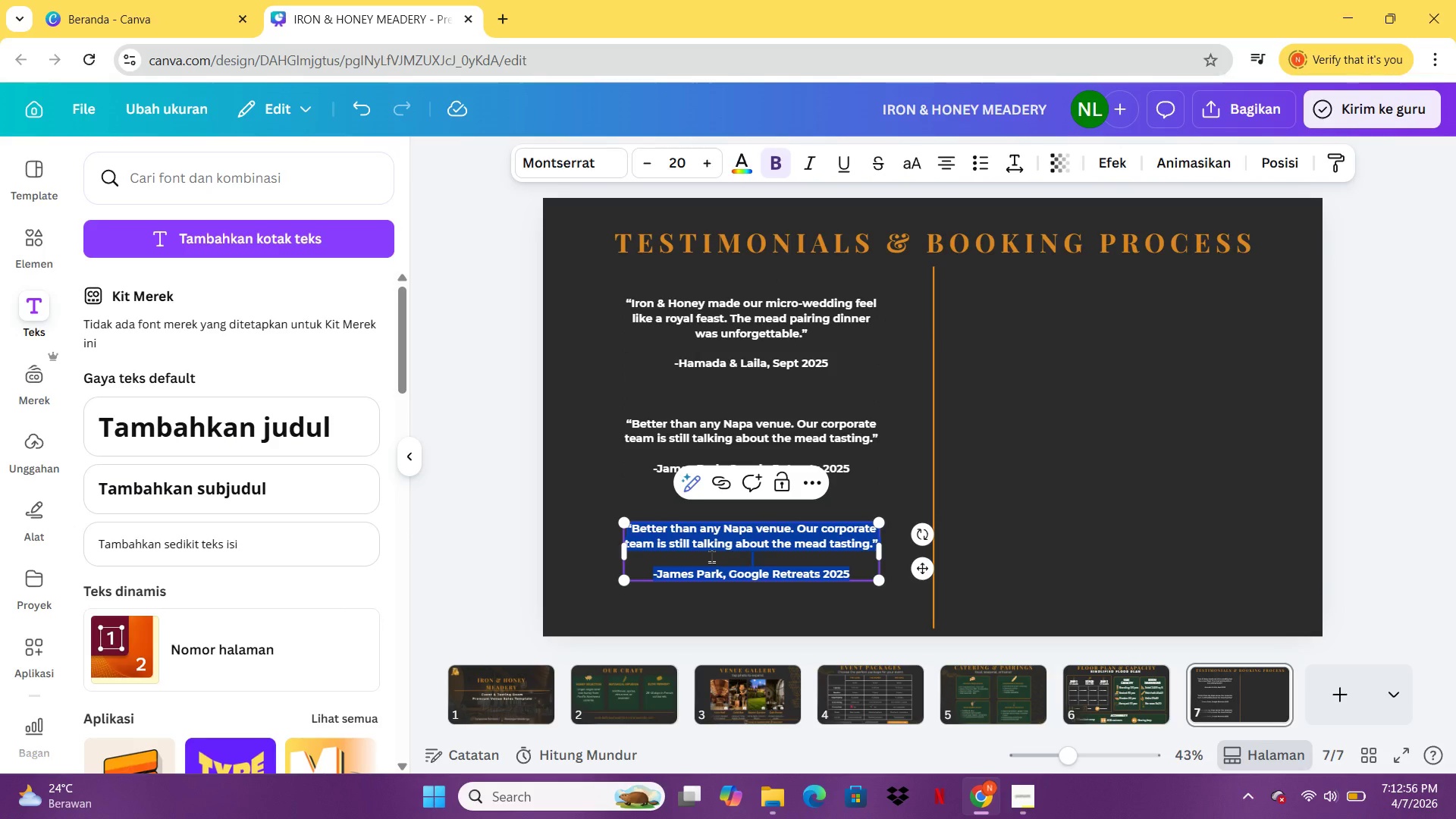 
type(+View 12+ more testimonials i)
key(Backspace)
type(on Google Maps)
 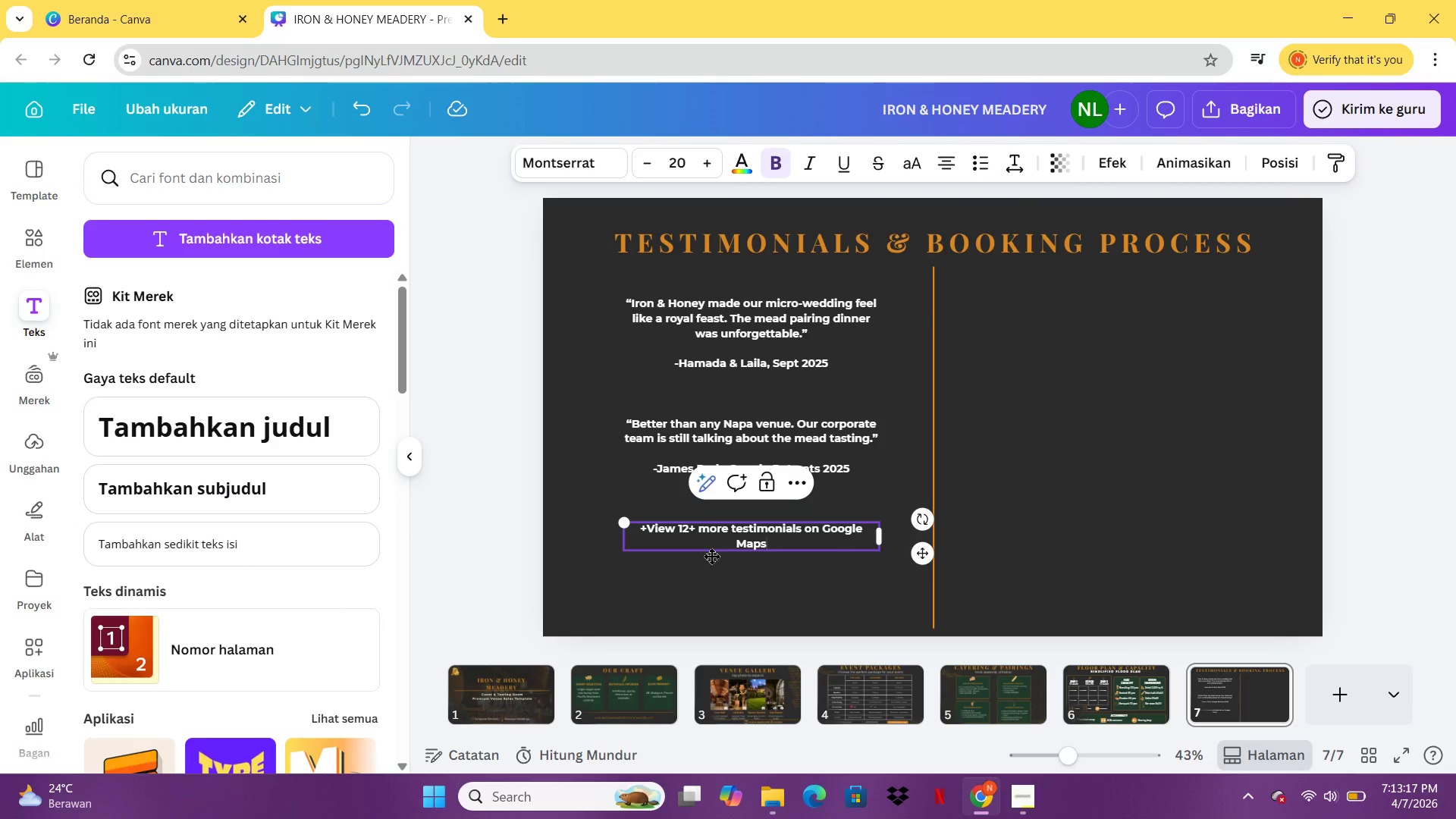 
left_click_drag(start_coordinate=[885, 535], to_coordinate=[919, 535])
 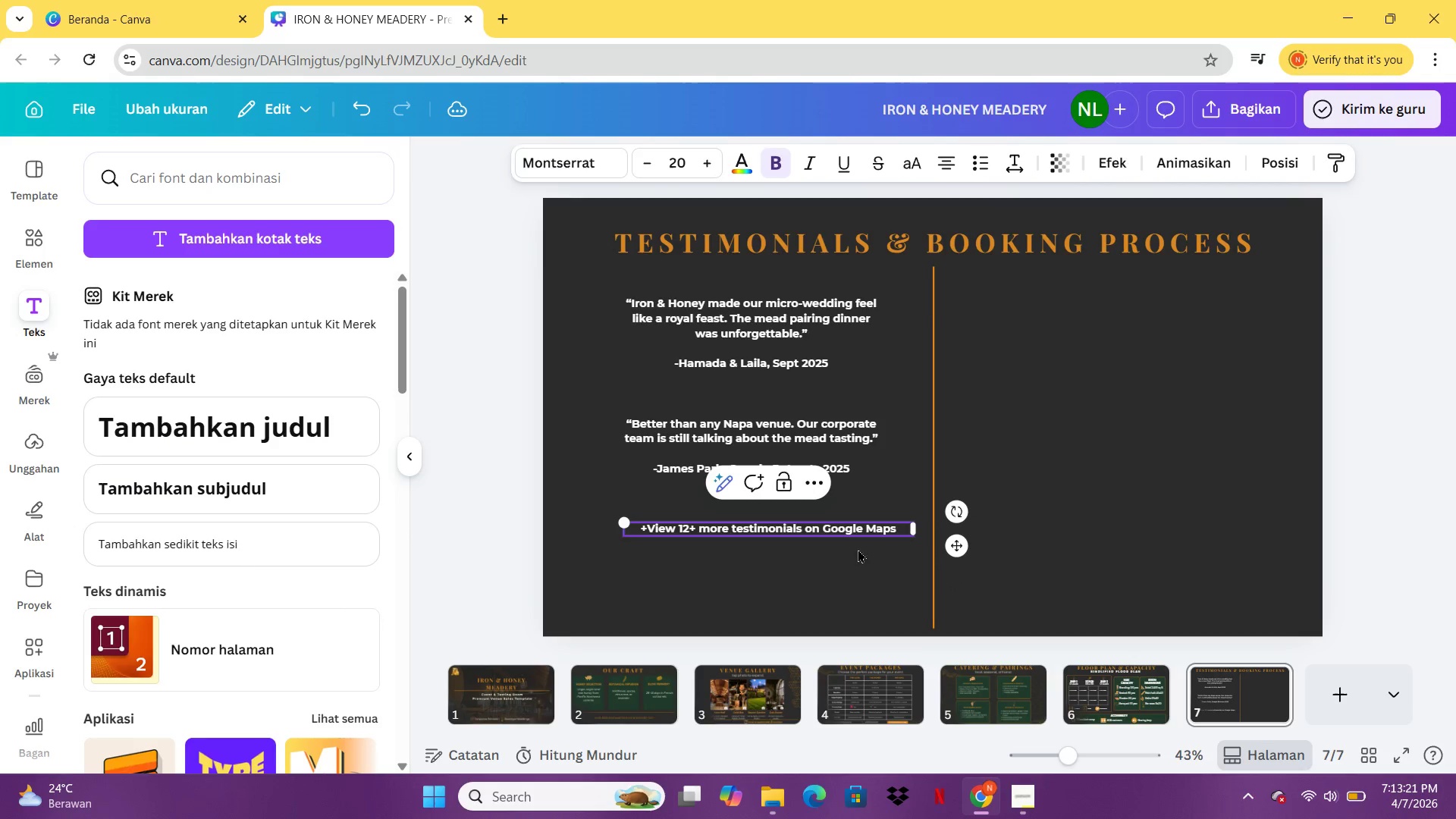 
left_click([887, 563])
 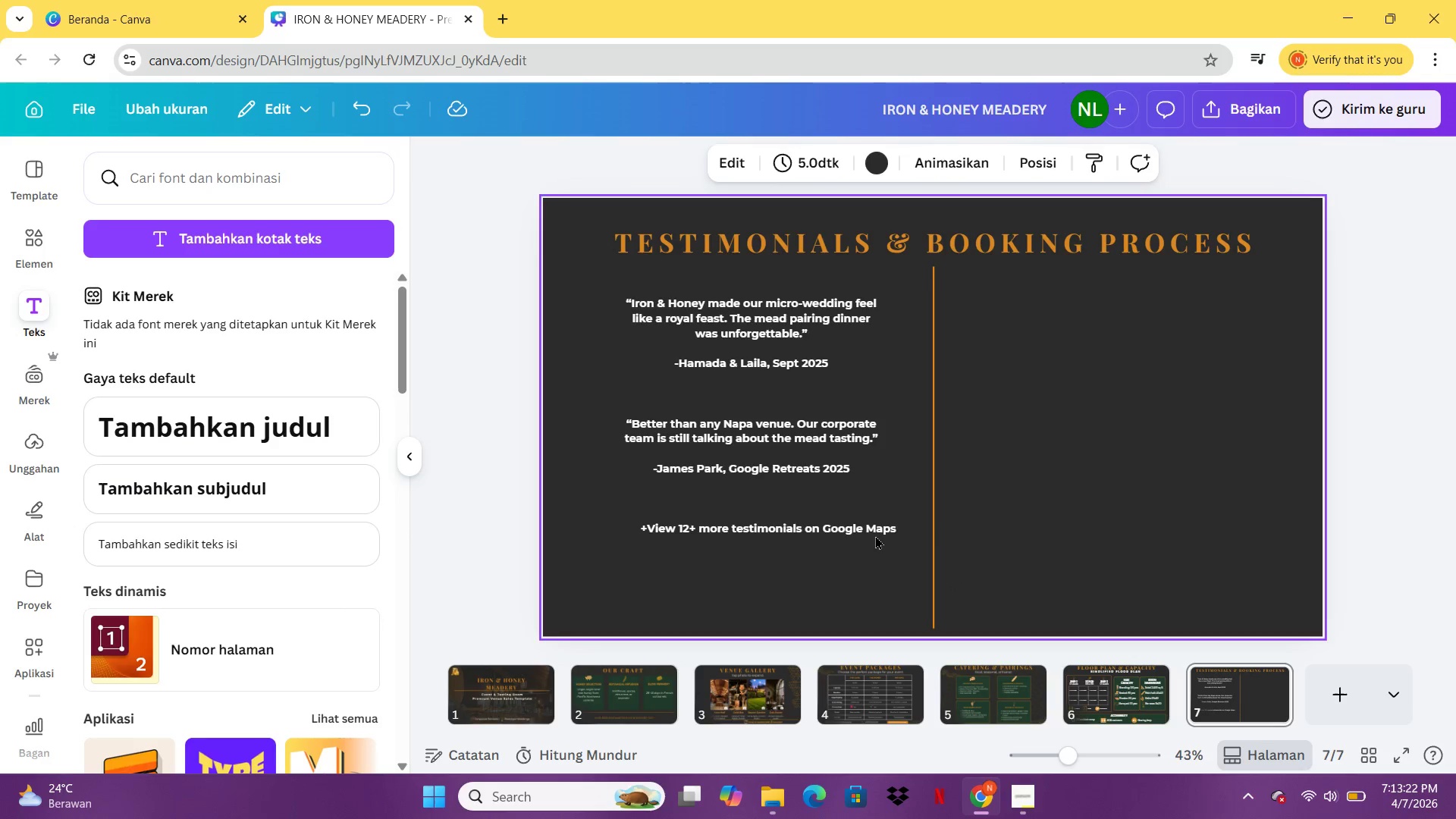 
left_click_drag(start_coordinate=[871, 534], to_coordinate=[848, 573])
 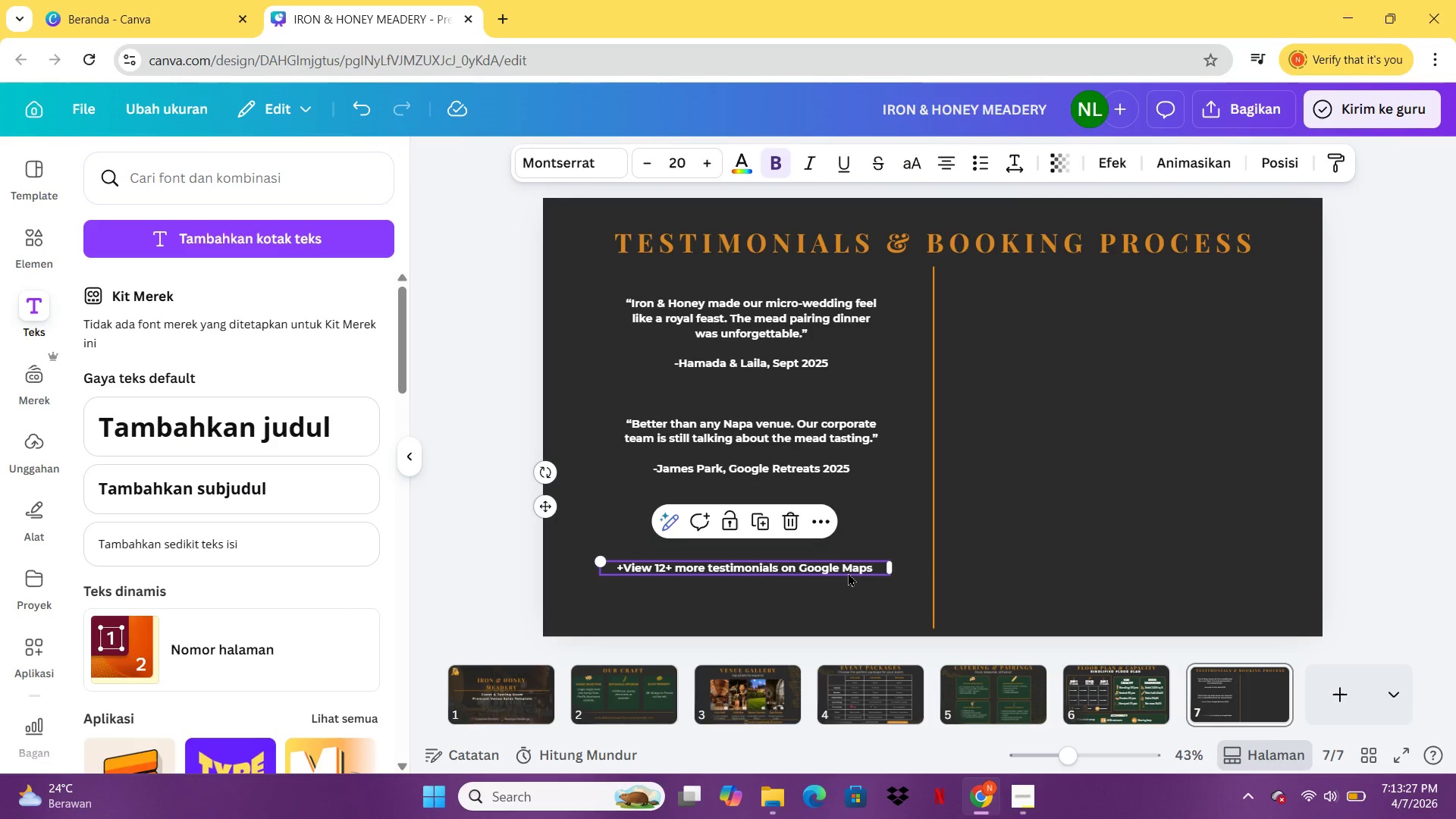 
wait(8.59)
 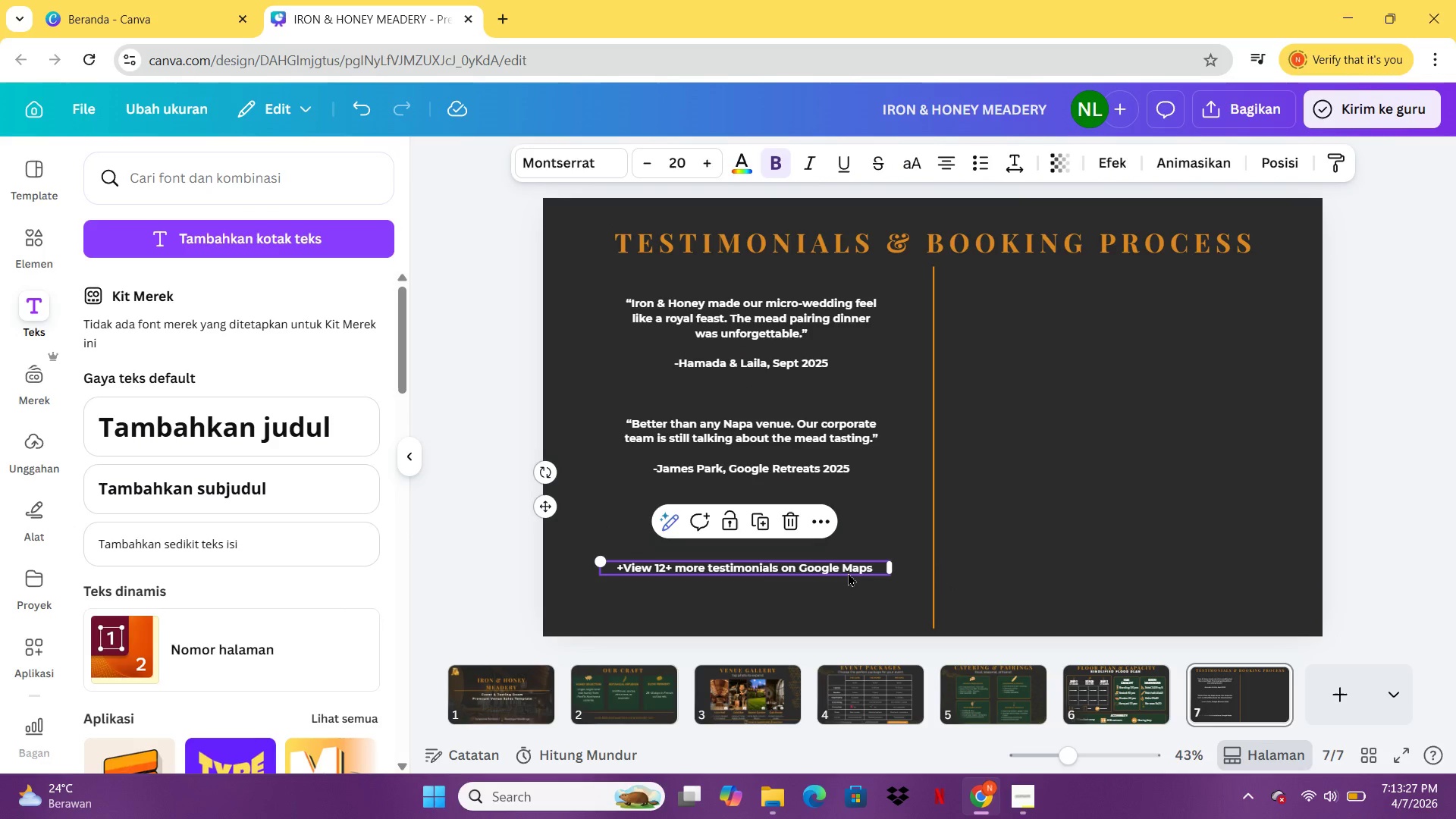 
left_click([752, 369])
 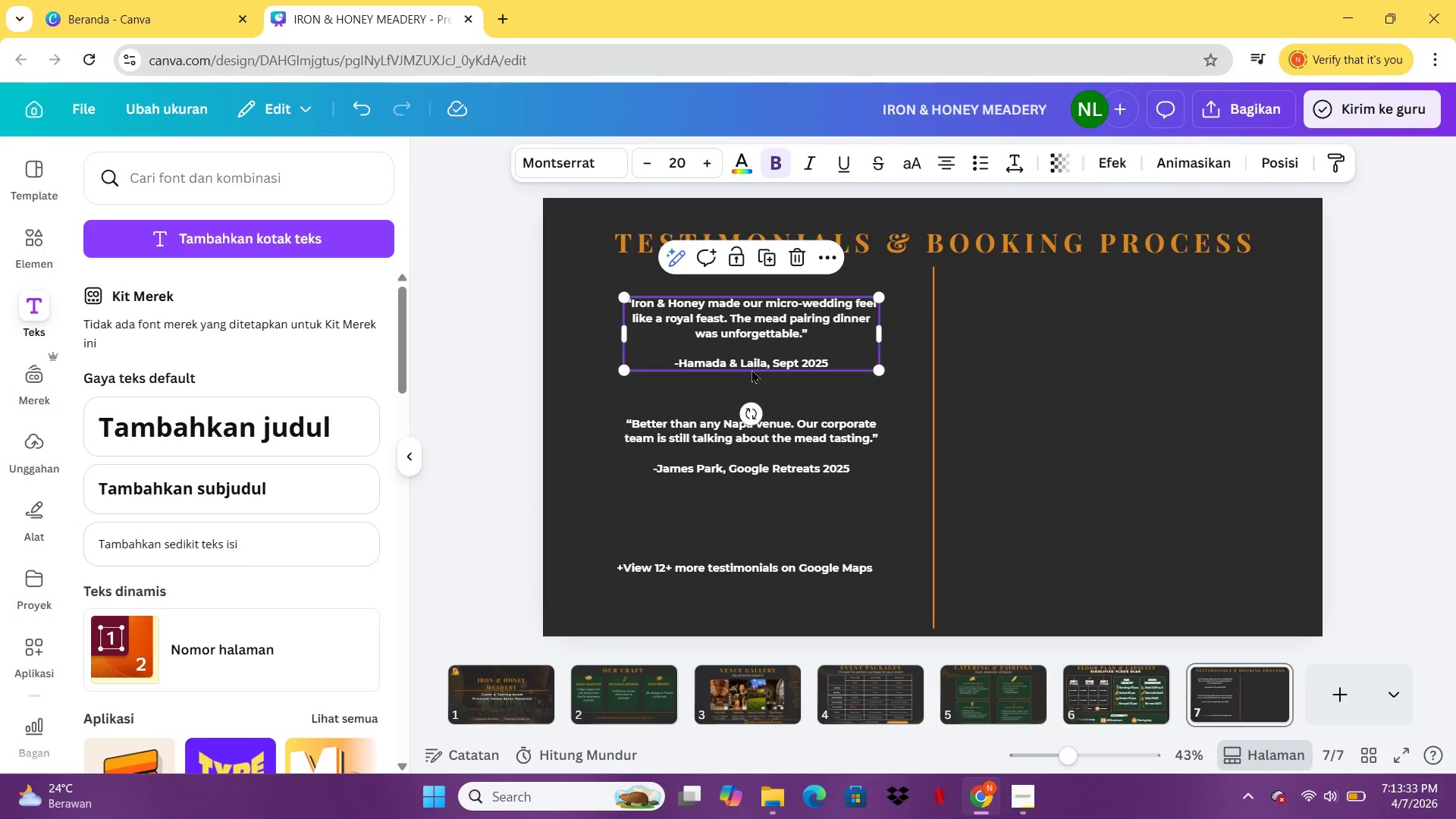 
key(Control+C)
 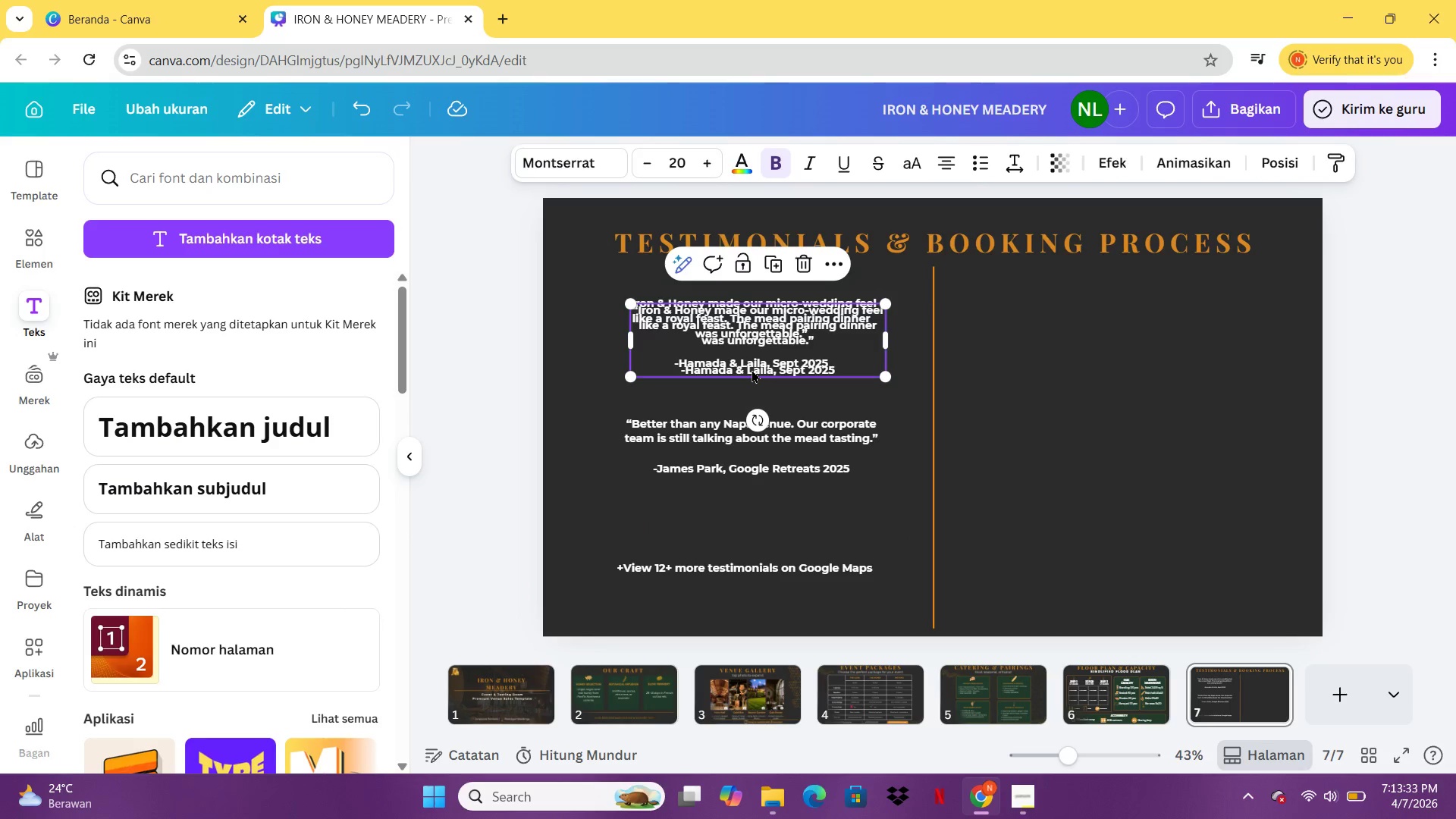 
key(Control+V)
 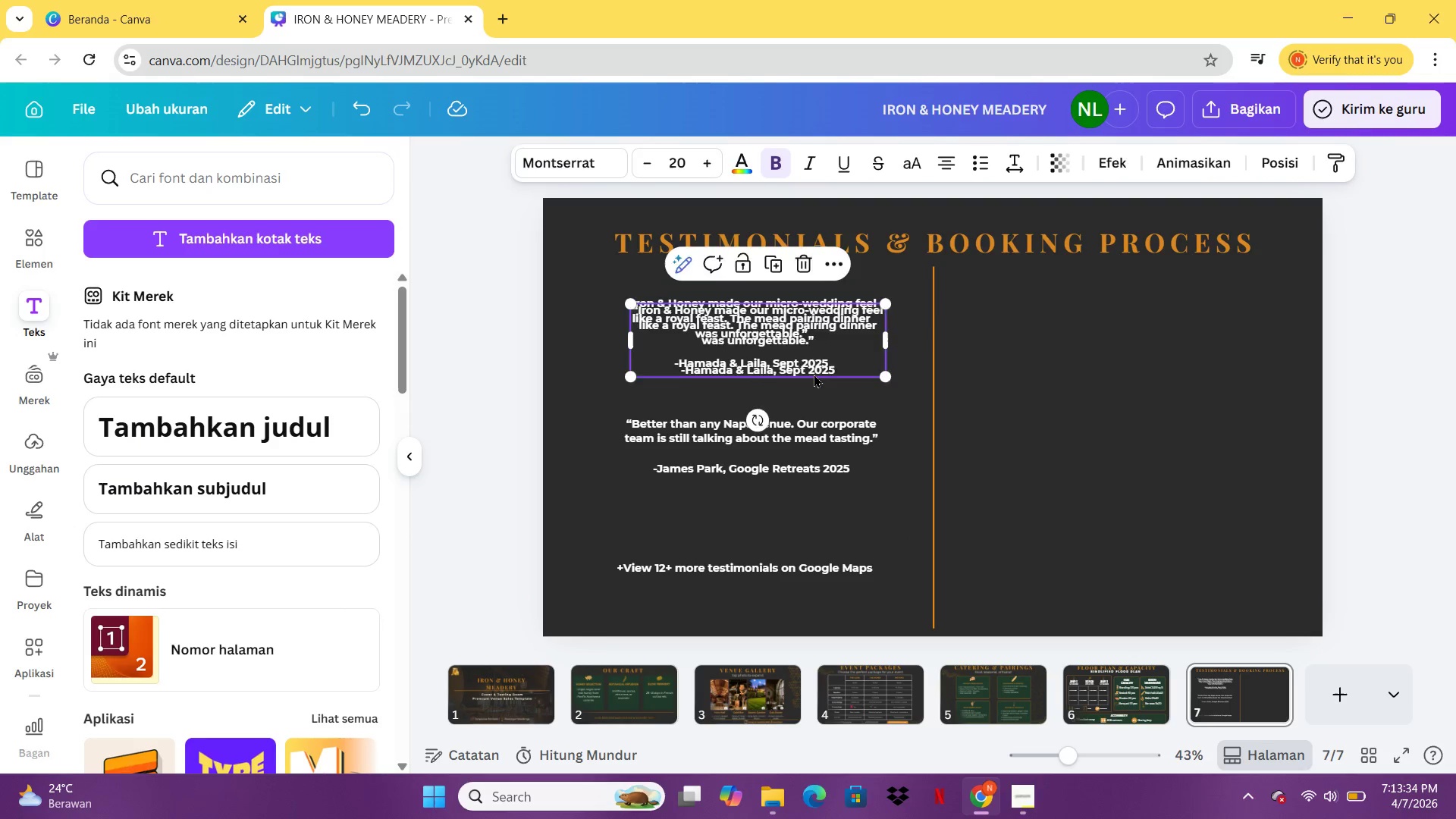 
left_click_drag(start_coordinate=[752, 369], to_coordinate=[1116, 357])
 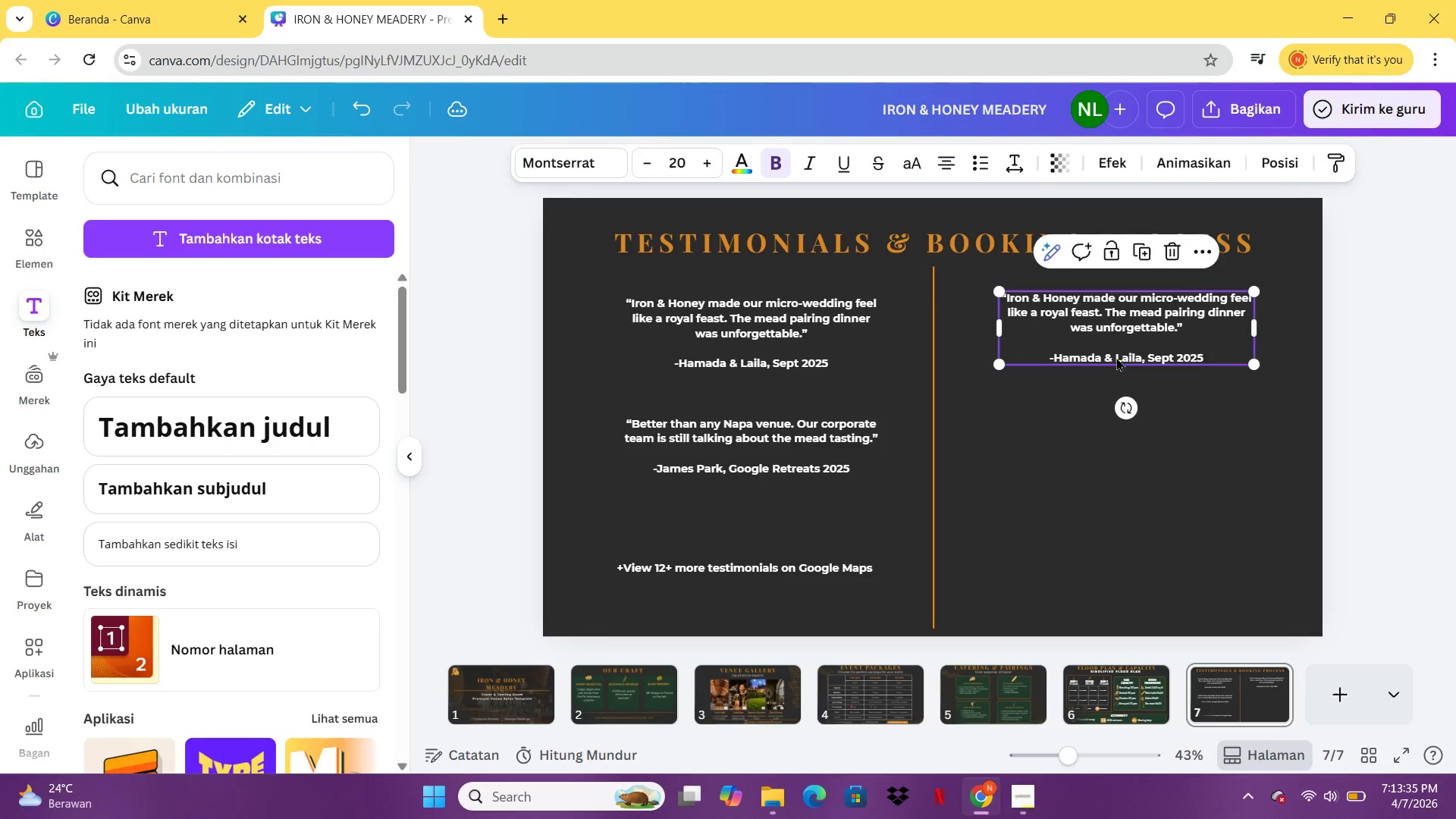 
double_click([1116, 357])
 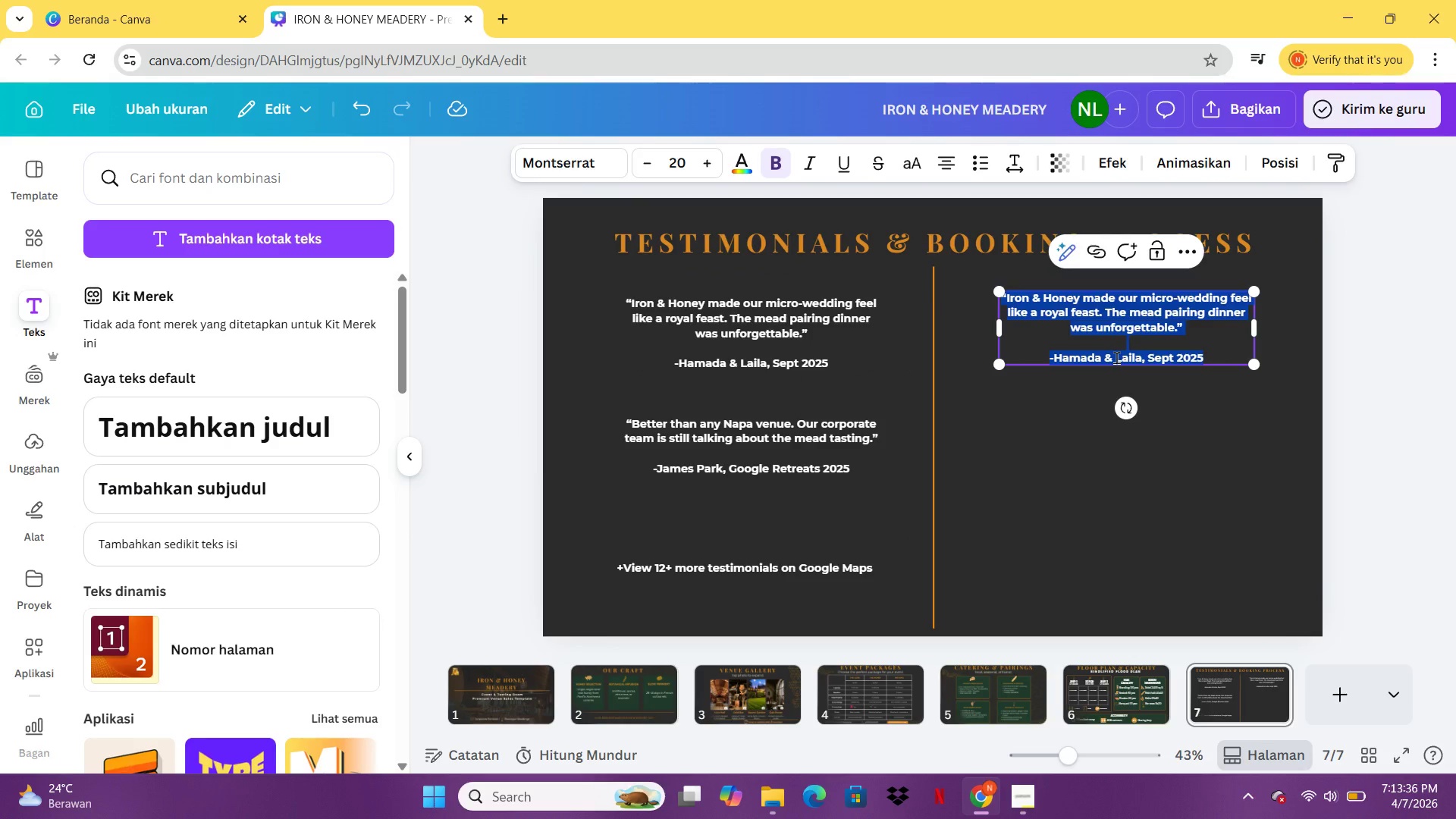 
type(HOW TO BOOK)
 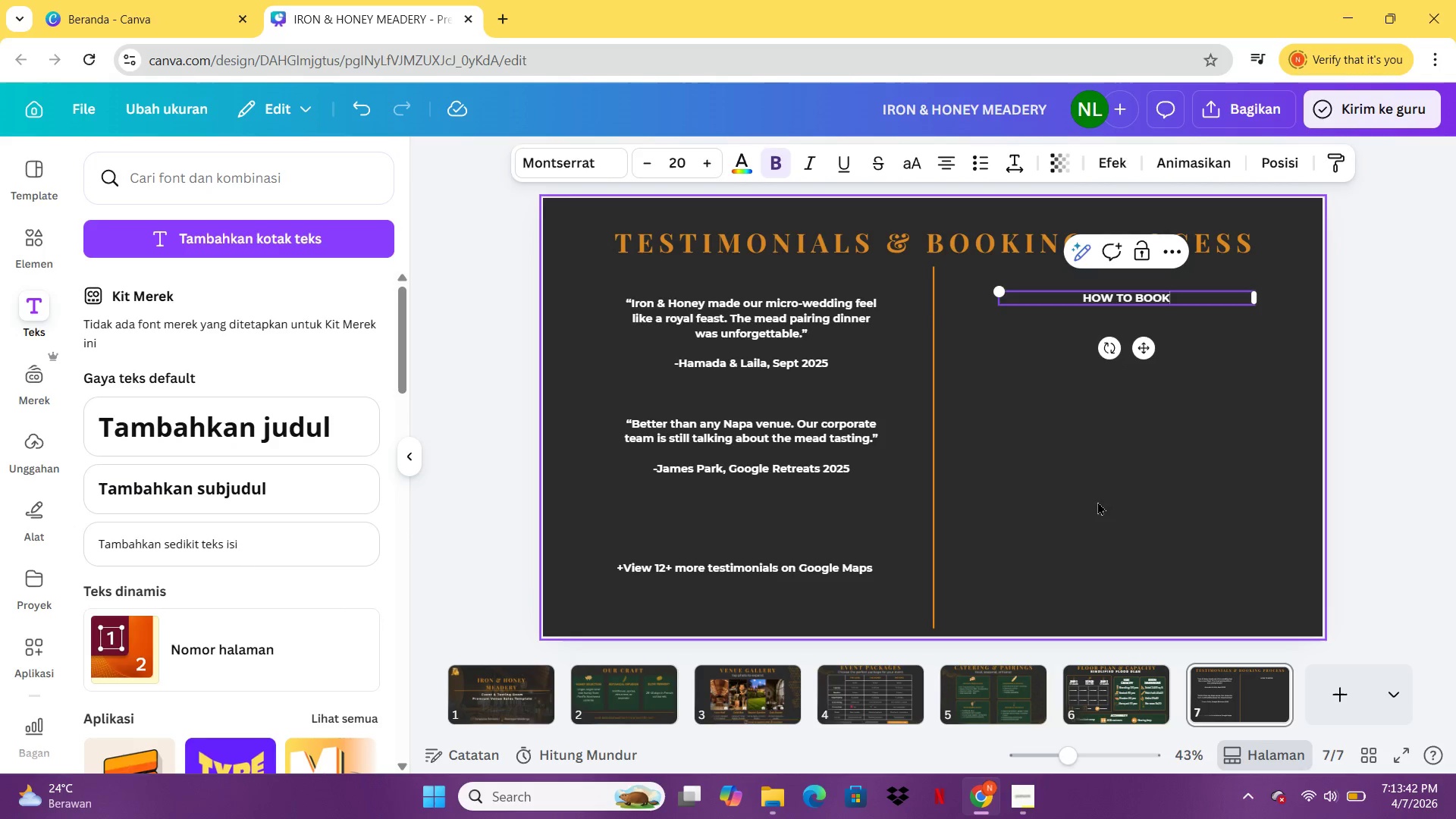 
left_click([1097, 501])
 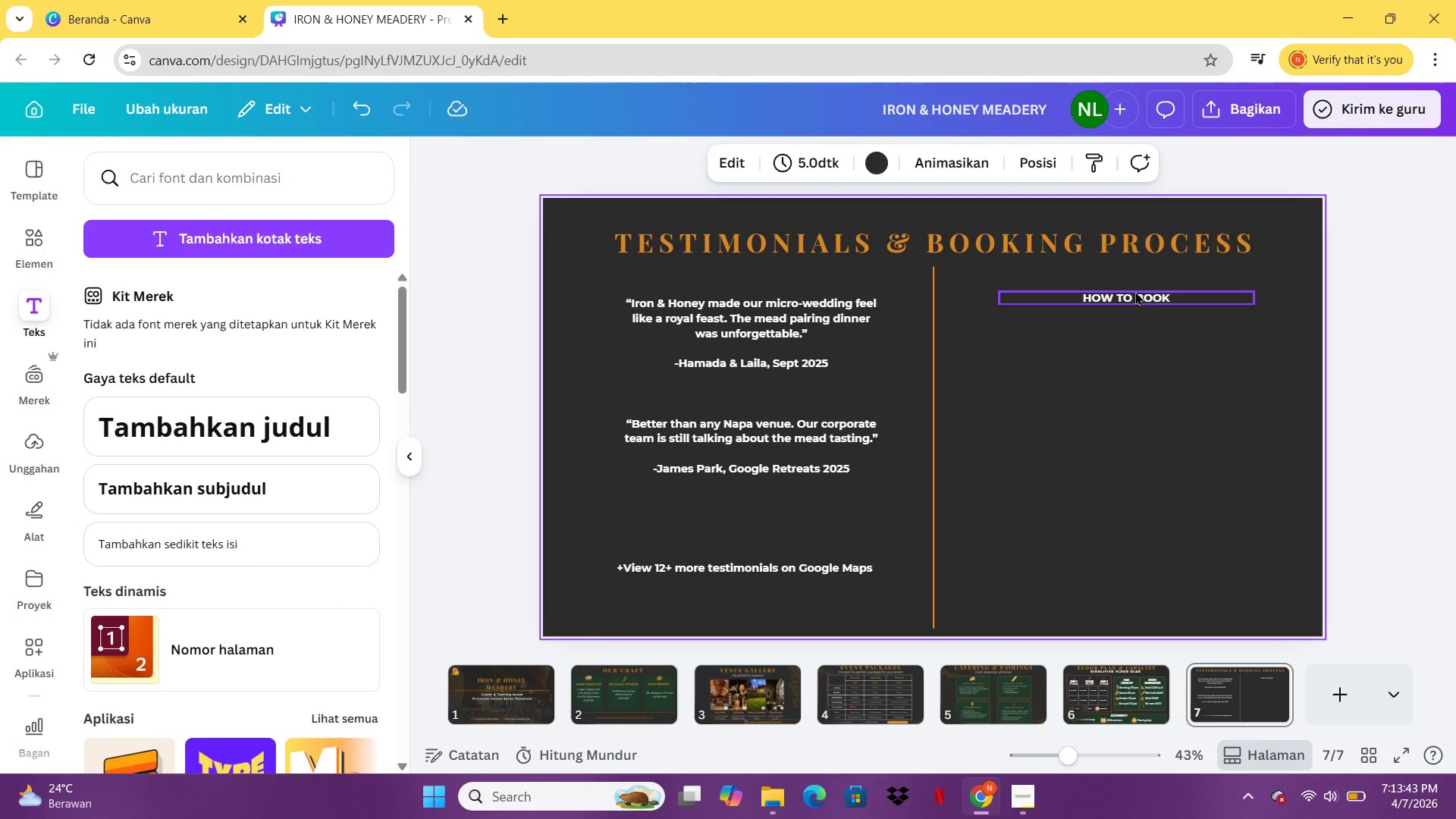 
left_click([1135, 291])
 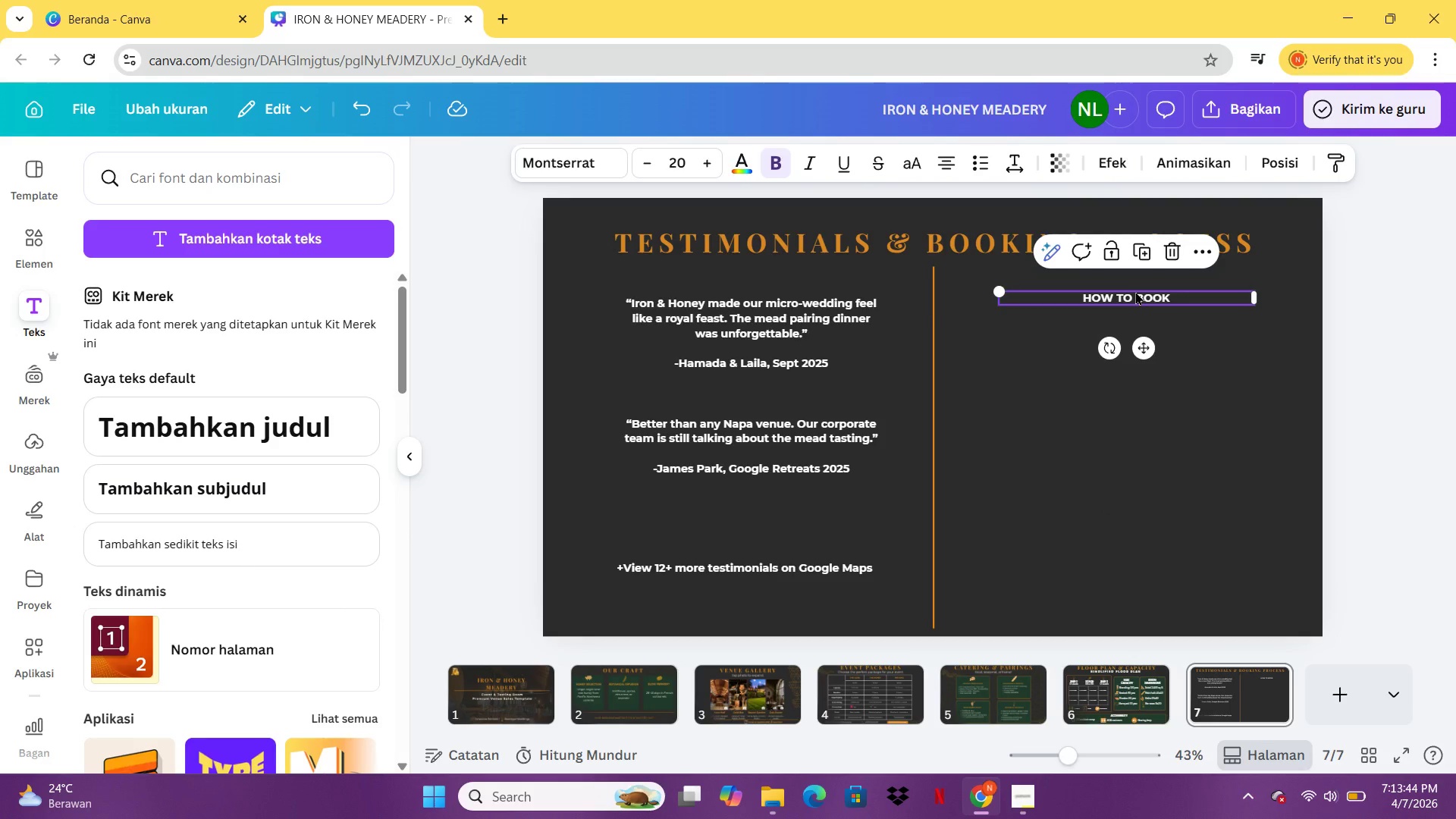 
key(Control+C)
 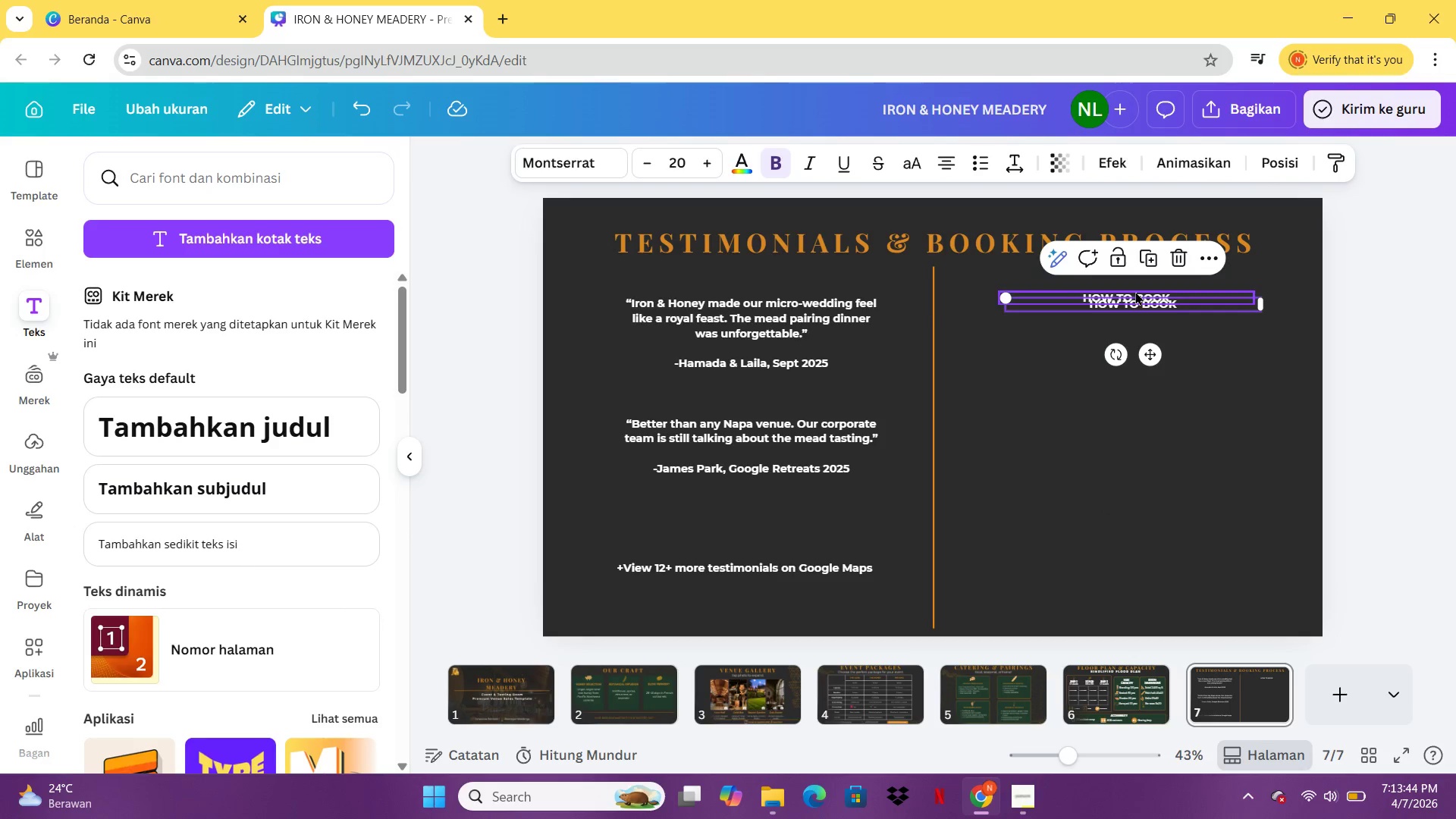 
key(Control+V)
 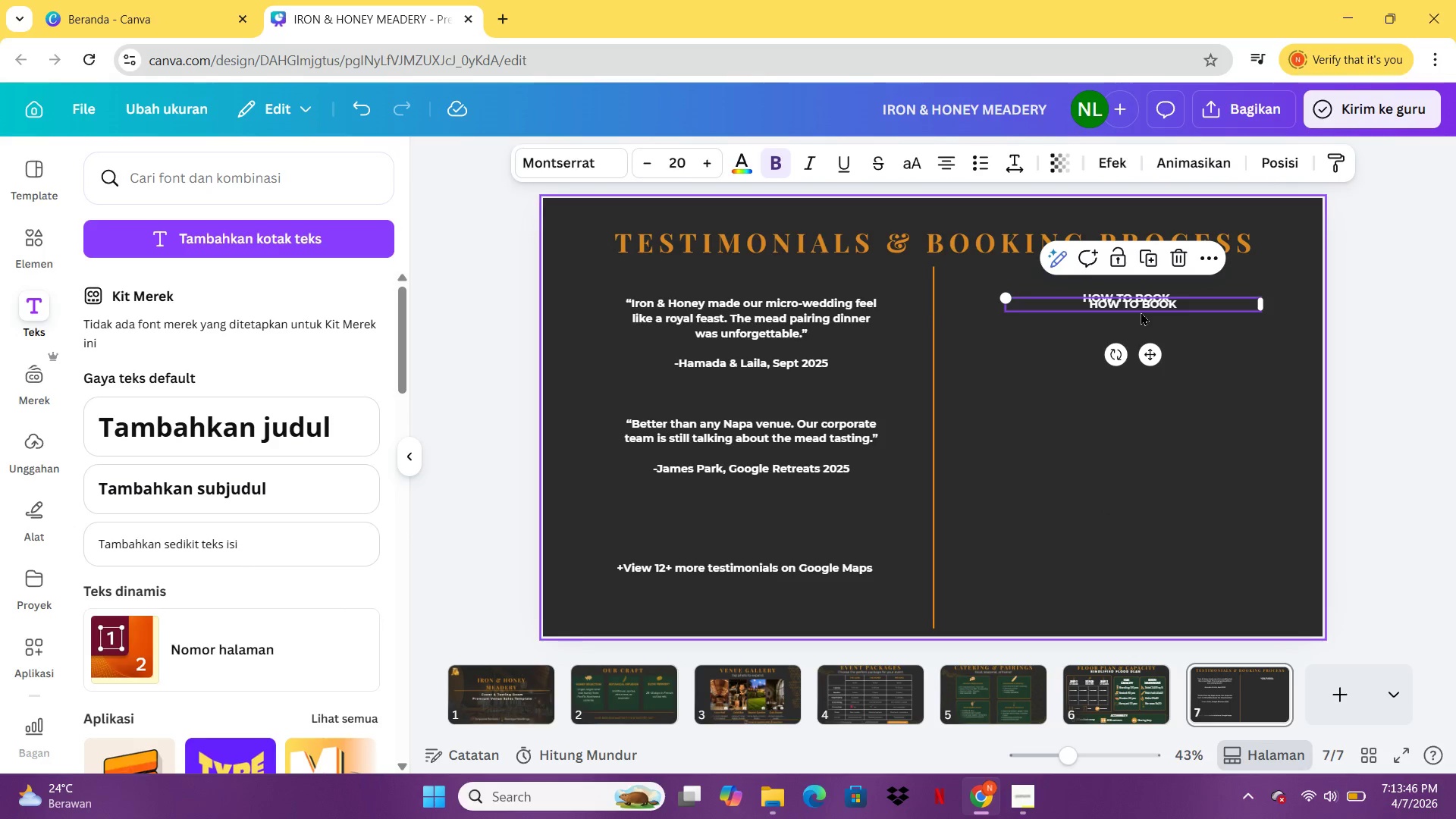 
left_click_drag(start_coordinate=[1141, 311], to_coordinate=[1141, 350])
 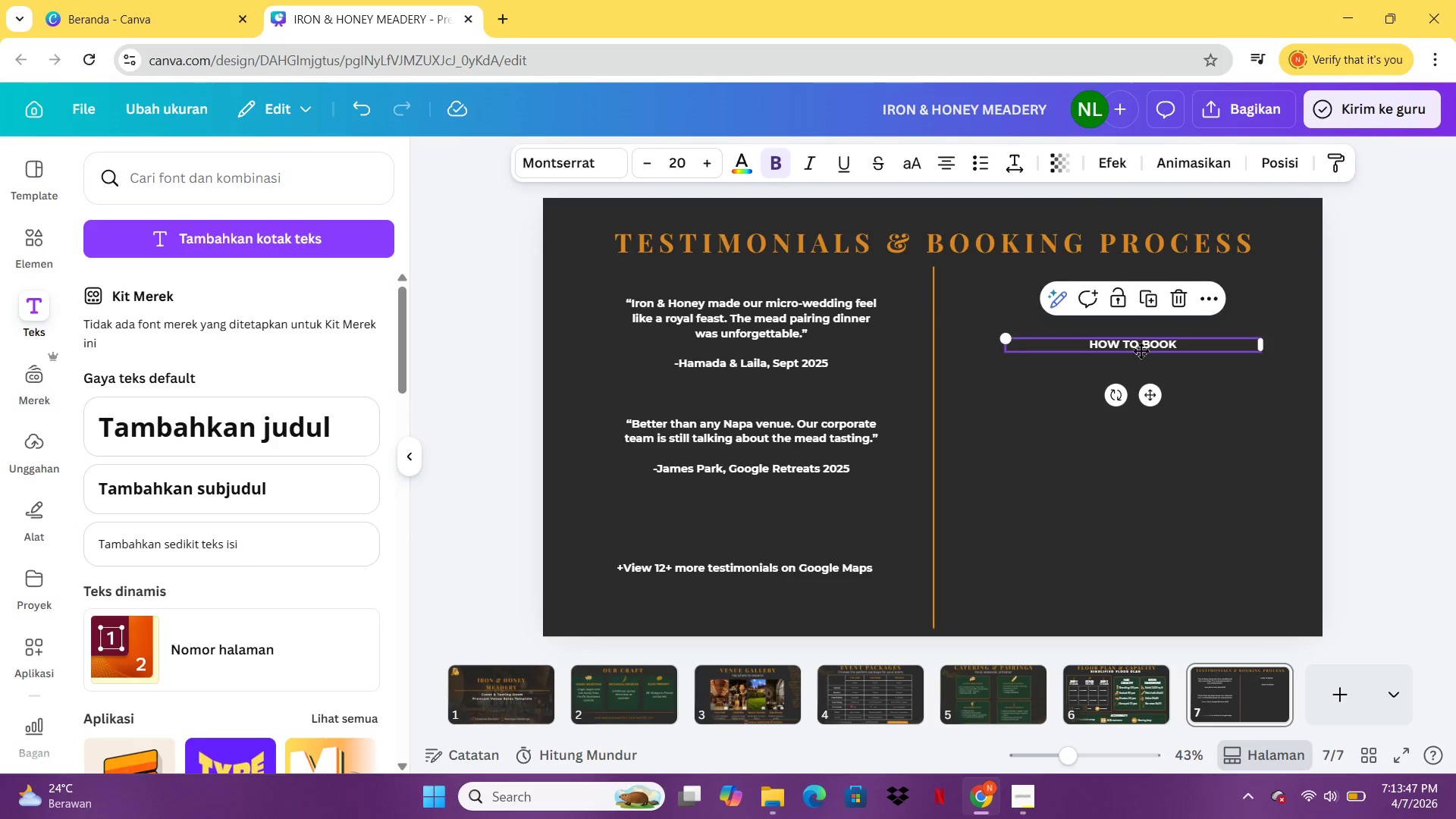 
double_click([1141, 350])
 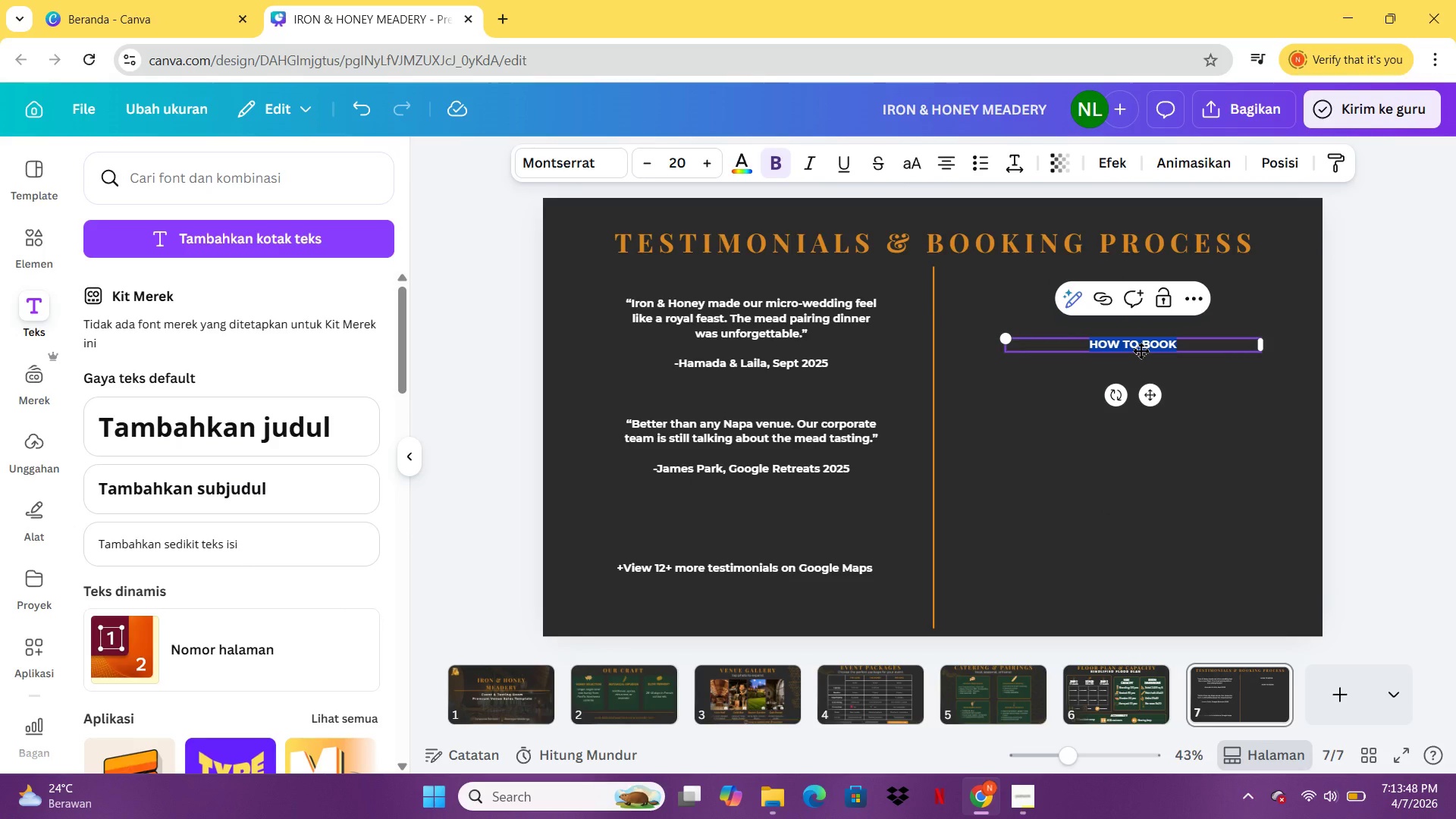 
type(CHECK )
 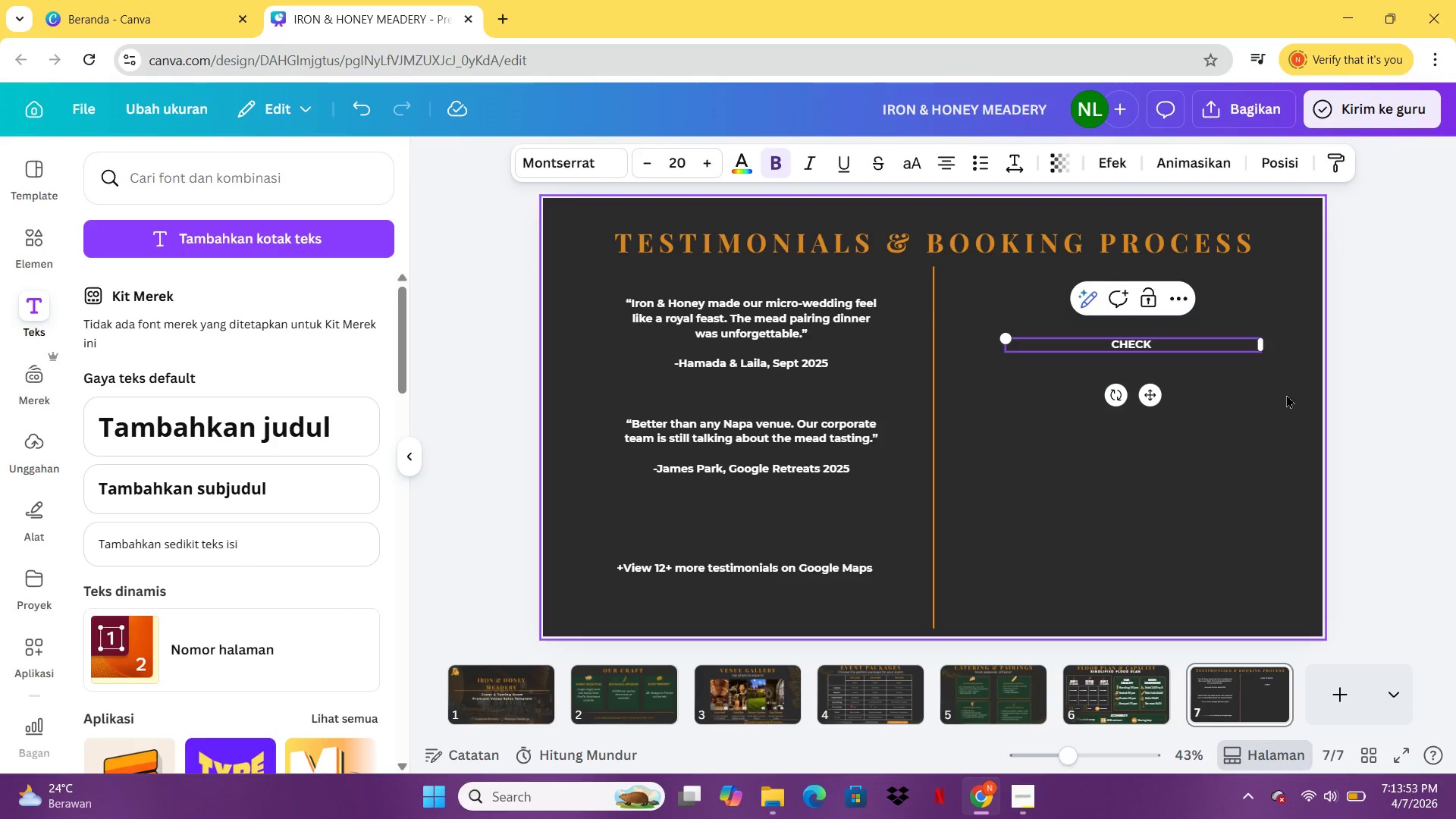 
type(DATE)
 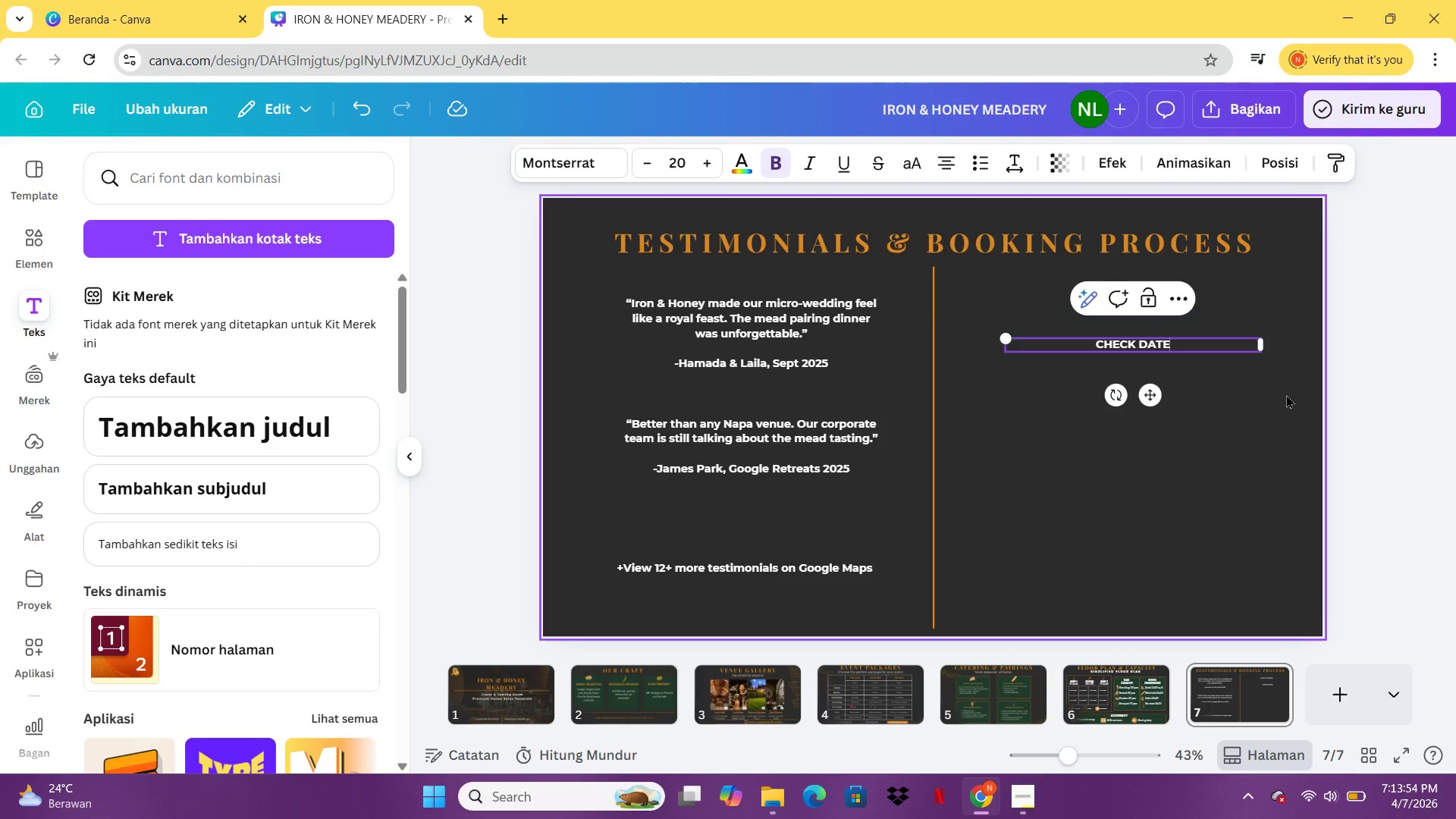 
key(Enter)
 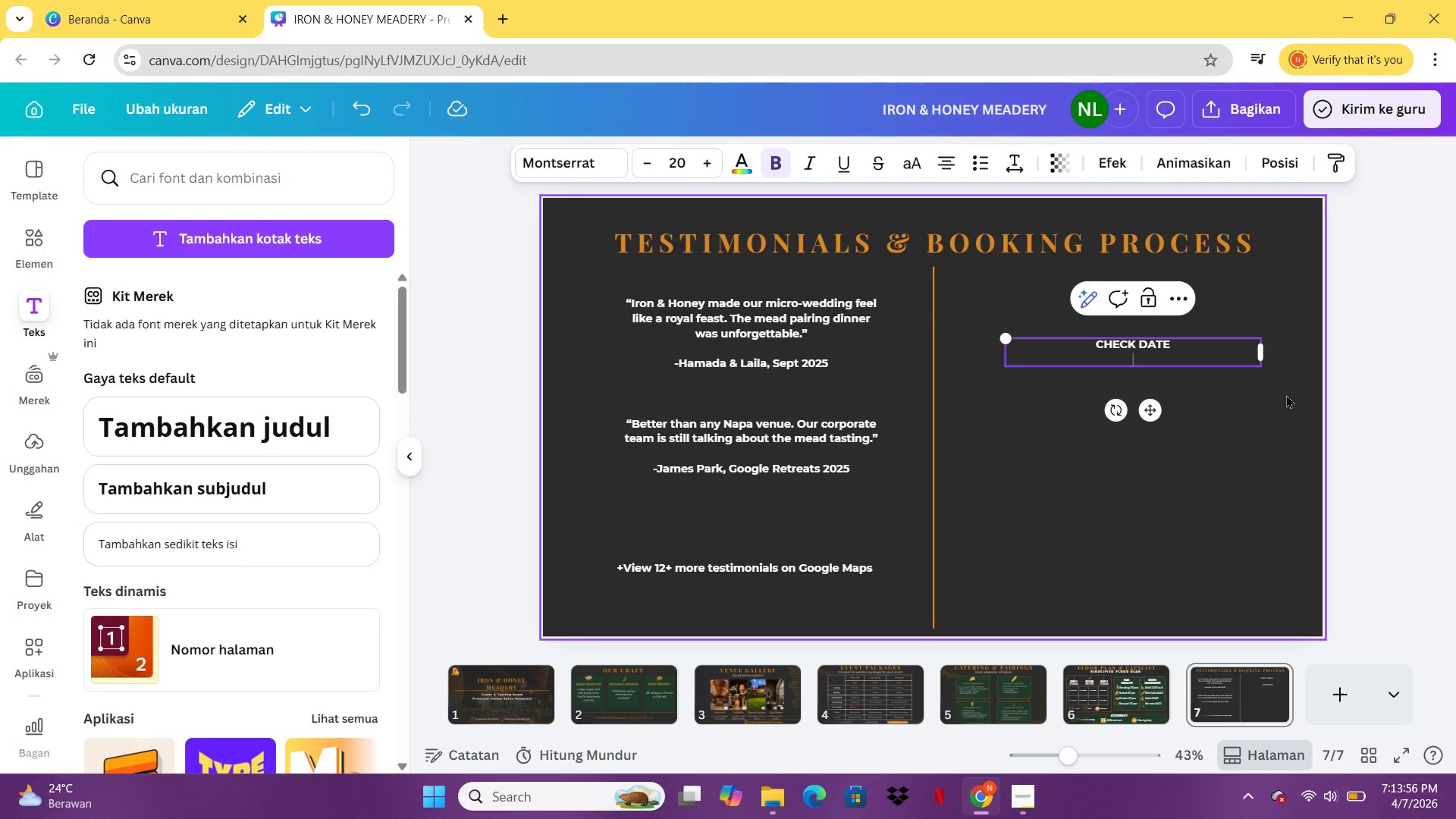 
type(See )
 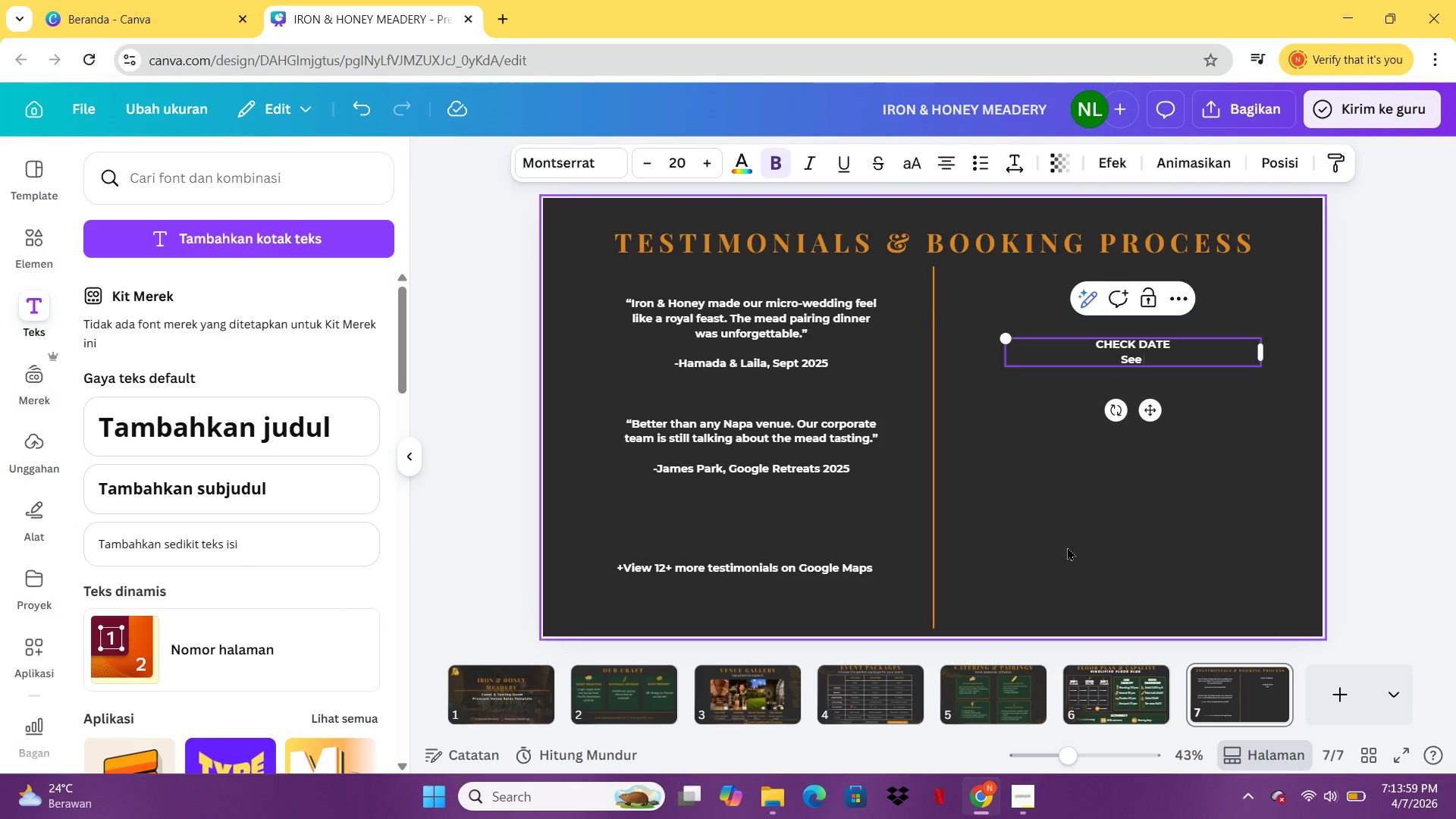 
type(s)
key(Backspace)
type(av)
 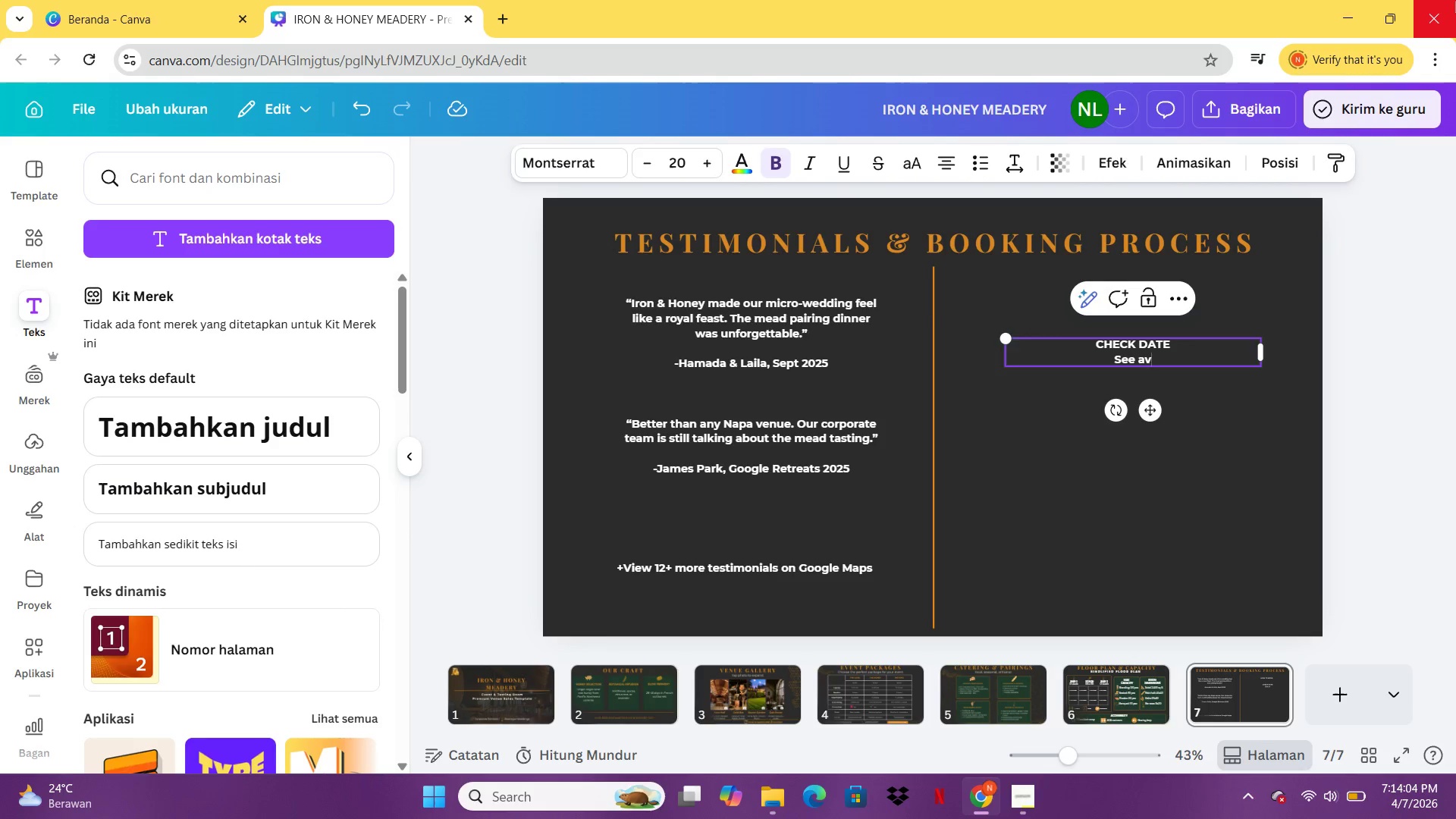 
type(ailable )
key(Backspace)
key(Backspace)
key(Backspace)
type(ility online)
 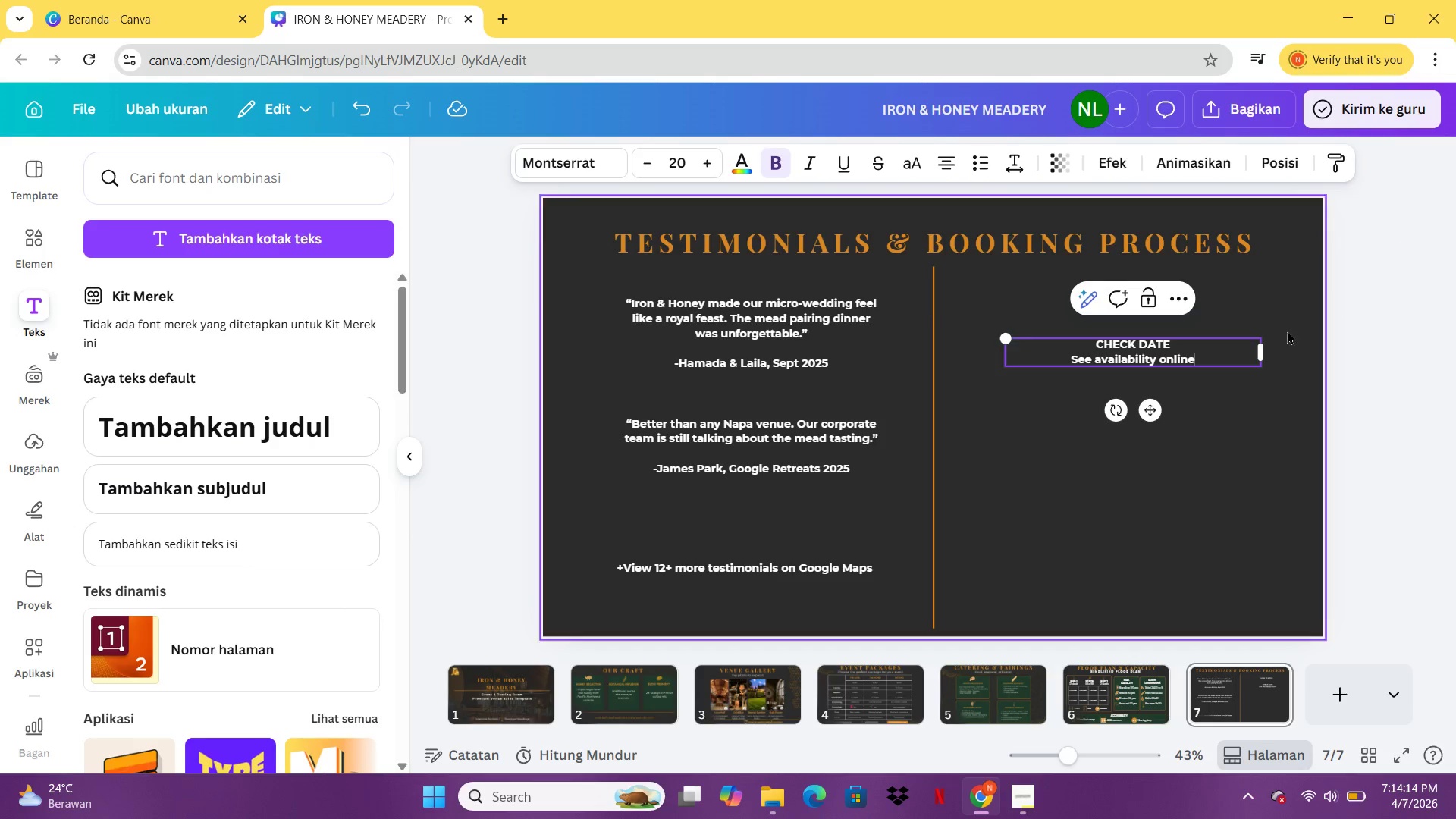 
left_click([1217, 406])
 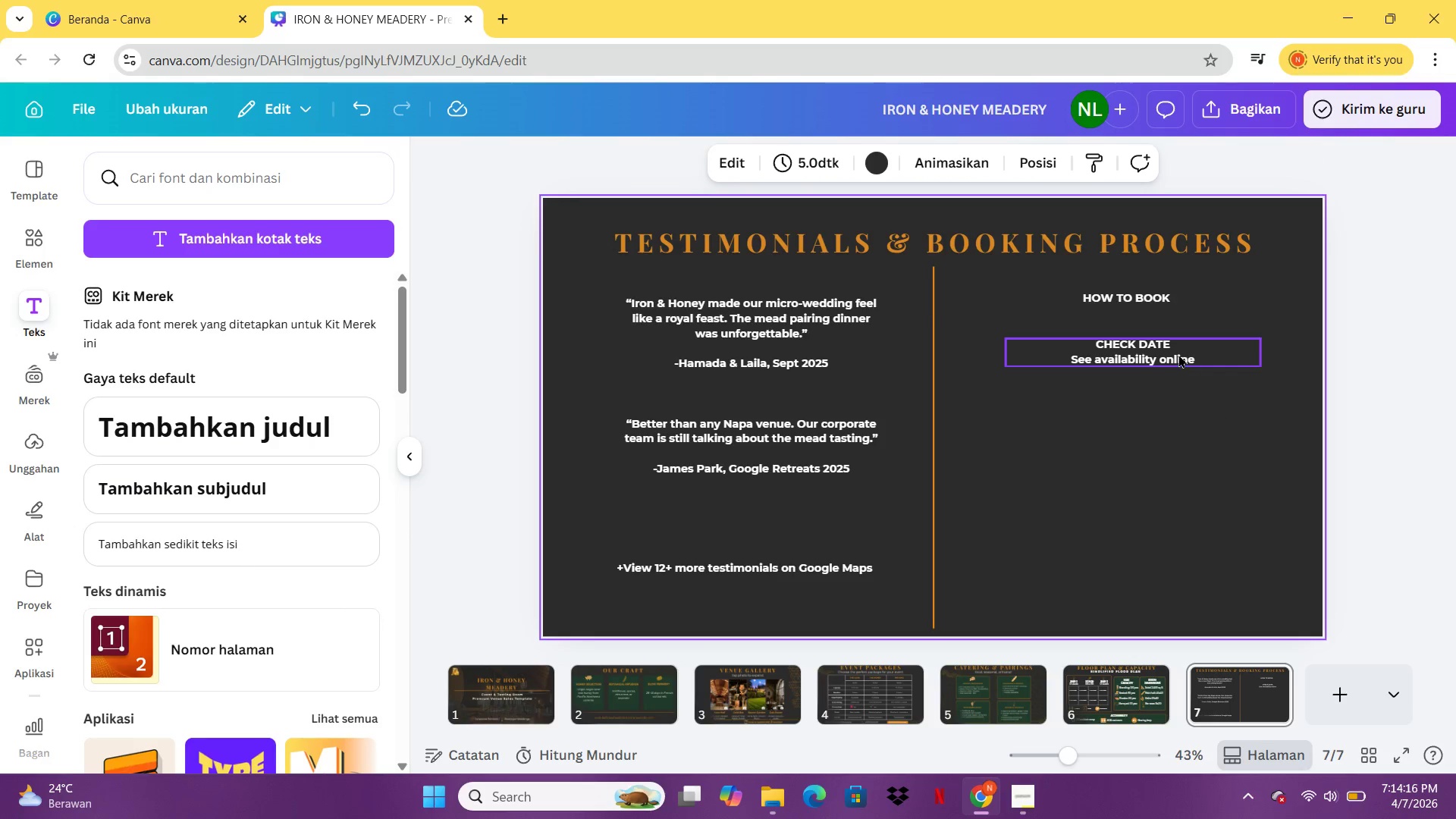 
left_click([1178, 354])
 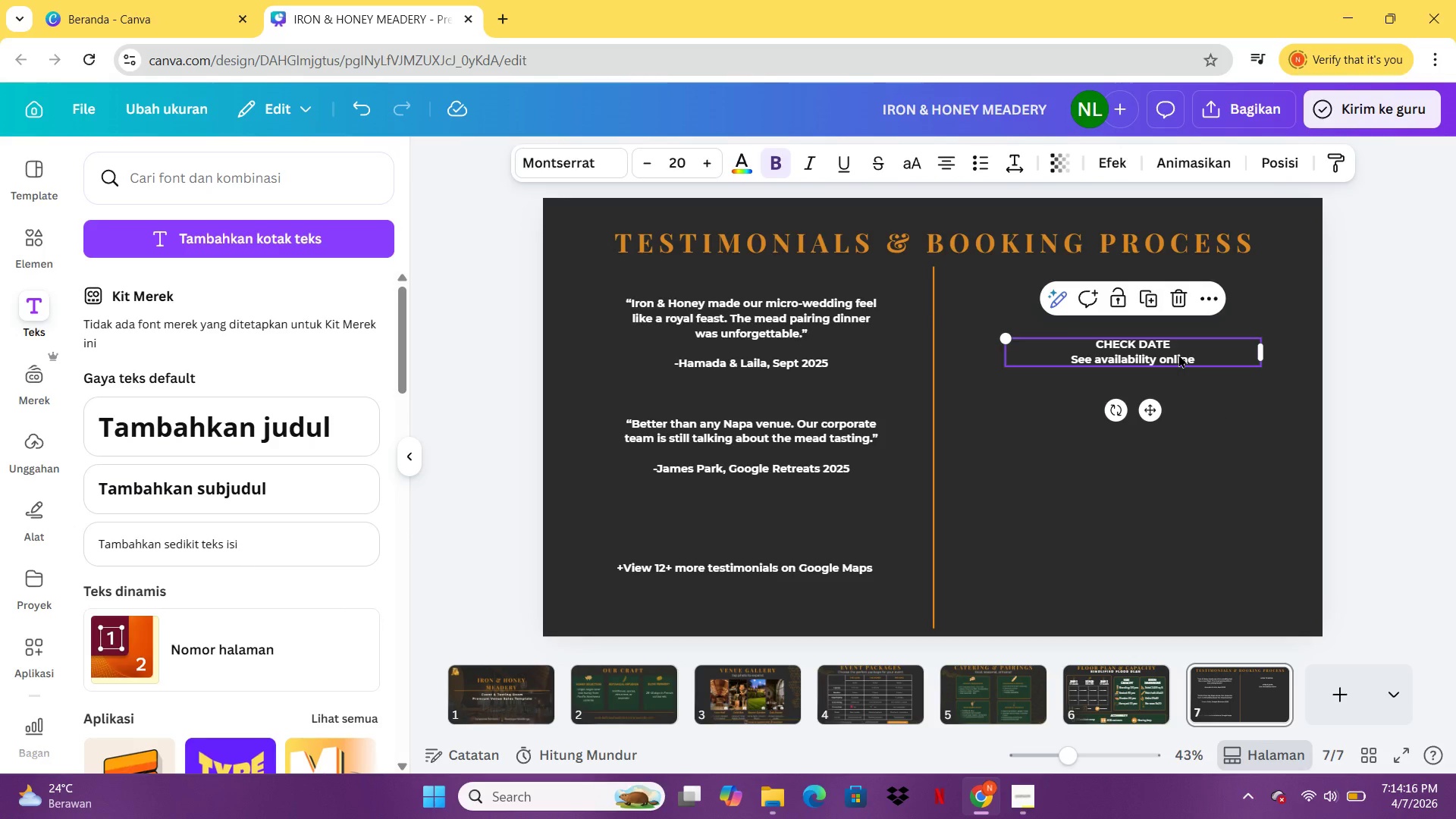 
key(Control+C)
 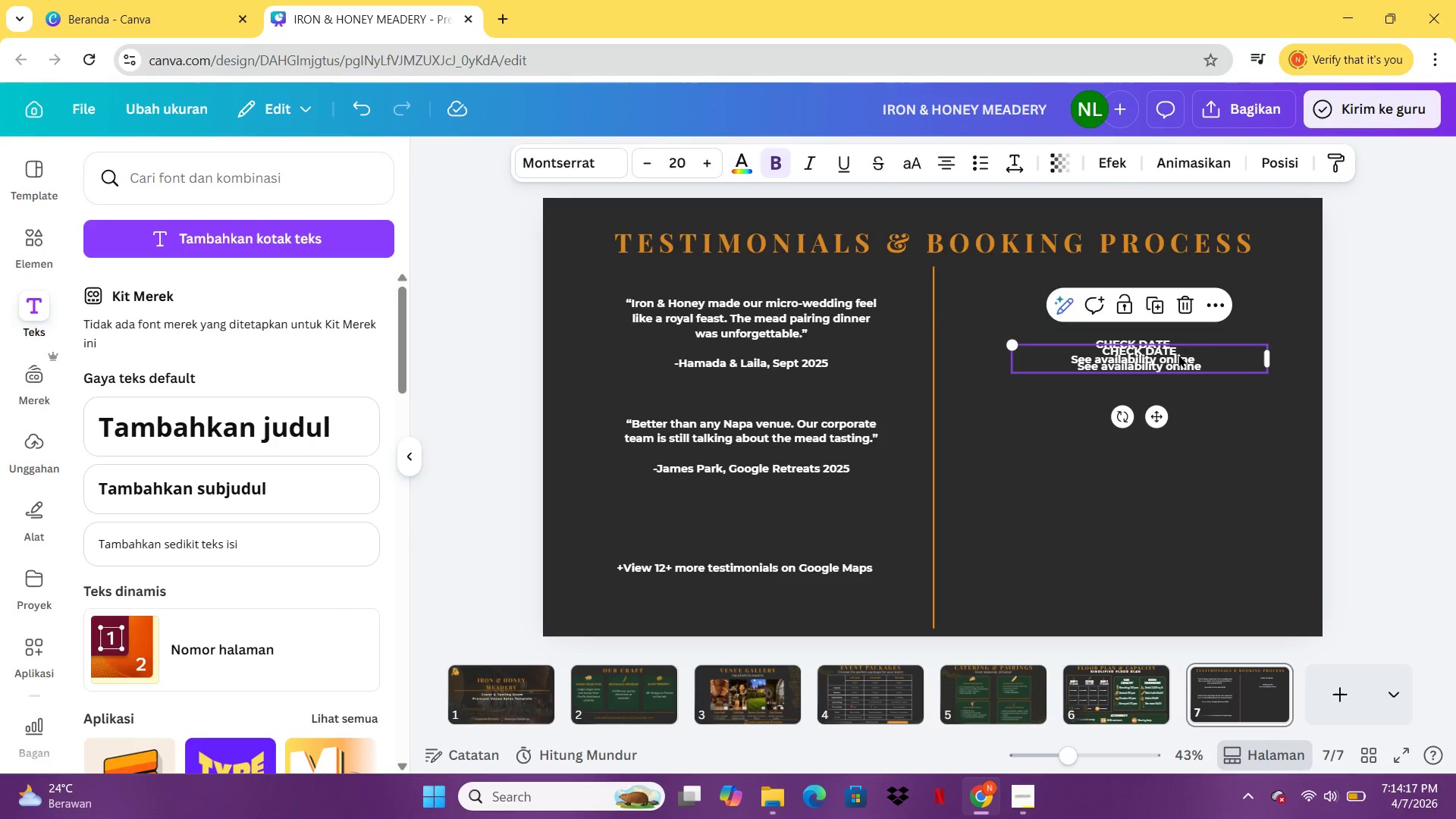 
key(Control+V)
 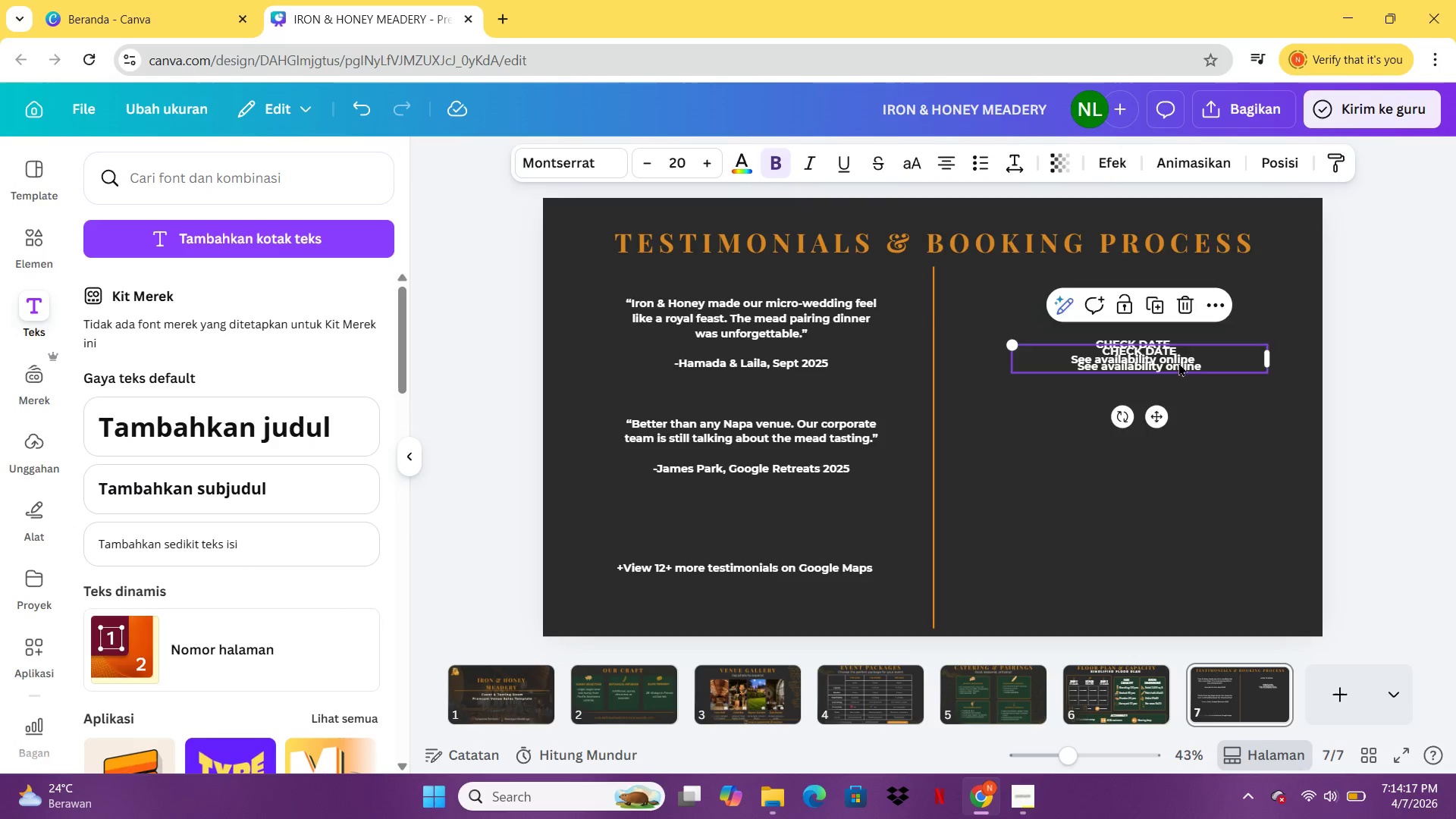 
left_click_drag(start_coordinate=[1178, 354], to_coordinate=[1173, 406])
 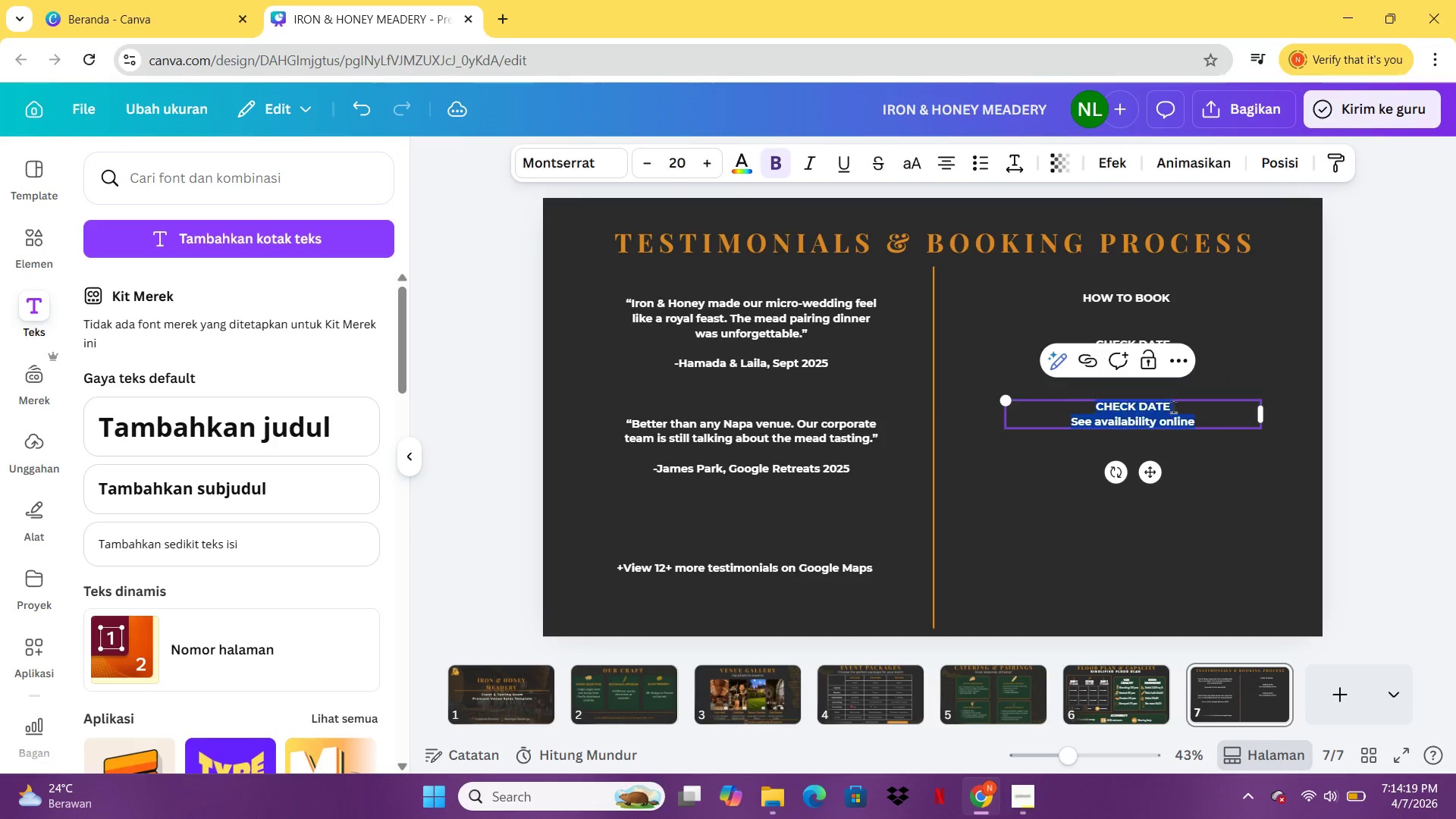 
double_click([1173, 406])
 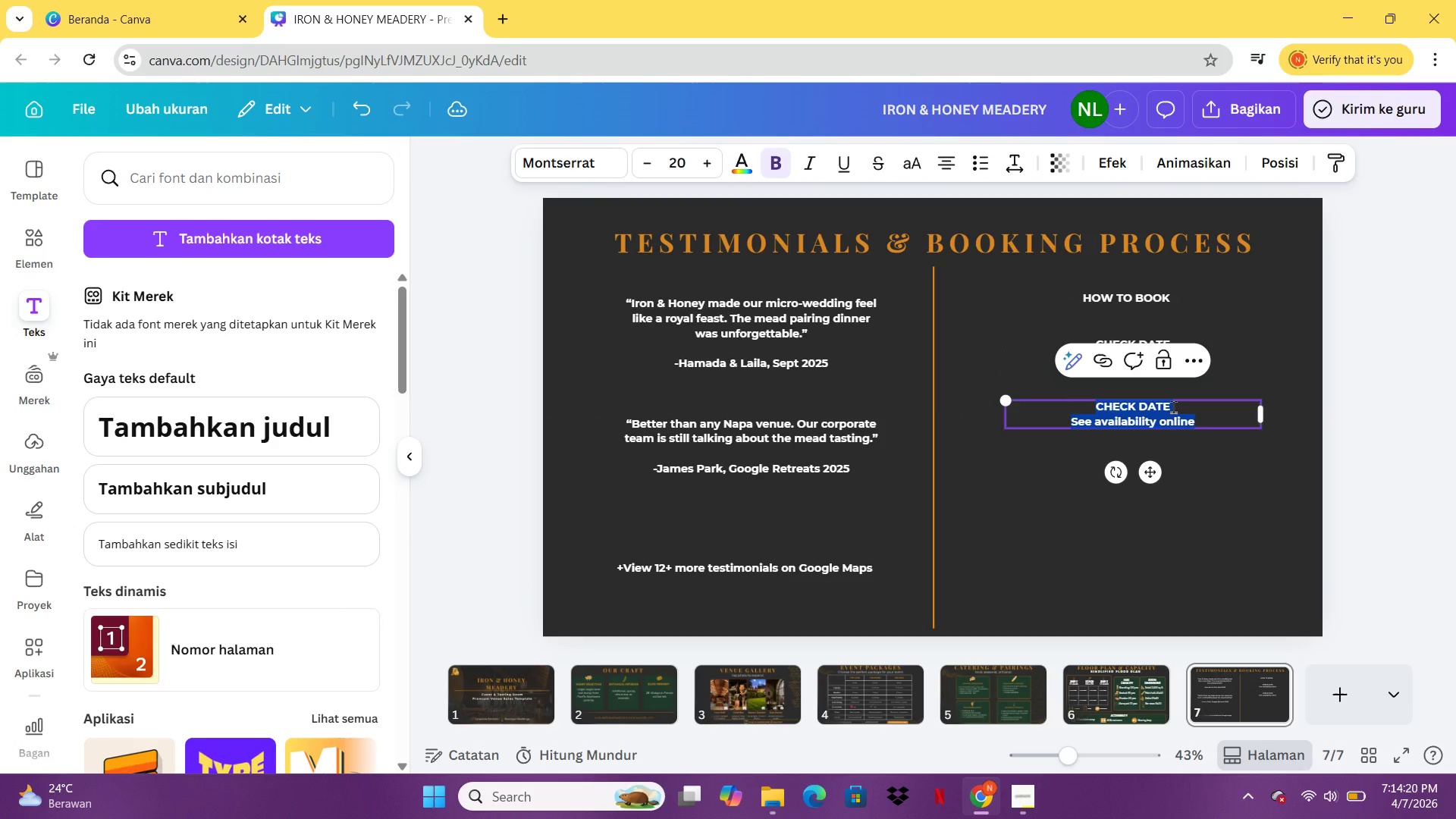 
type(PICK PACKAGE)
 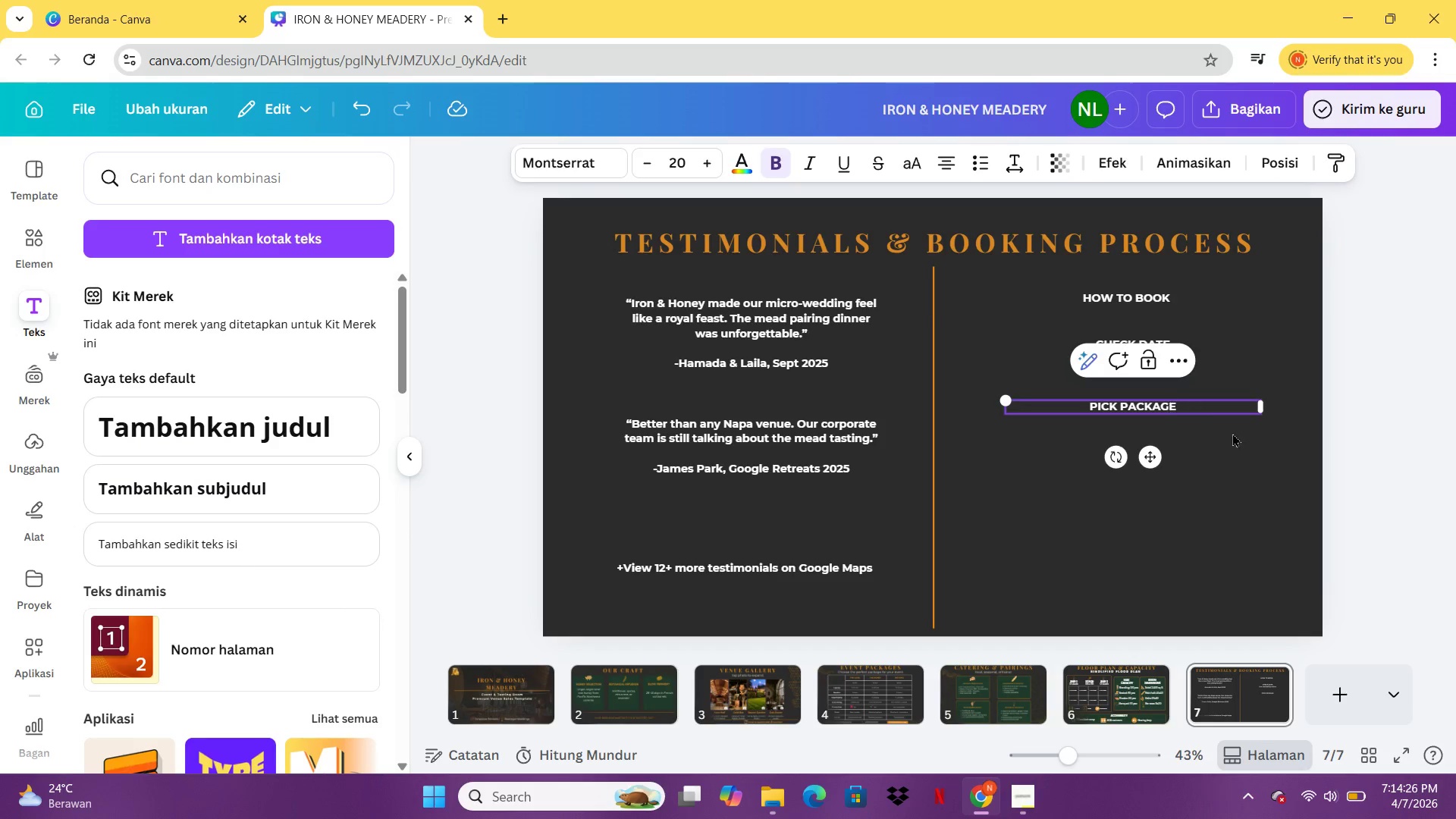 
key(Enter)
 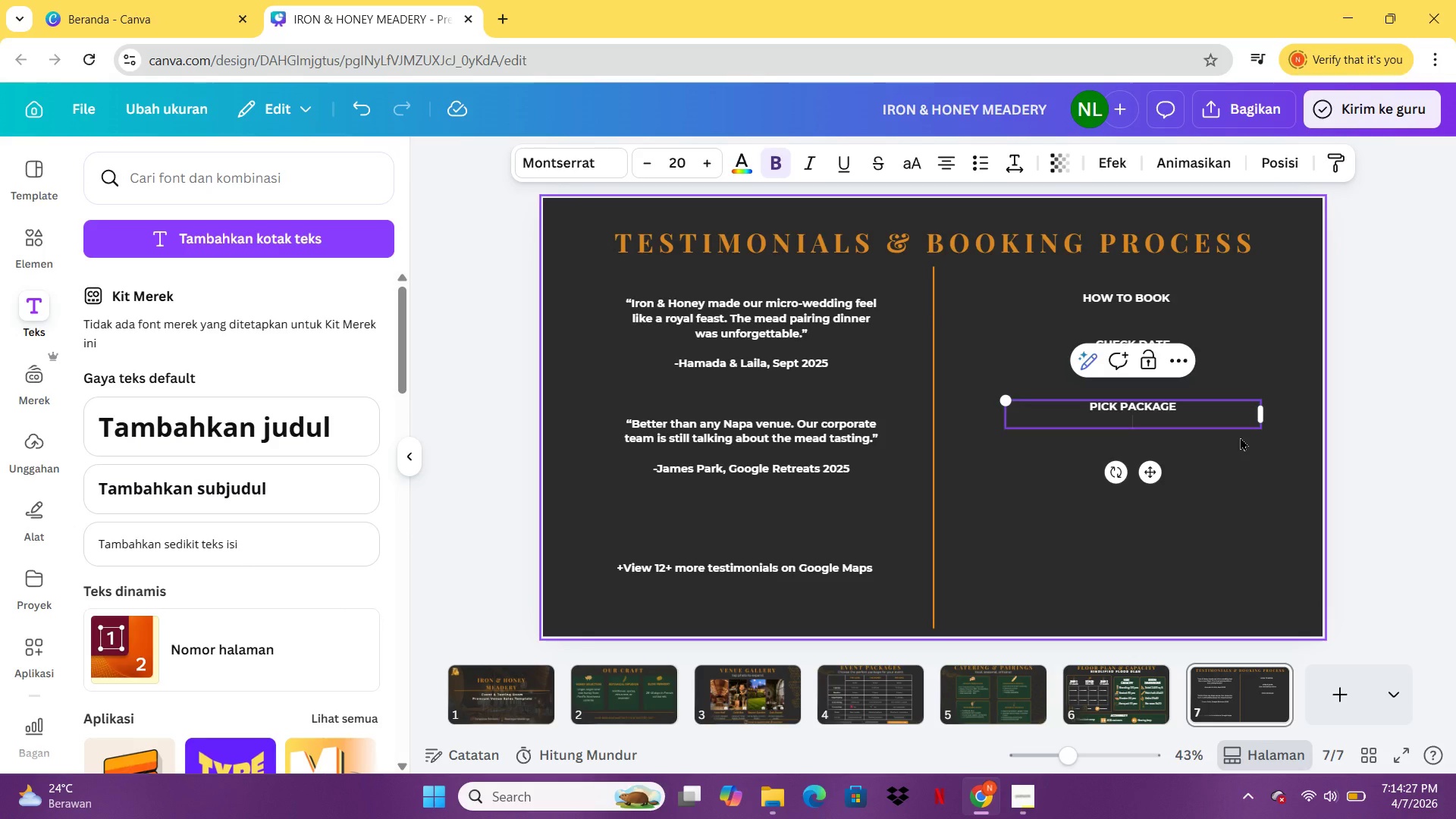 
type(Chhoo)
key(Backspace)
key(Backspace)
key(Backspace)
type(oose Core ? )
key(Backspace)
key(Backspace)
type(?)
key(Backspace)
type(/ Honey / King)
 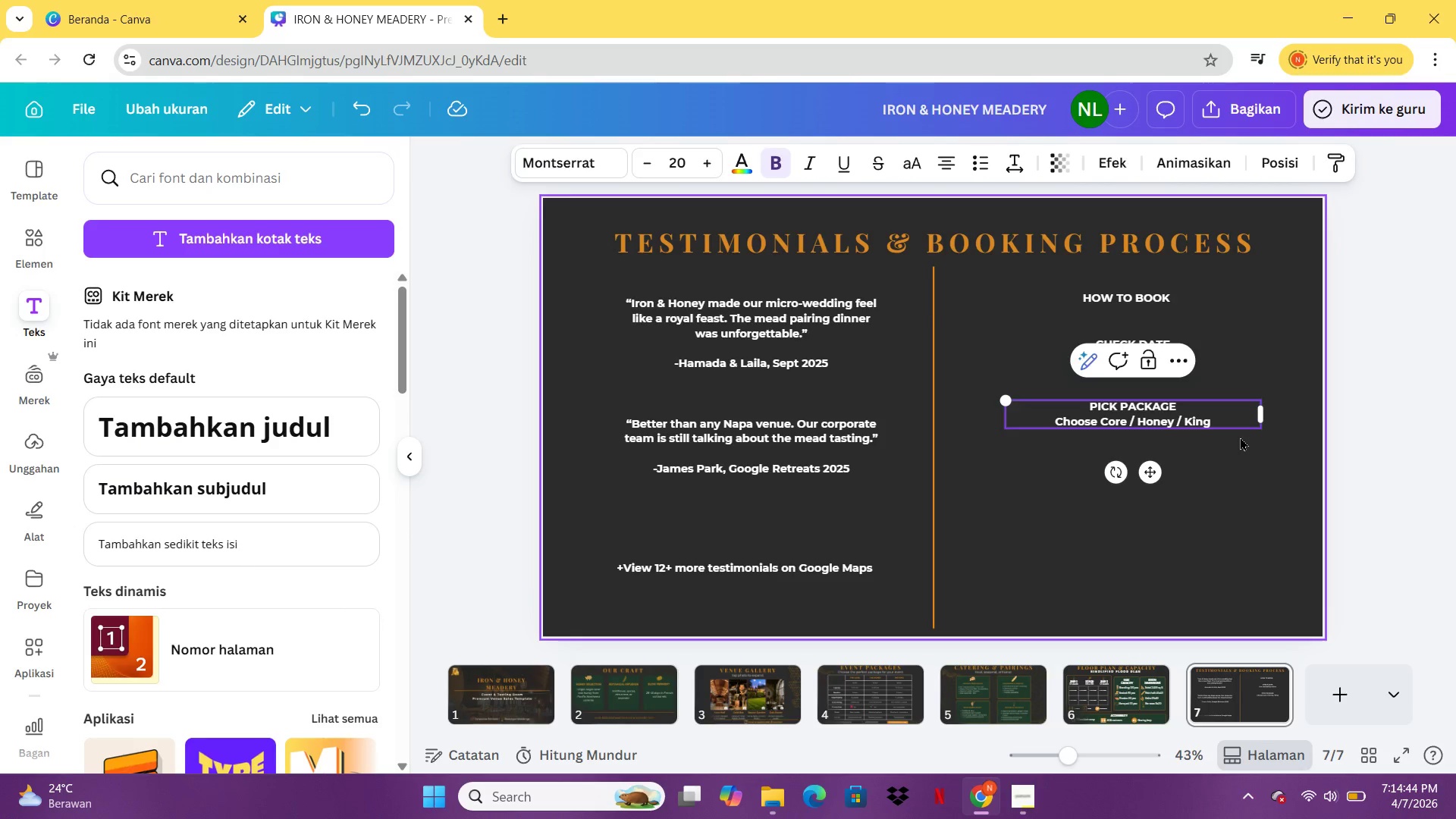 
left_click([1158, 472])
 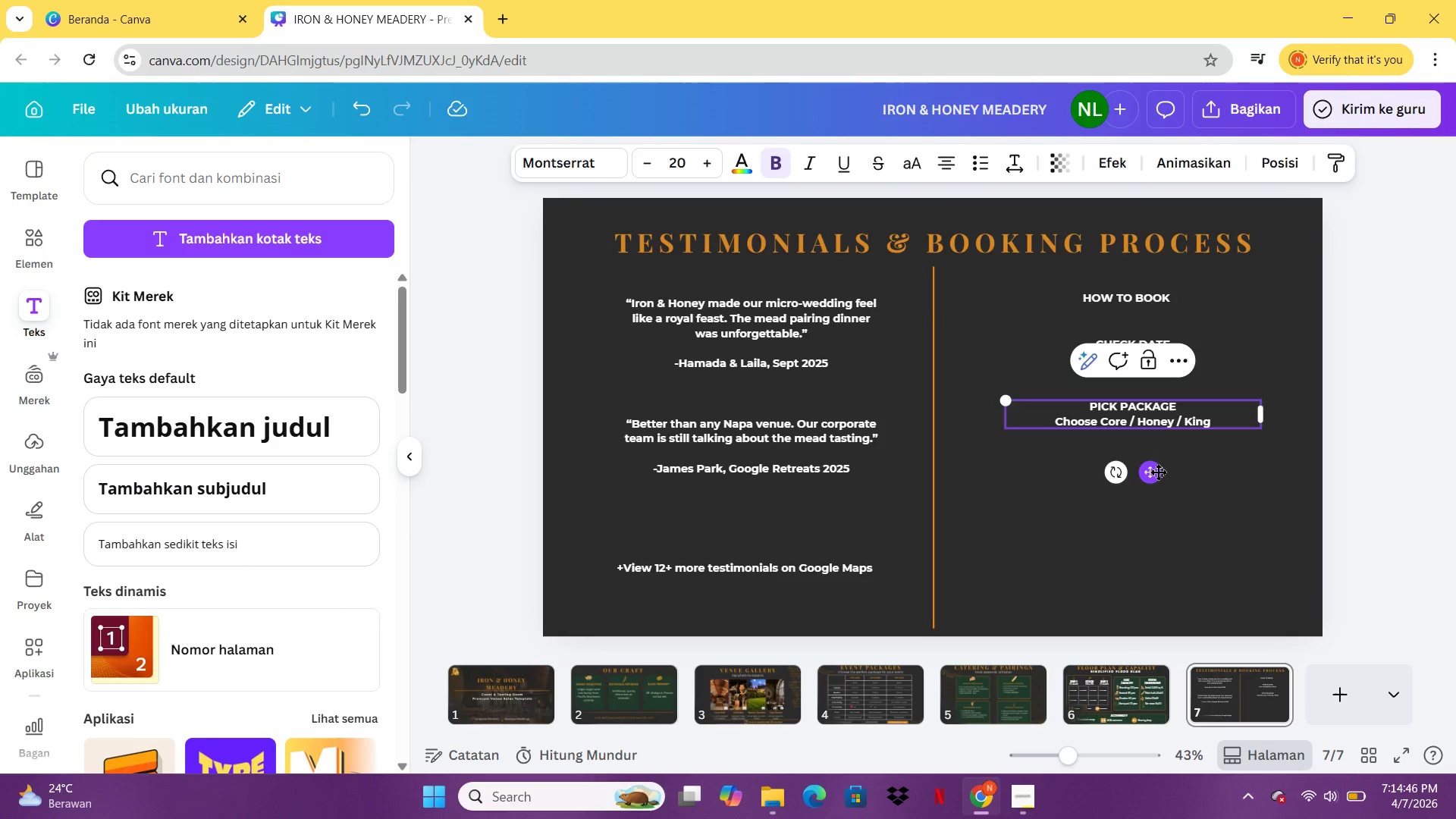 
key(Control+C)
 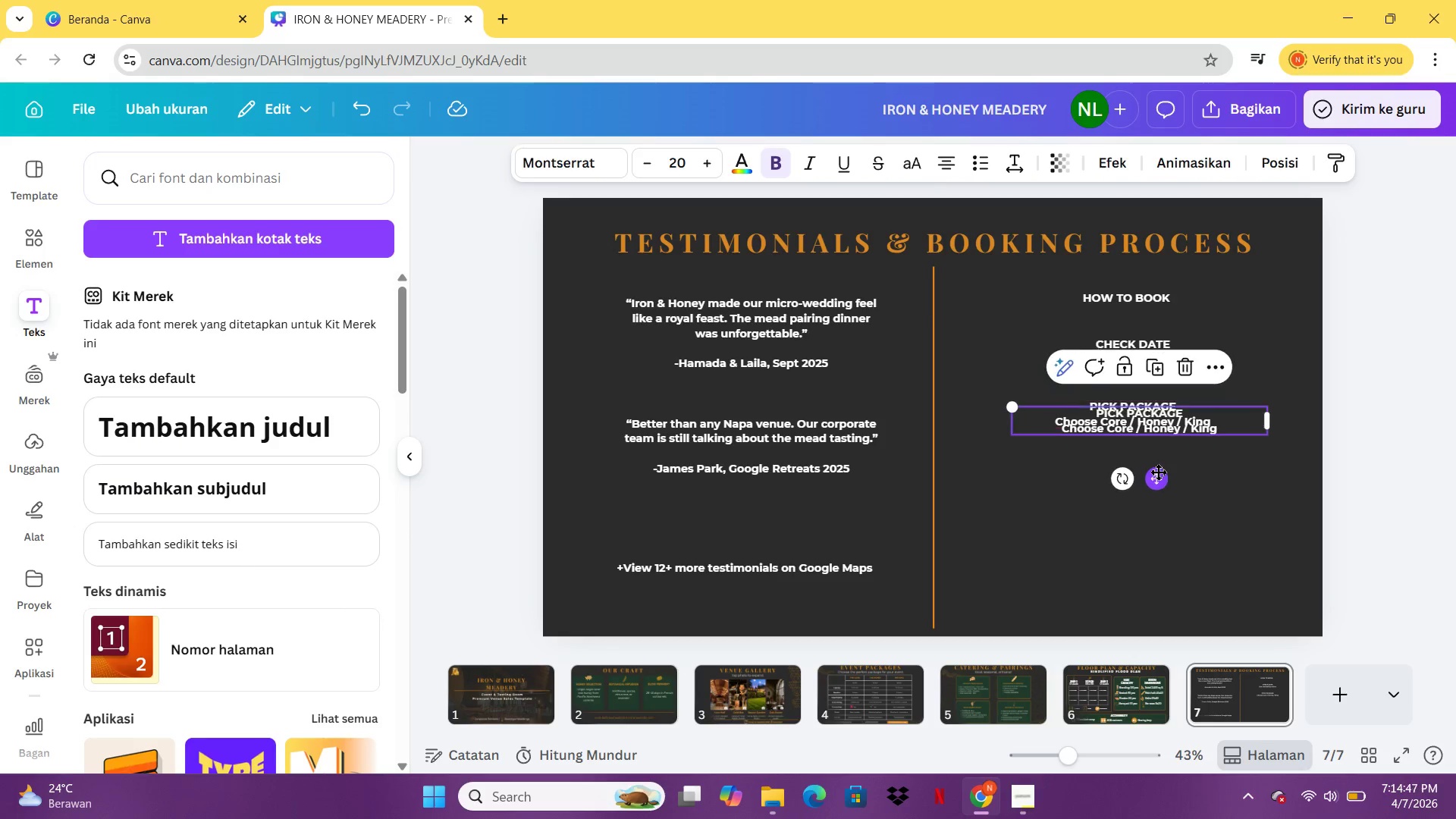 
key(Control+V)
 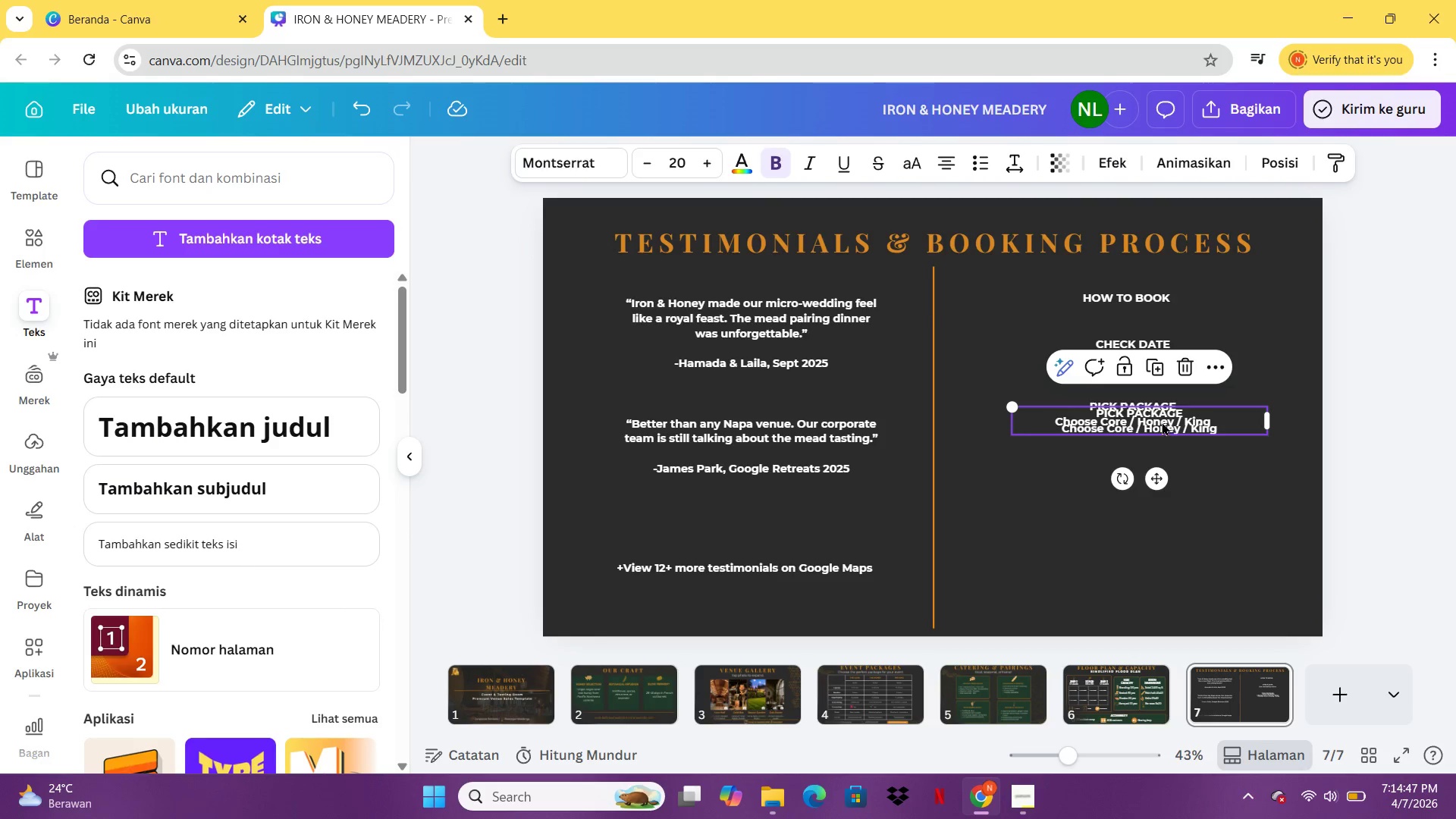 
left_click_drag(start_coordinate=[1162, 416], to_coordinate=[1159, 486])
 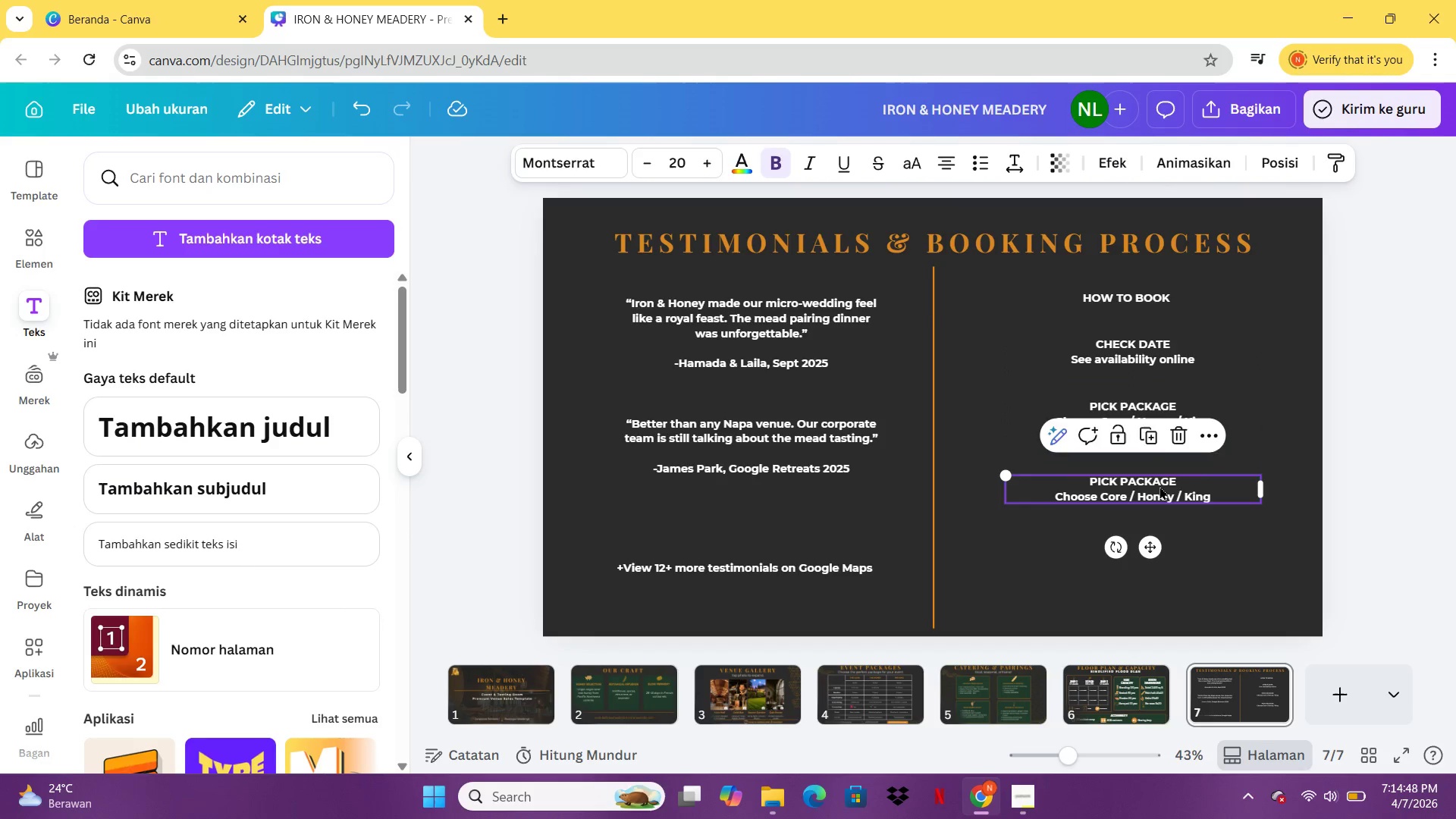 
double_click([1159, 486])
 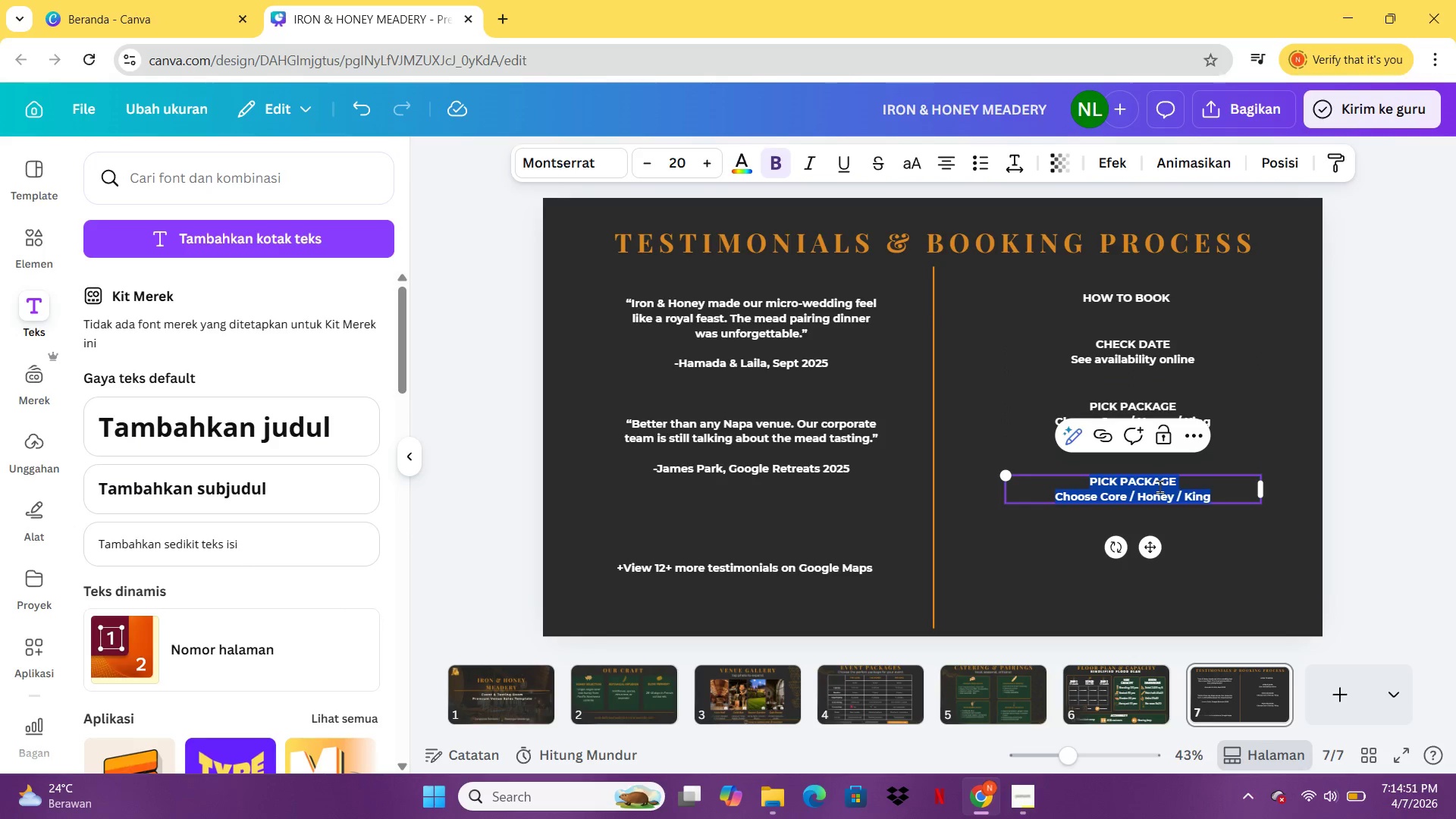 
type(SIGN CONTRACT)
 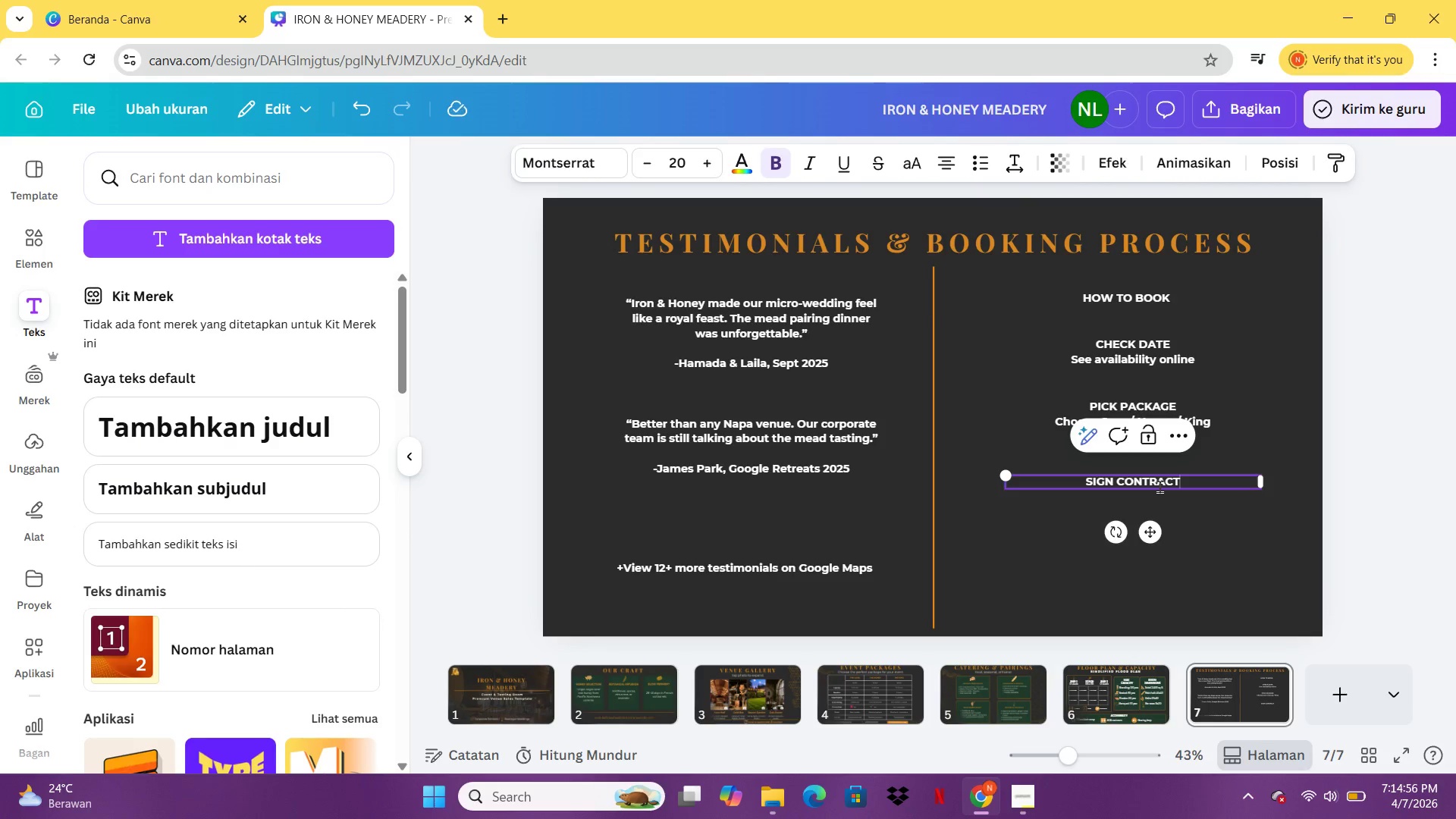 
key(Enter)
 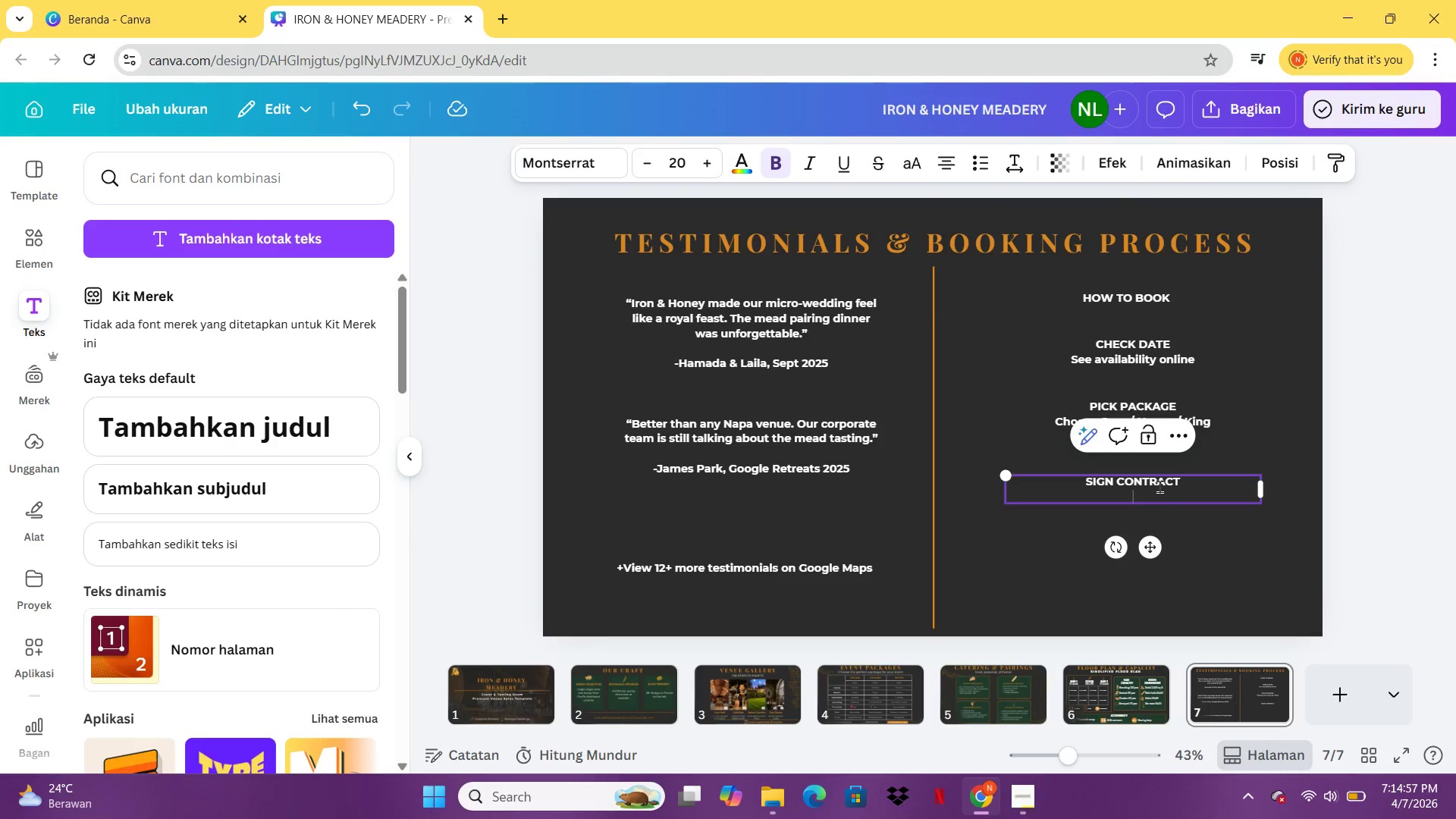 
type(50% depositee)
 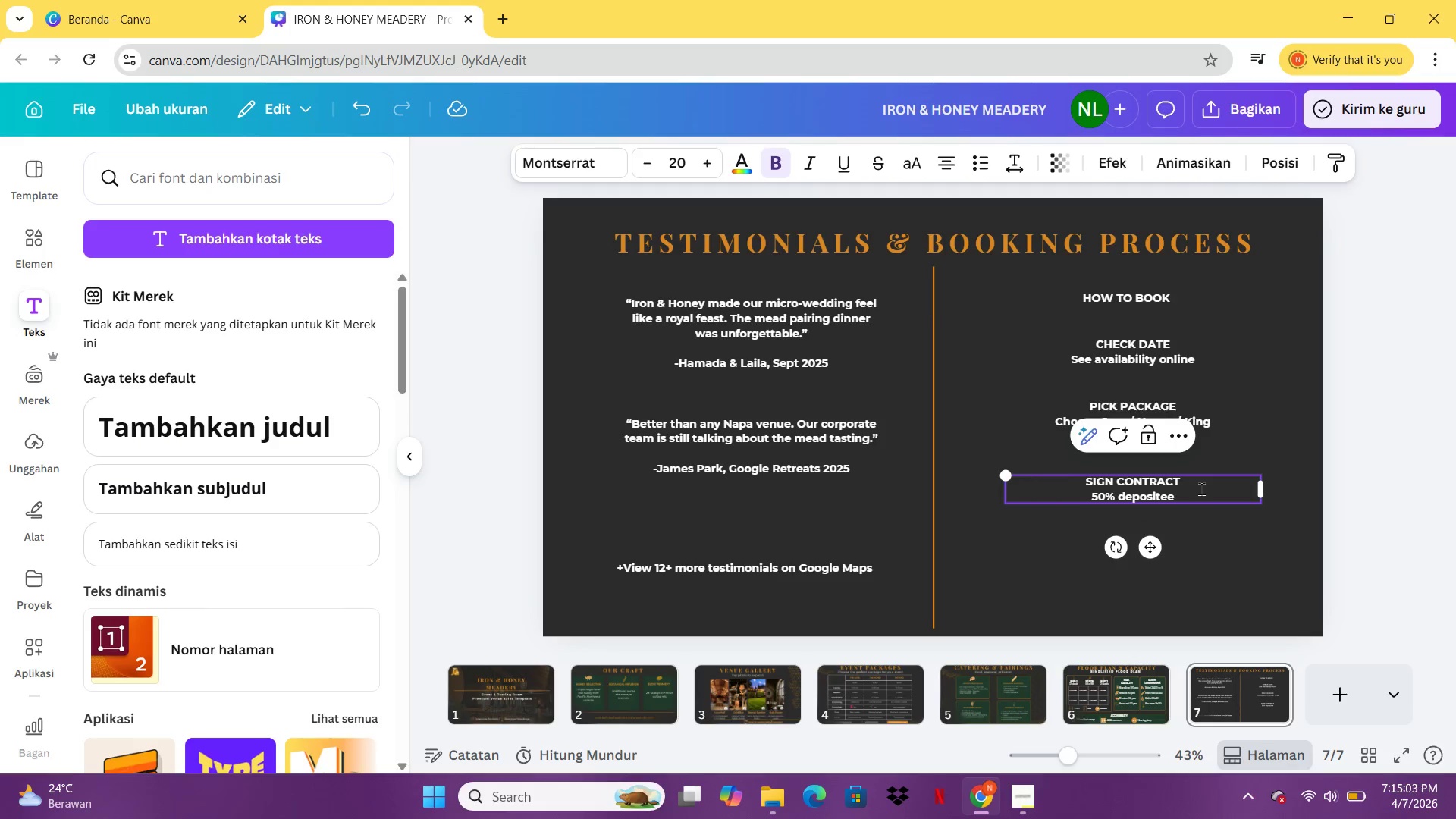 
key(Backspace)
key(Backspace)
type( to secure)
 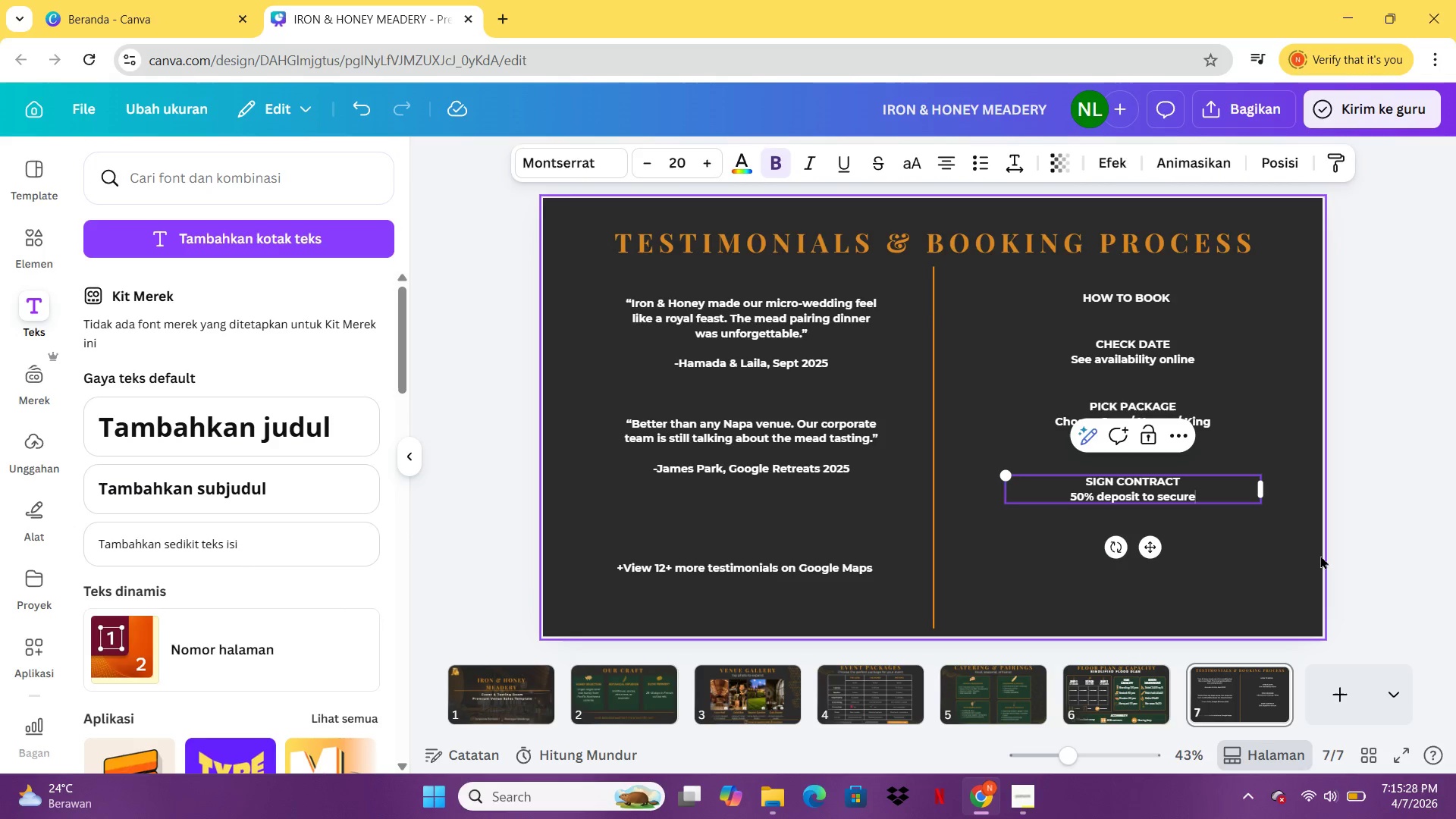 
wait(24.23)
 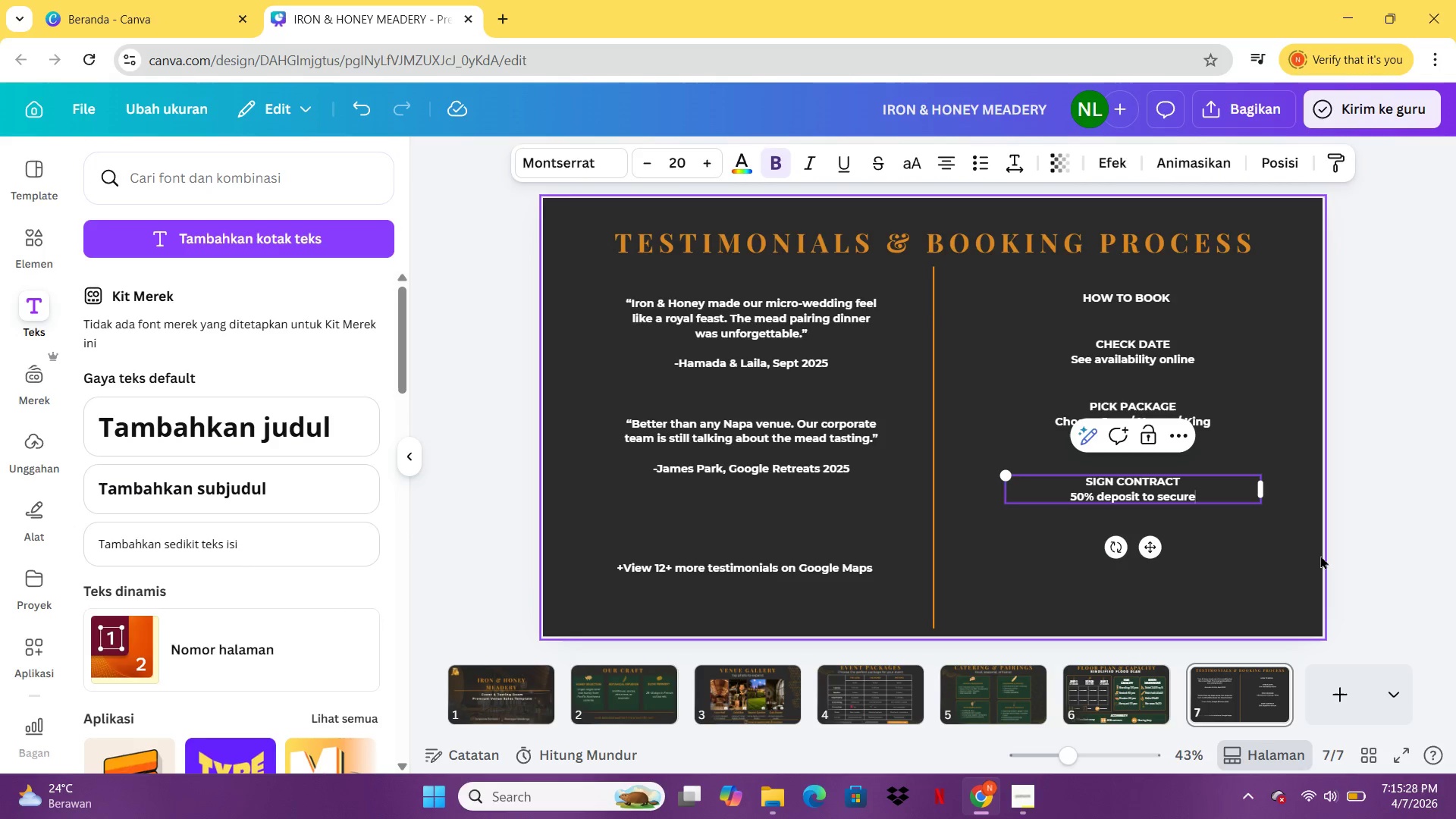 
left_click([1150, 543])
 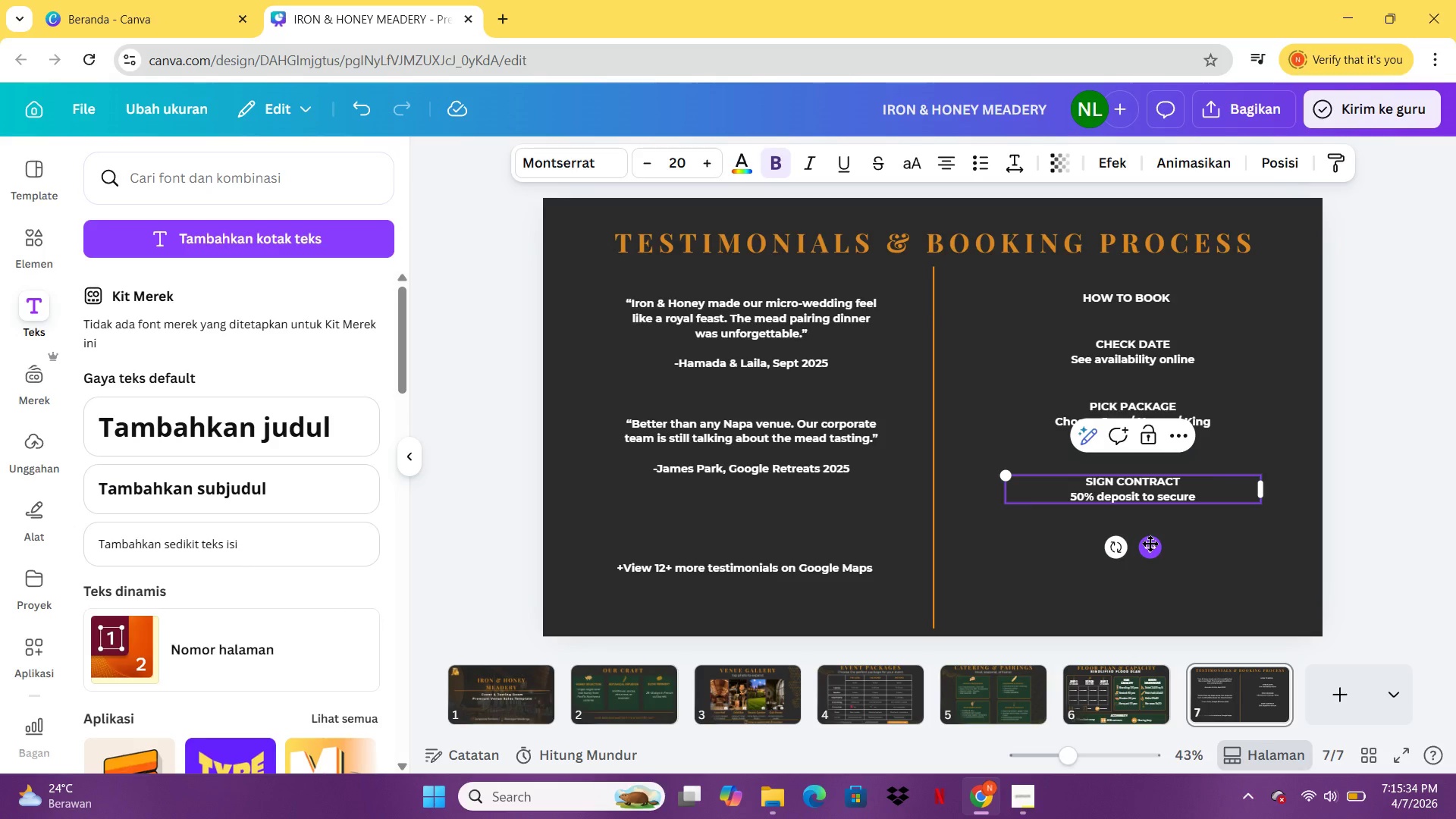 
key(Control+C)
 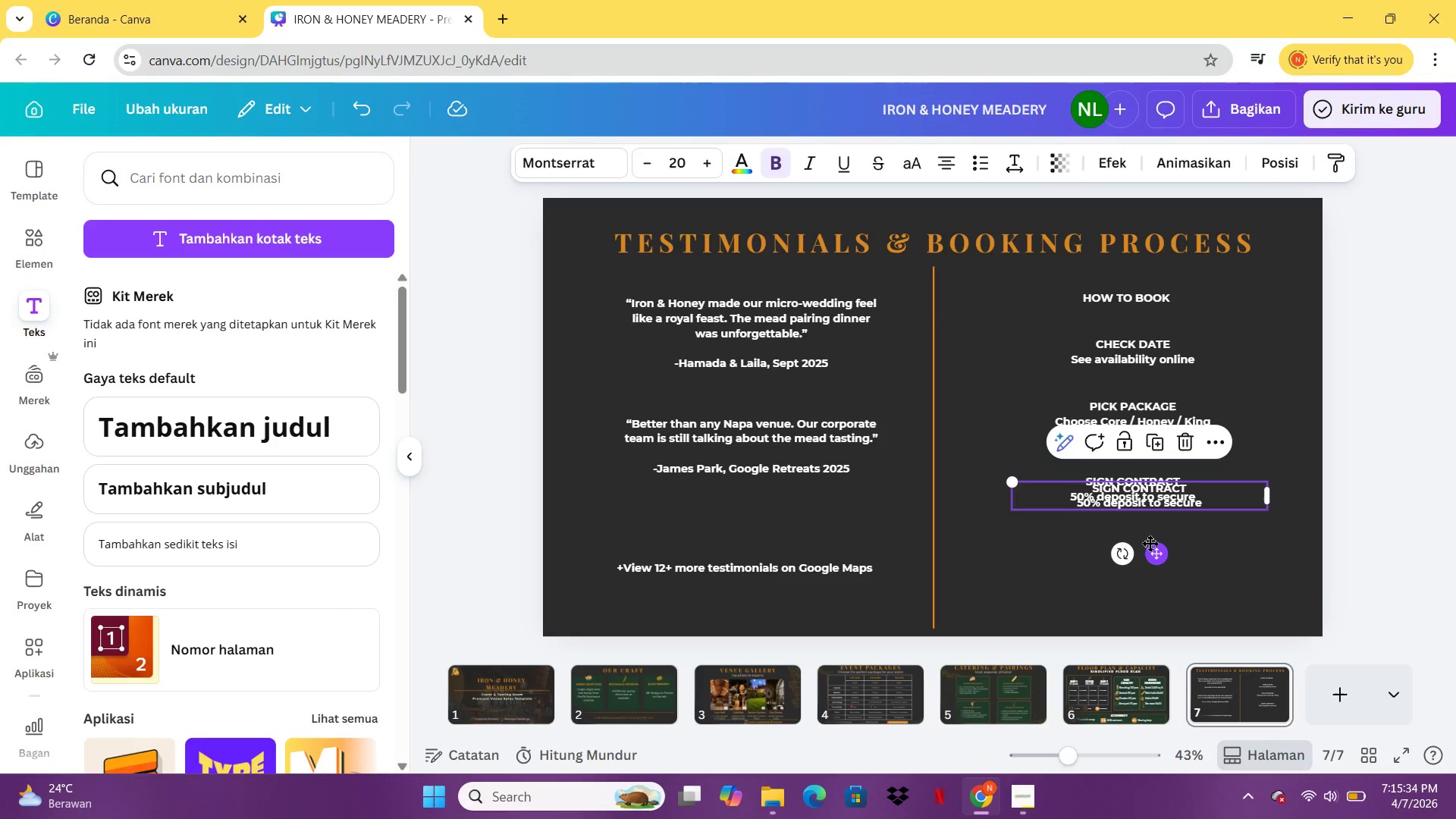 
key(Control+V)
 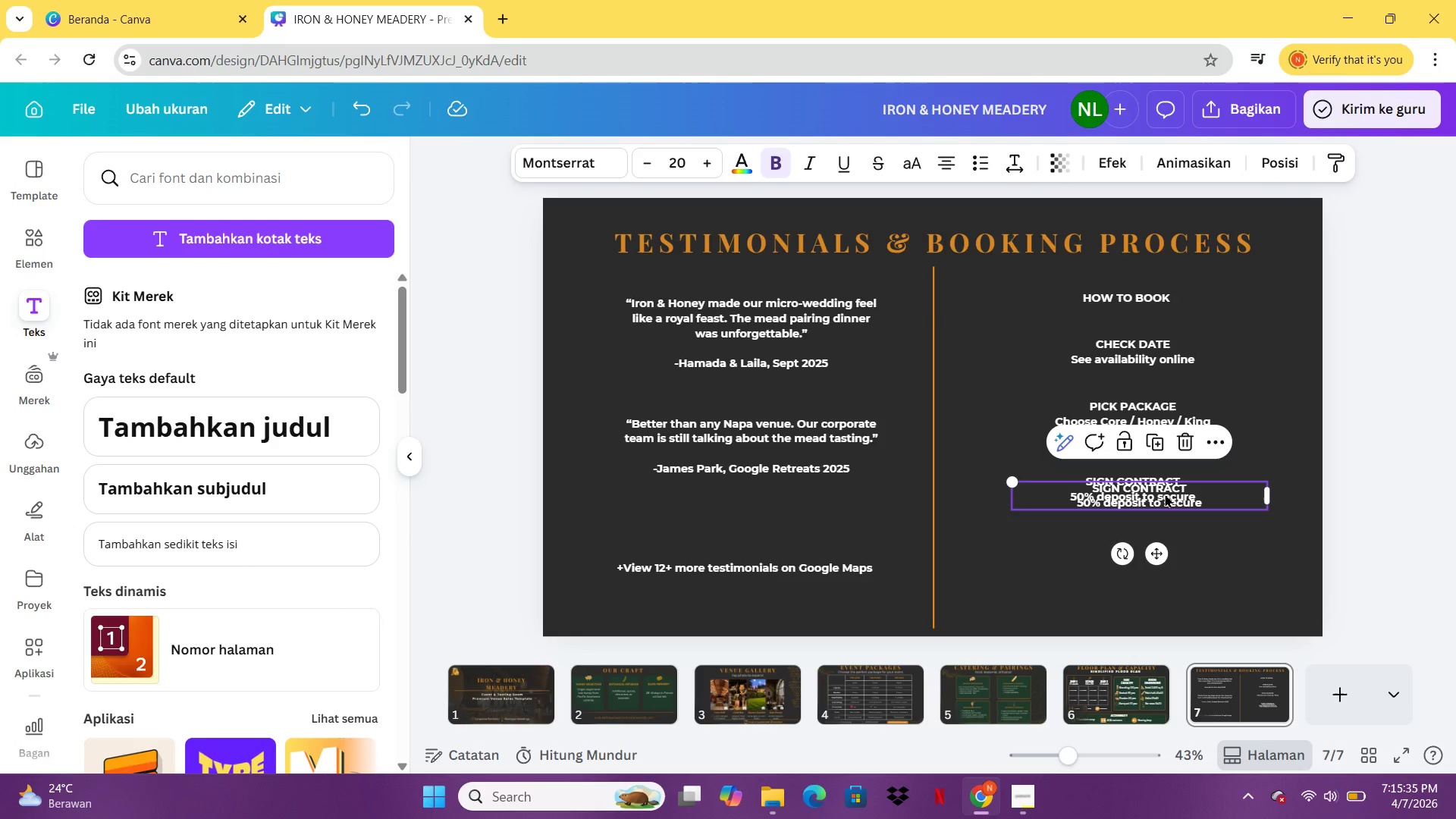 
left_click_drag(start_coordinate=[1166, 491], to_coordinate=[1160, 536])
 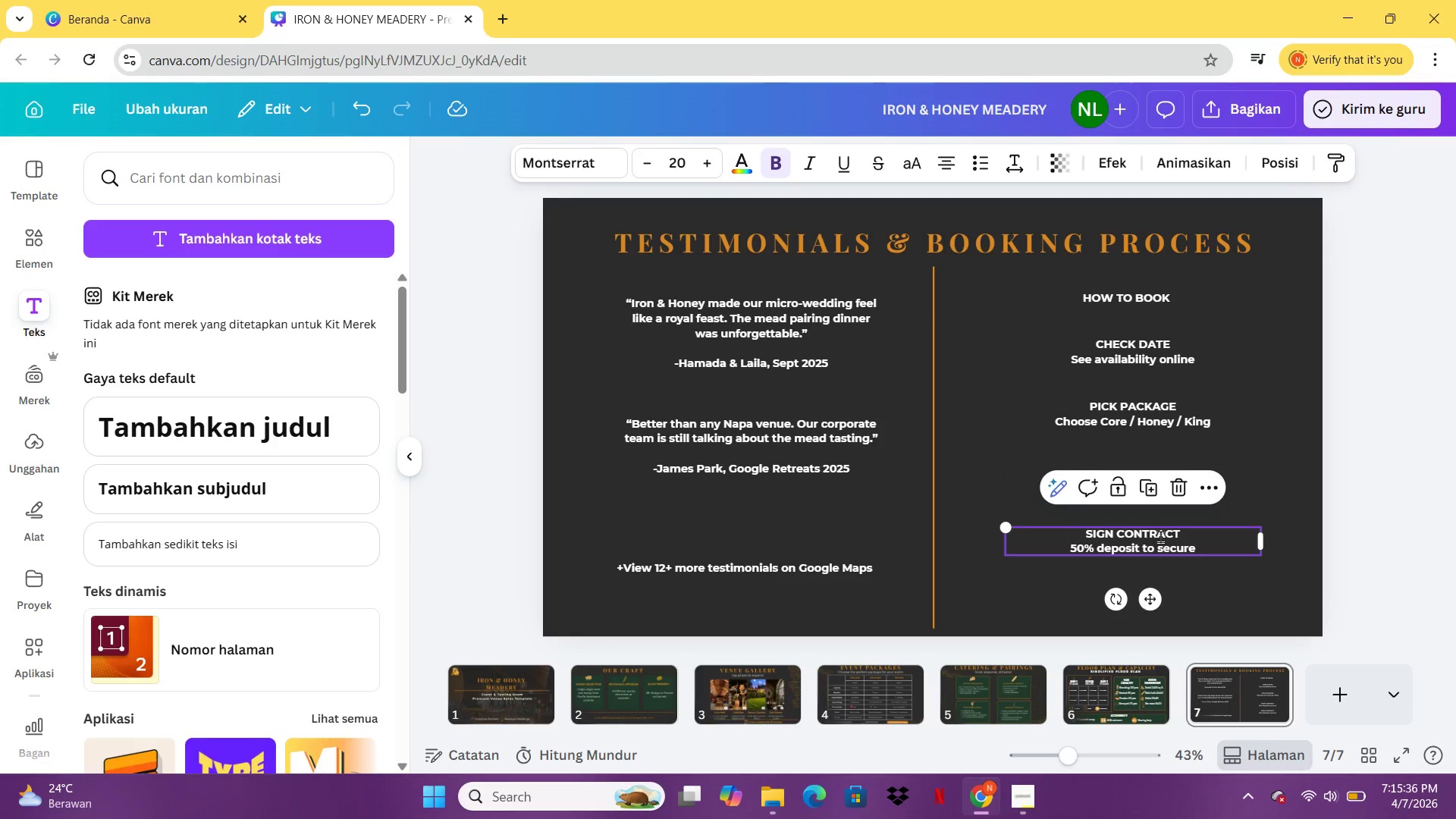 
double_click([1160, 536])
 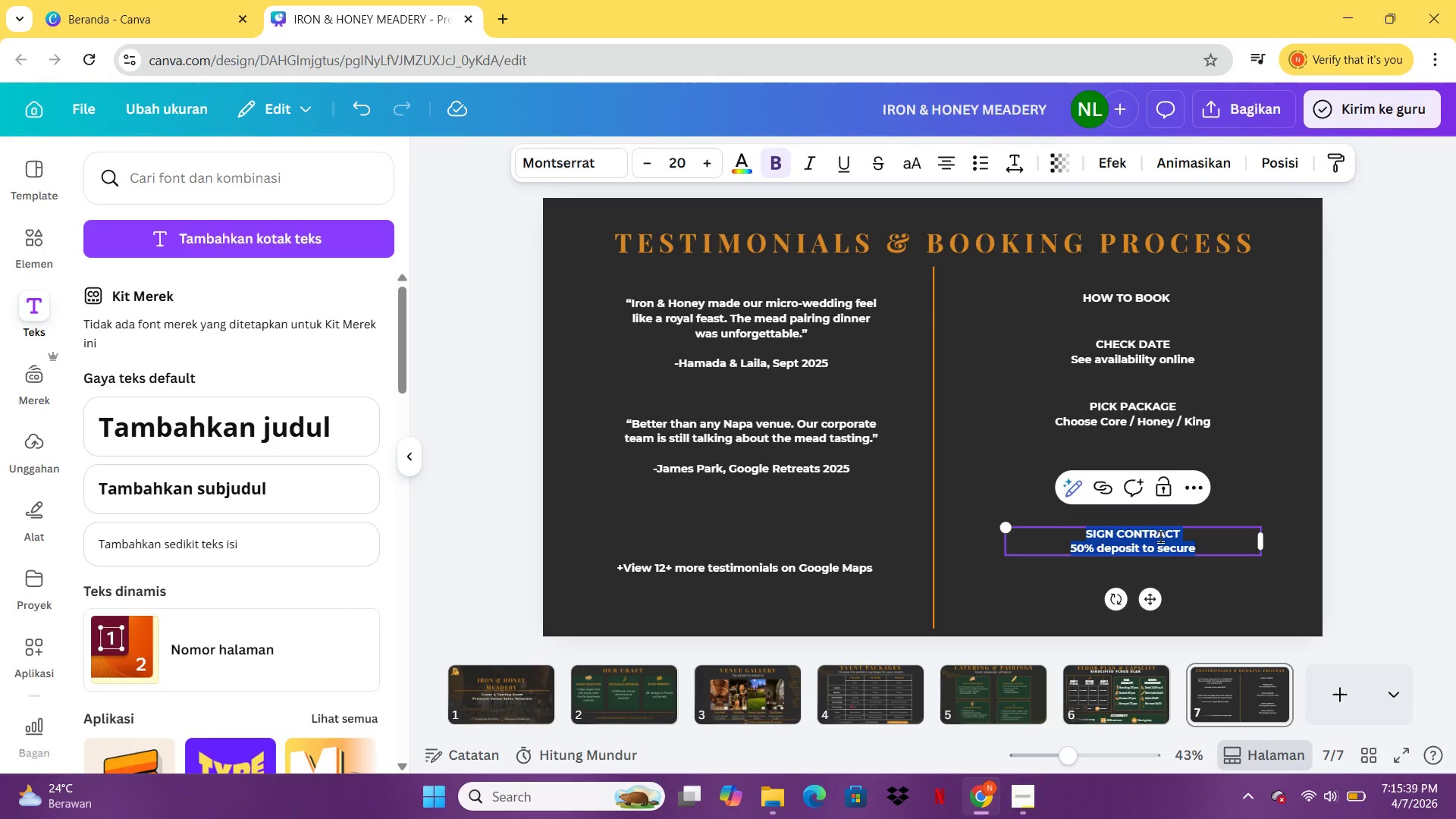 
type(Now booking do)
key(Backspace)
key(Backspace)
type(for 2026-2027)
 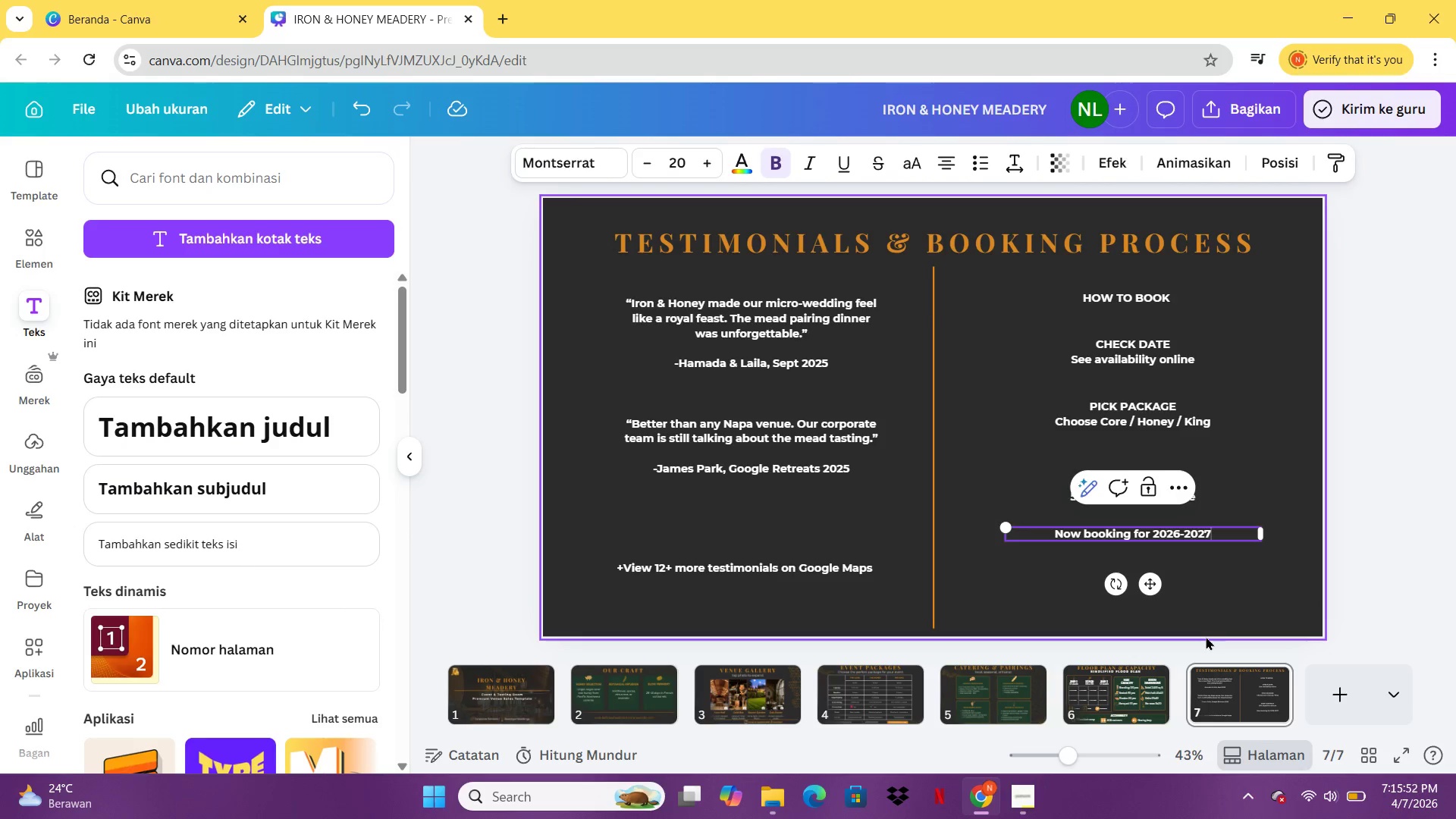 
left_click([1194, 620])
 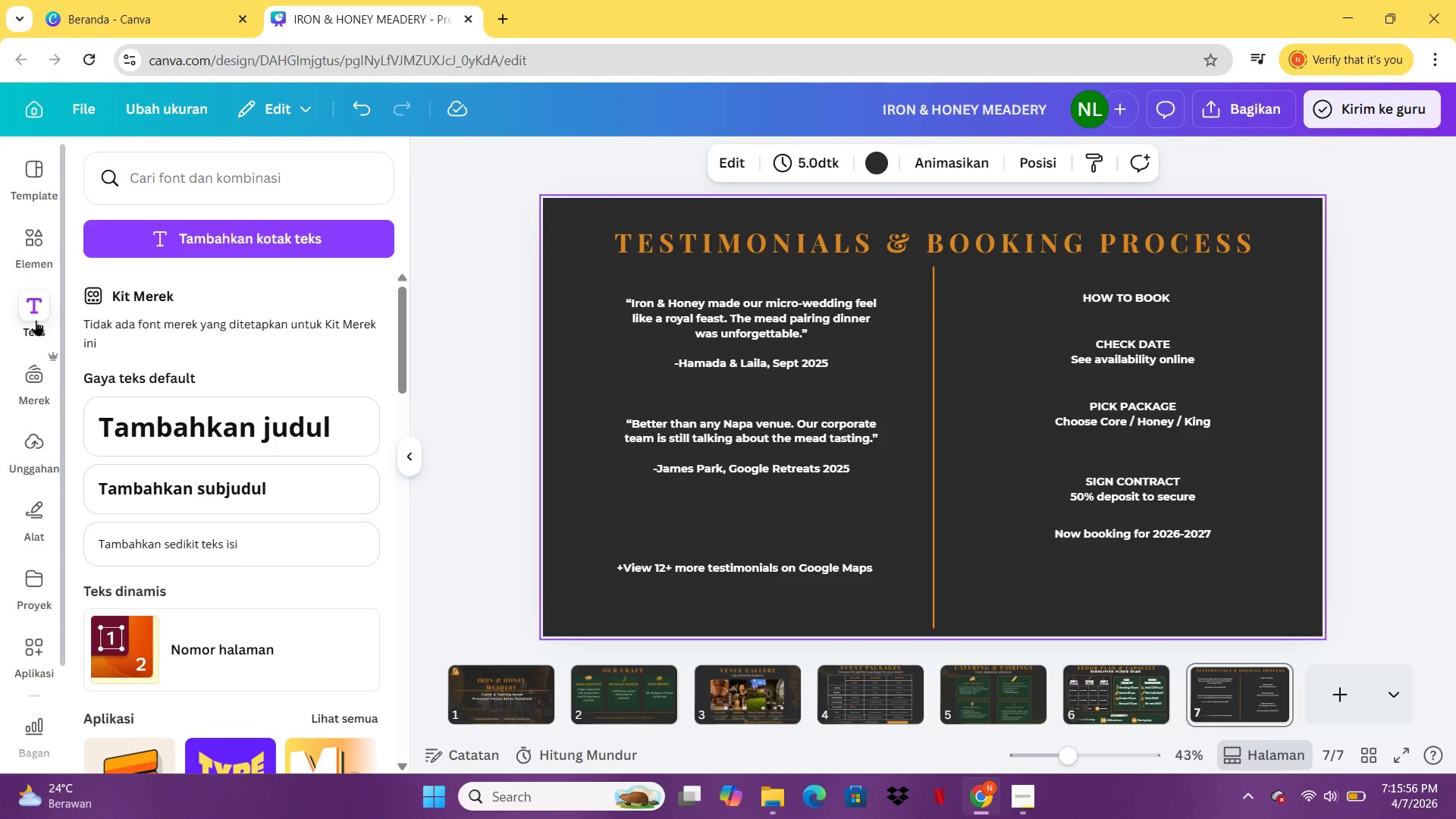 
left_click([46, 515])
 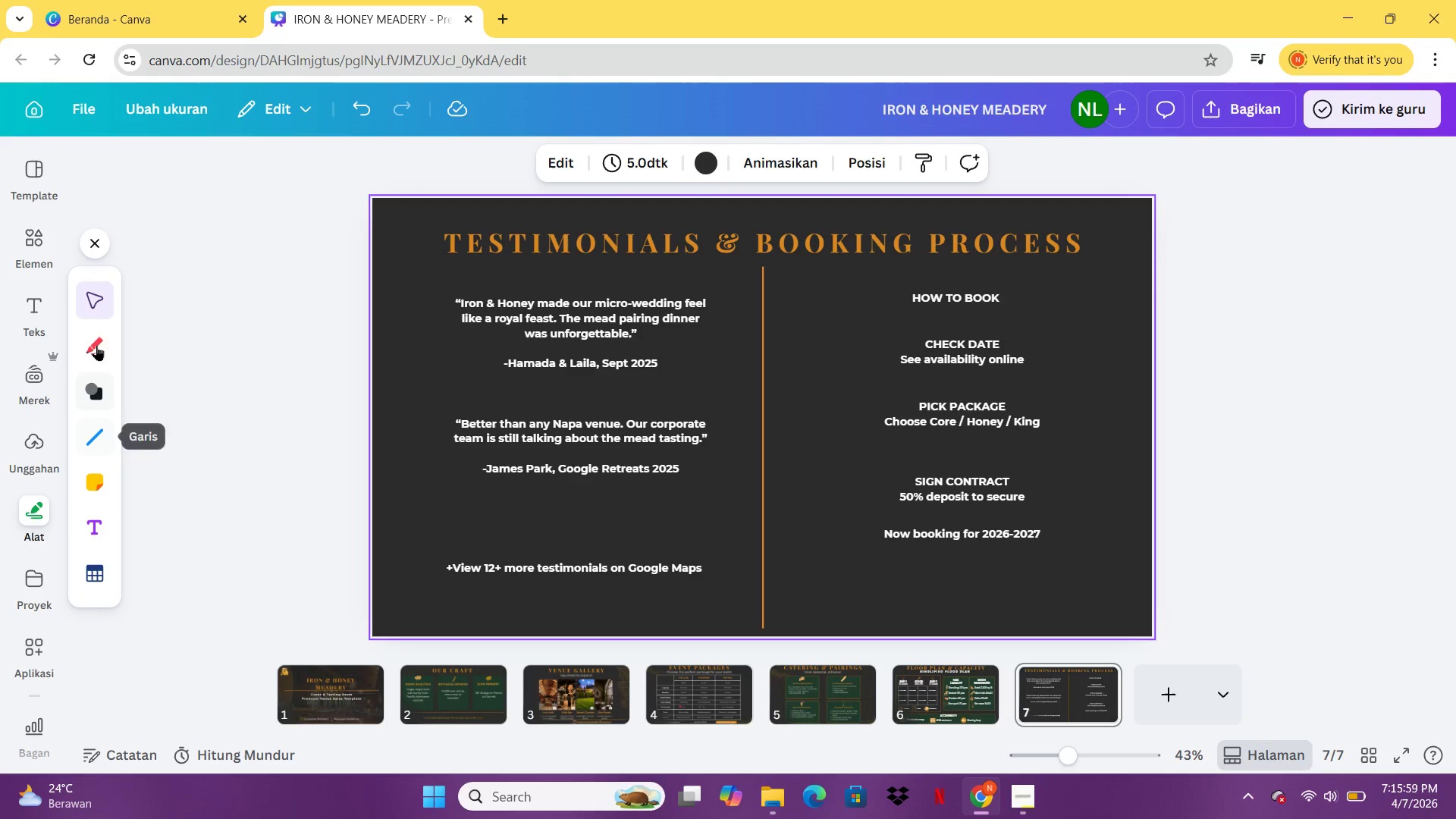 
left_click([102, 398])
 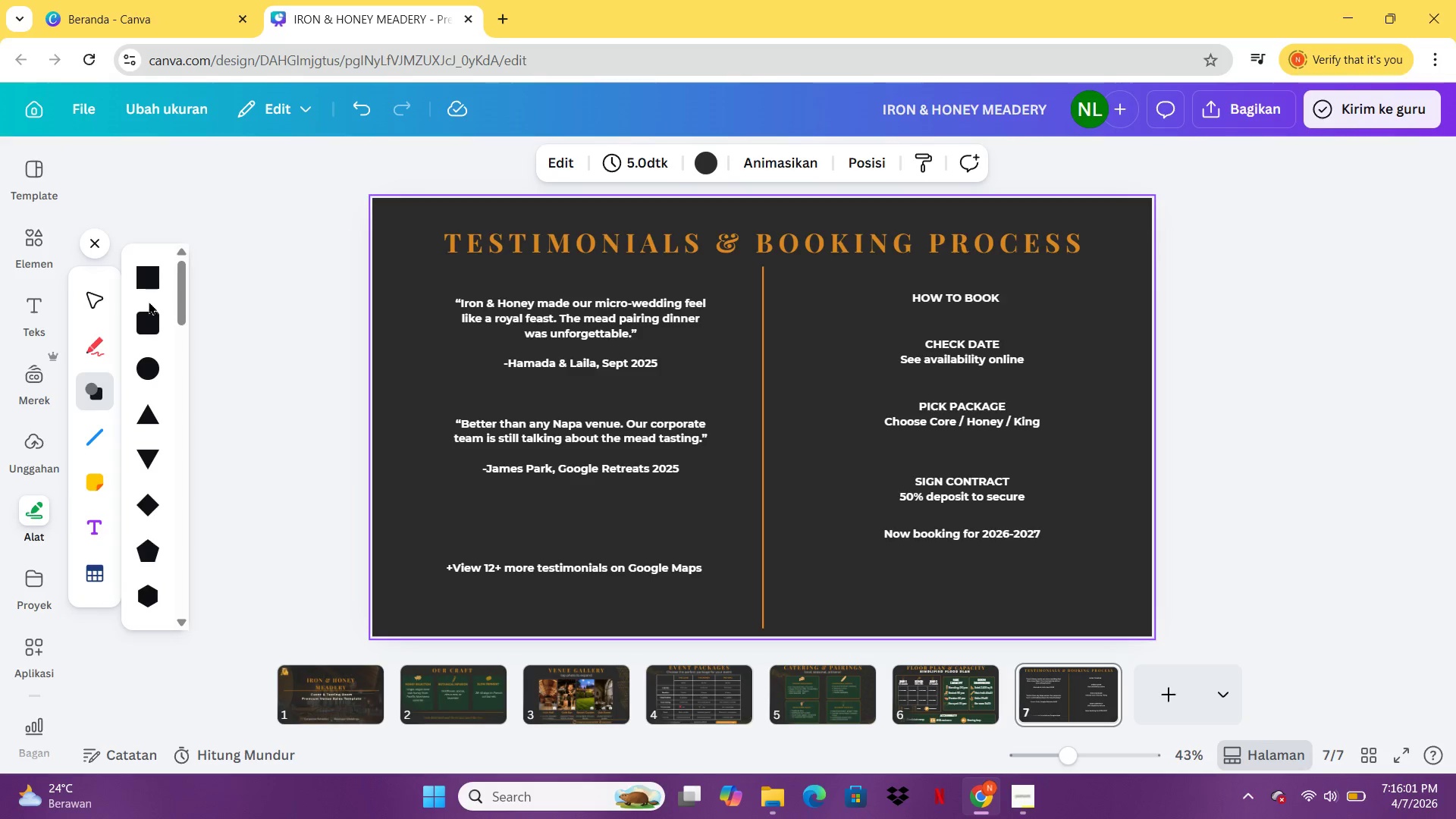 
left_click([149, 315])
 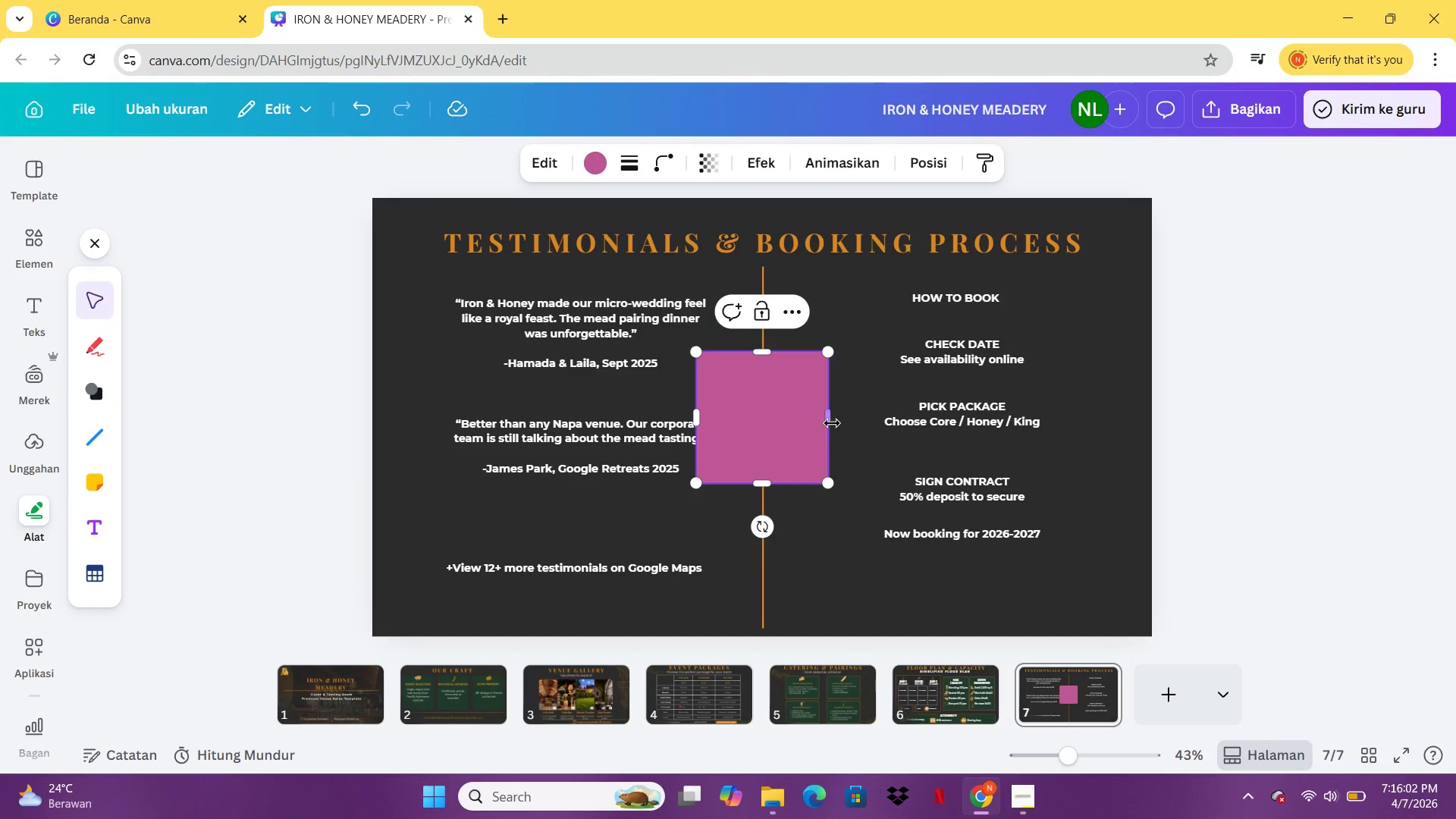 
left_click_drag(start_coordinate=[833, 415], to_coordinate=[970, 427])
 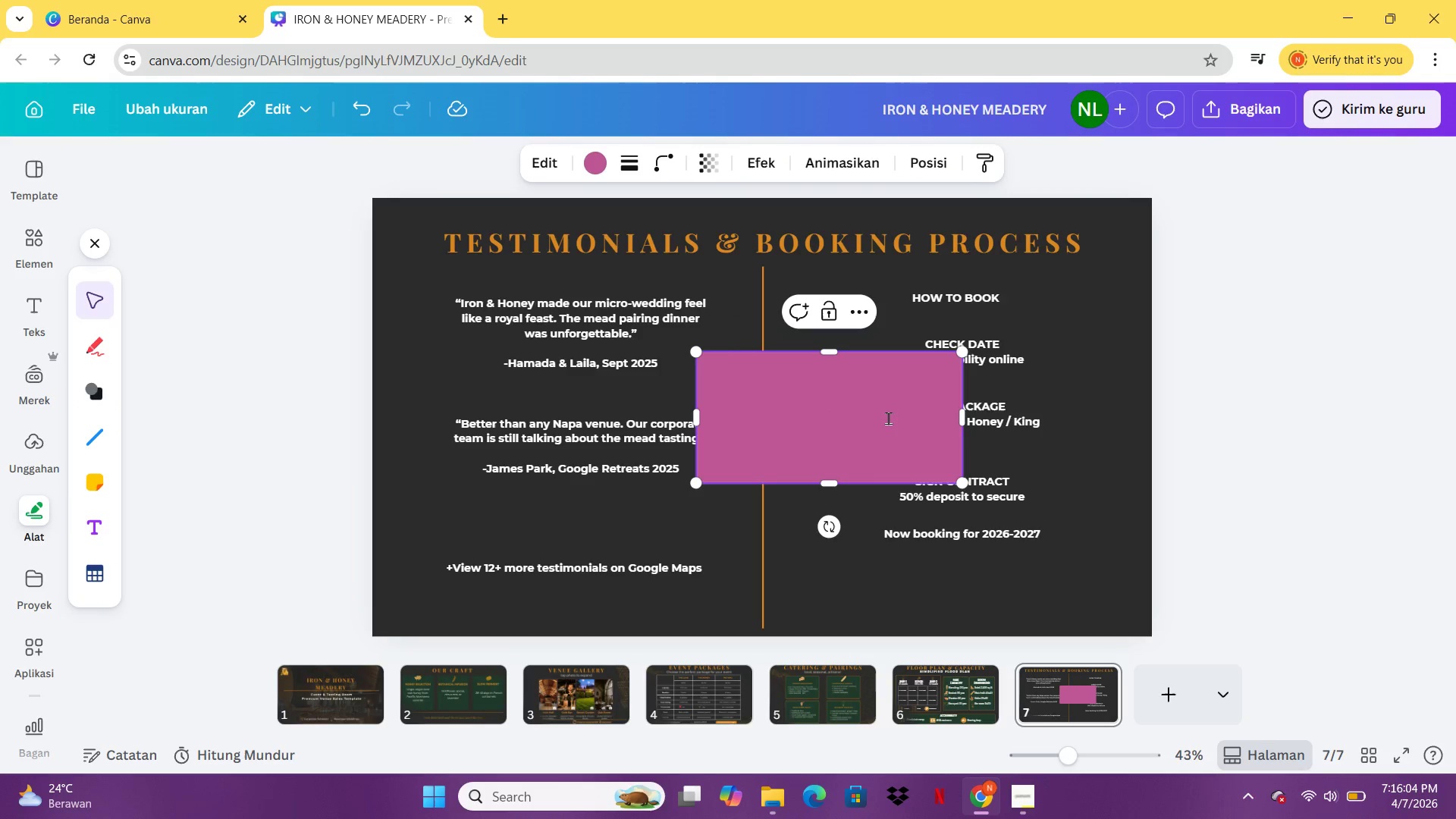 
left_click([888, 418])
 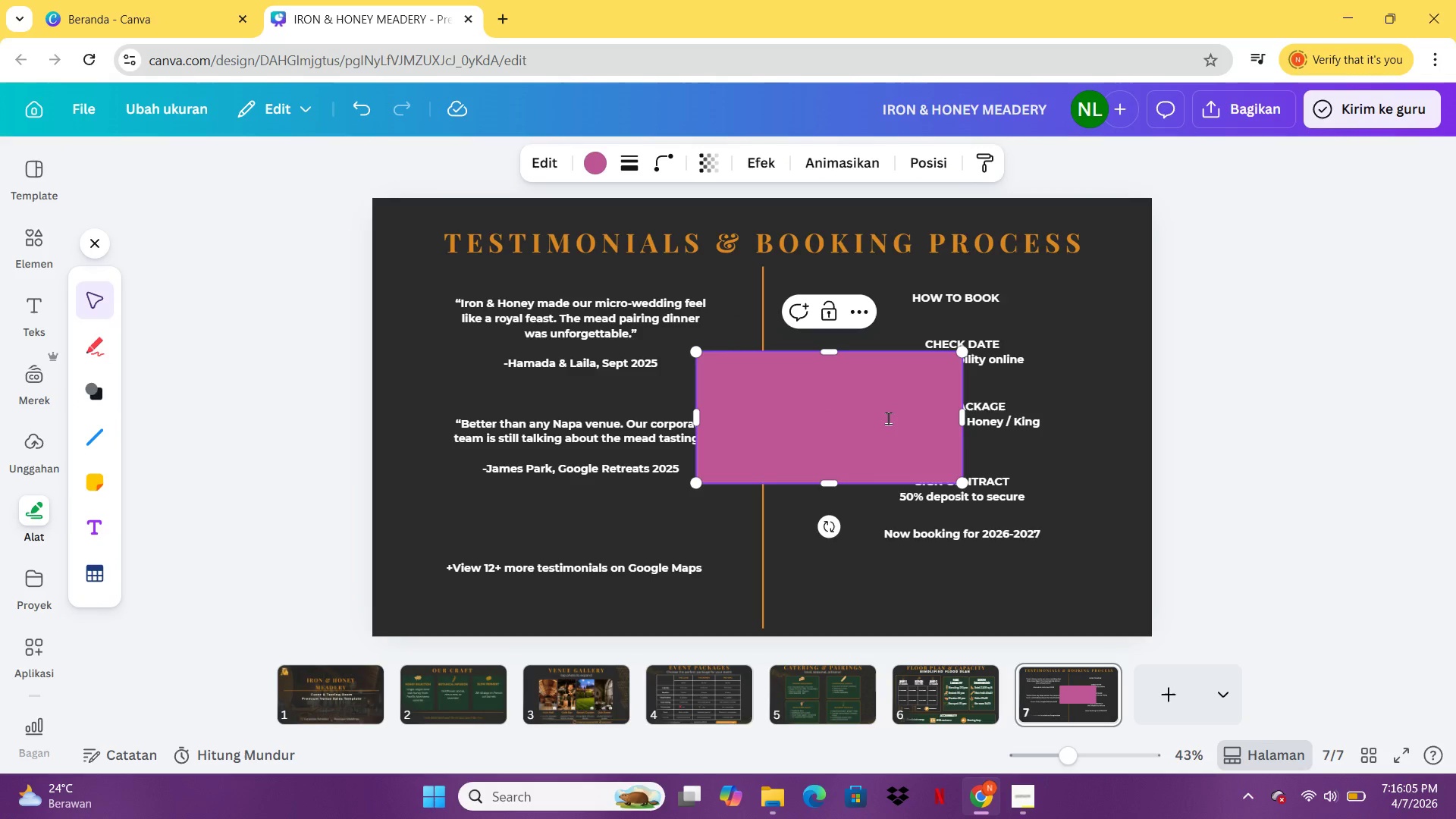 
type(BOOK A TASTING VISIT)
 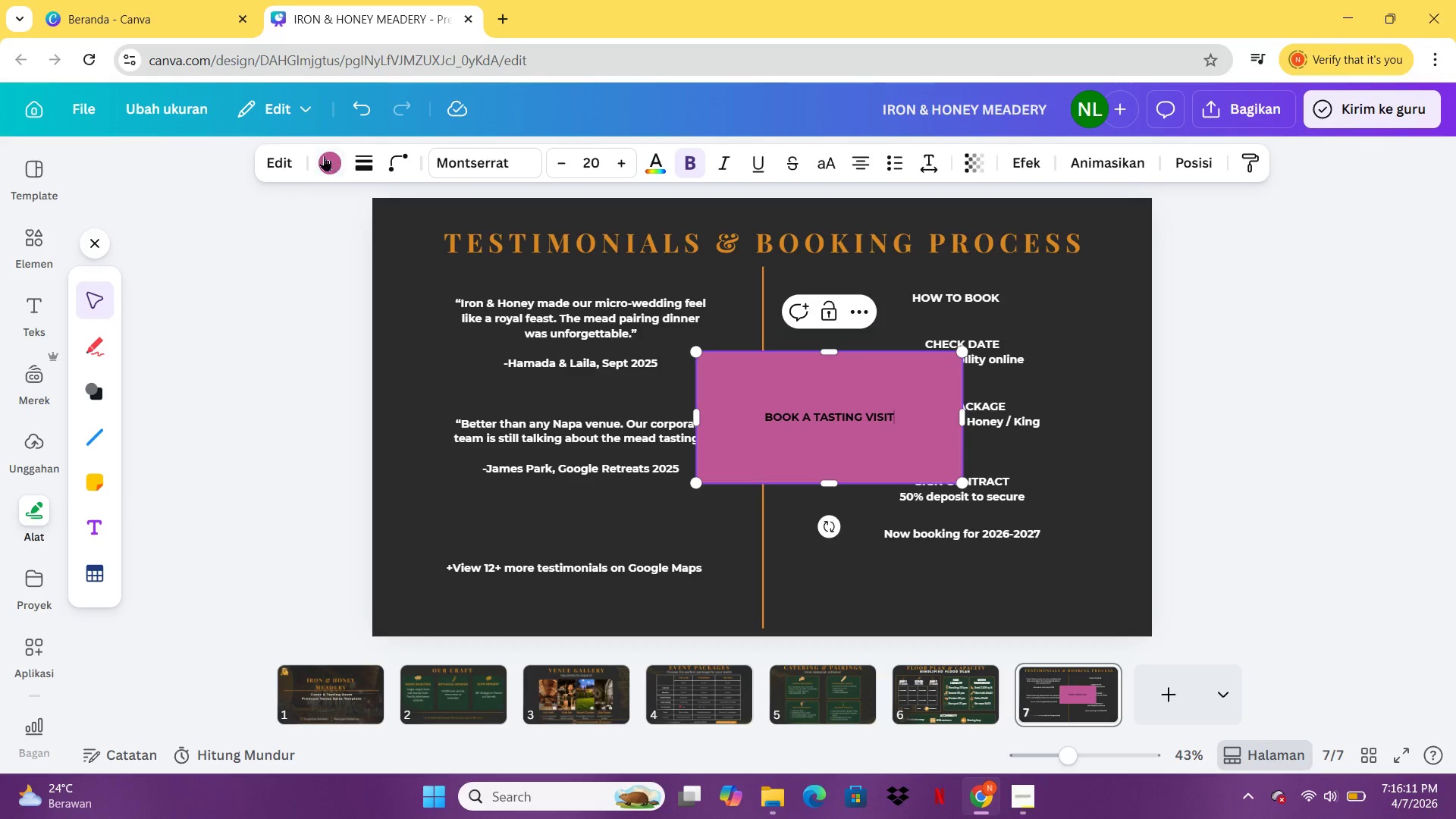 
left_click([321, 162])
 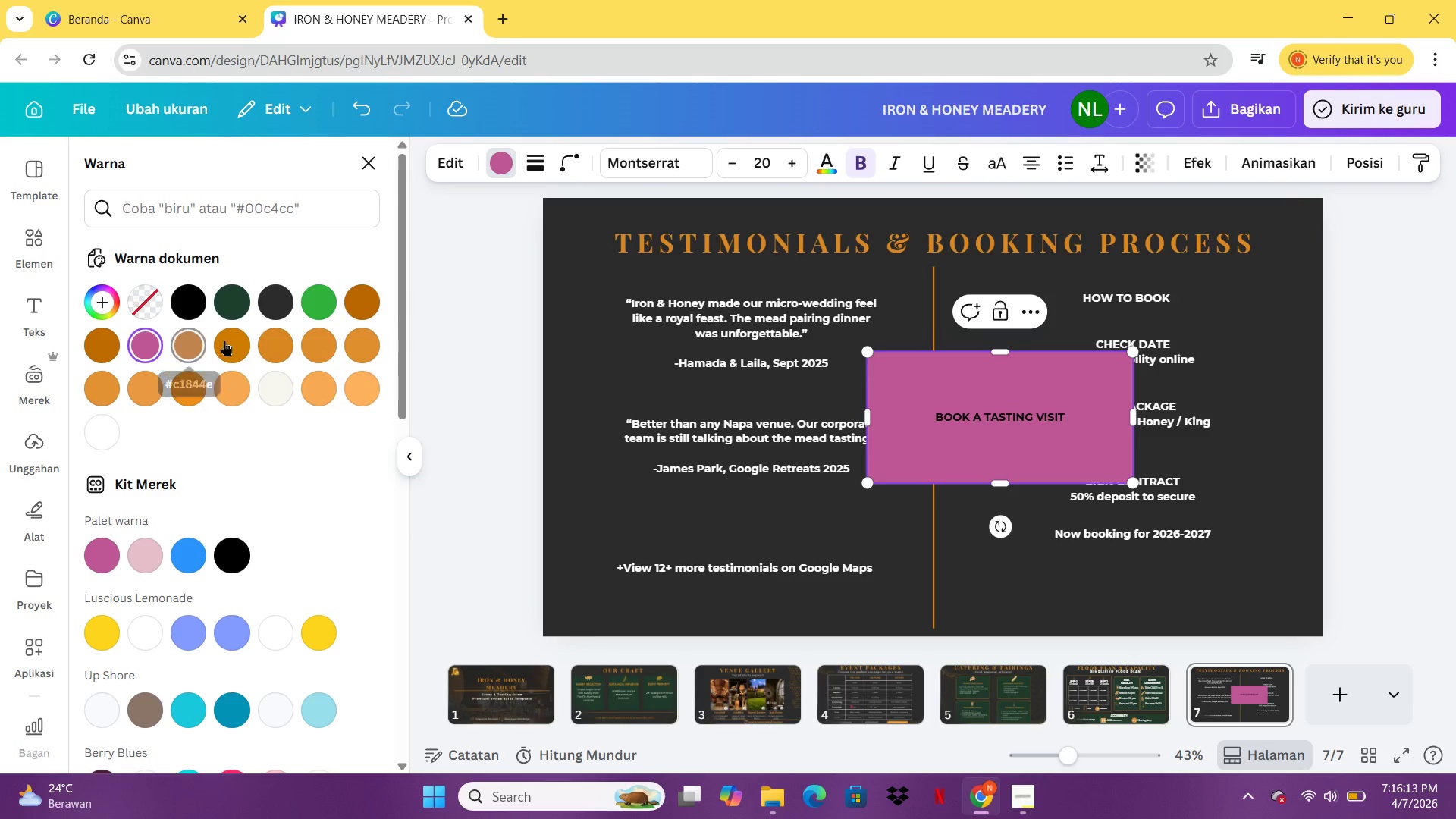 
left_click([225, 340])
 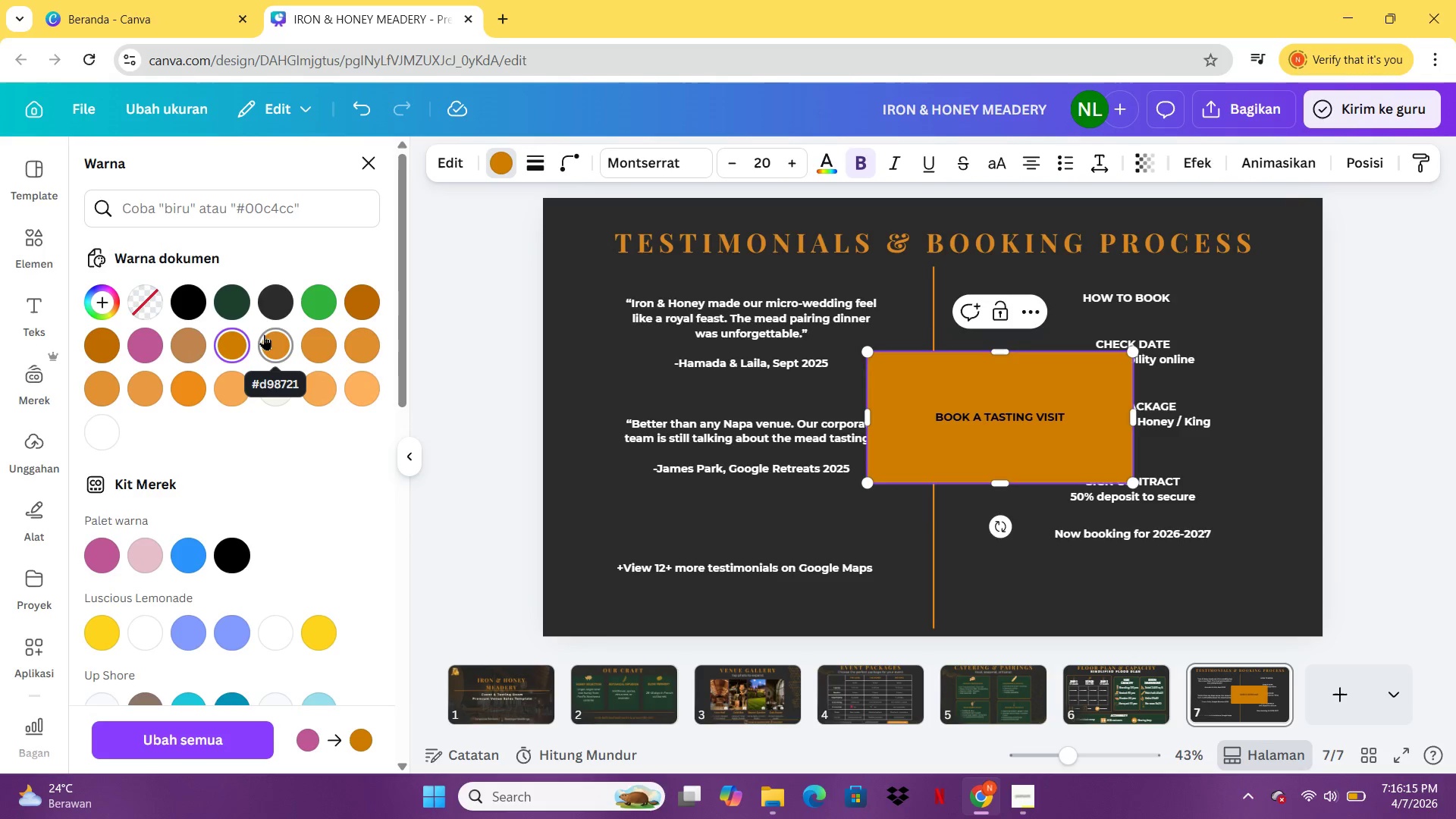 
left_click([264, 334])
 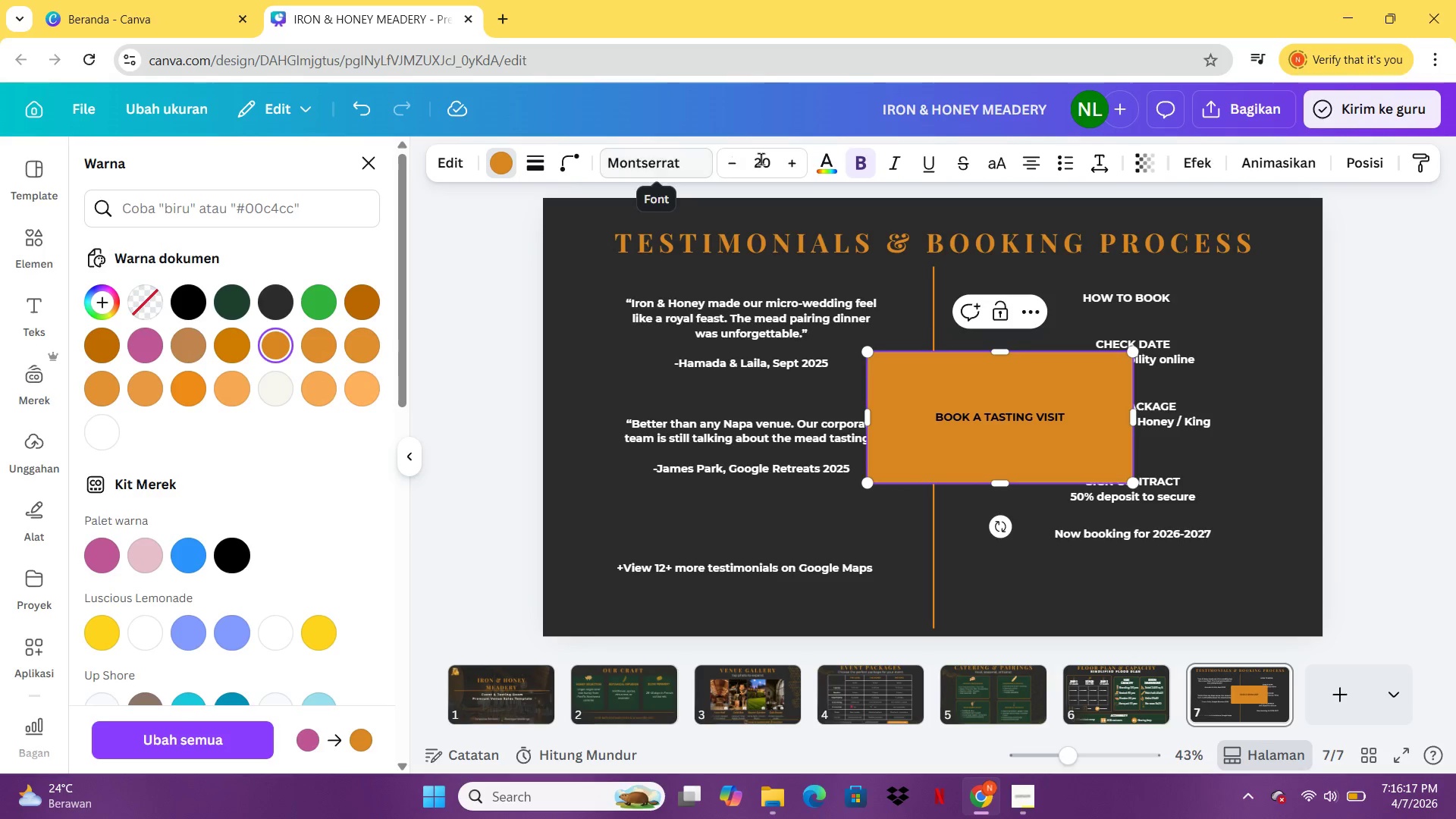 
left_click([814, 159])
 